 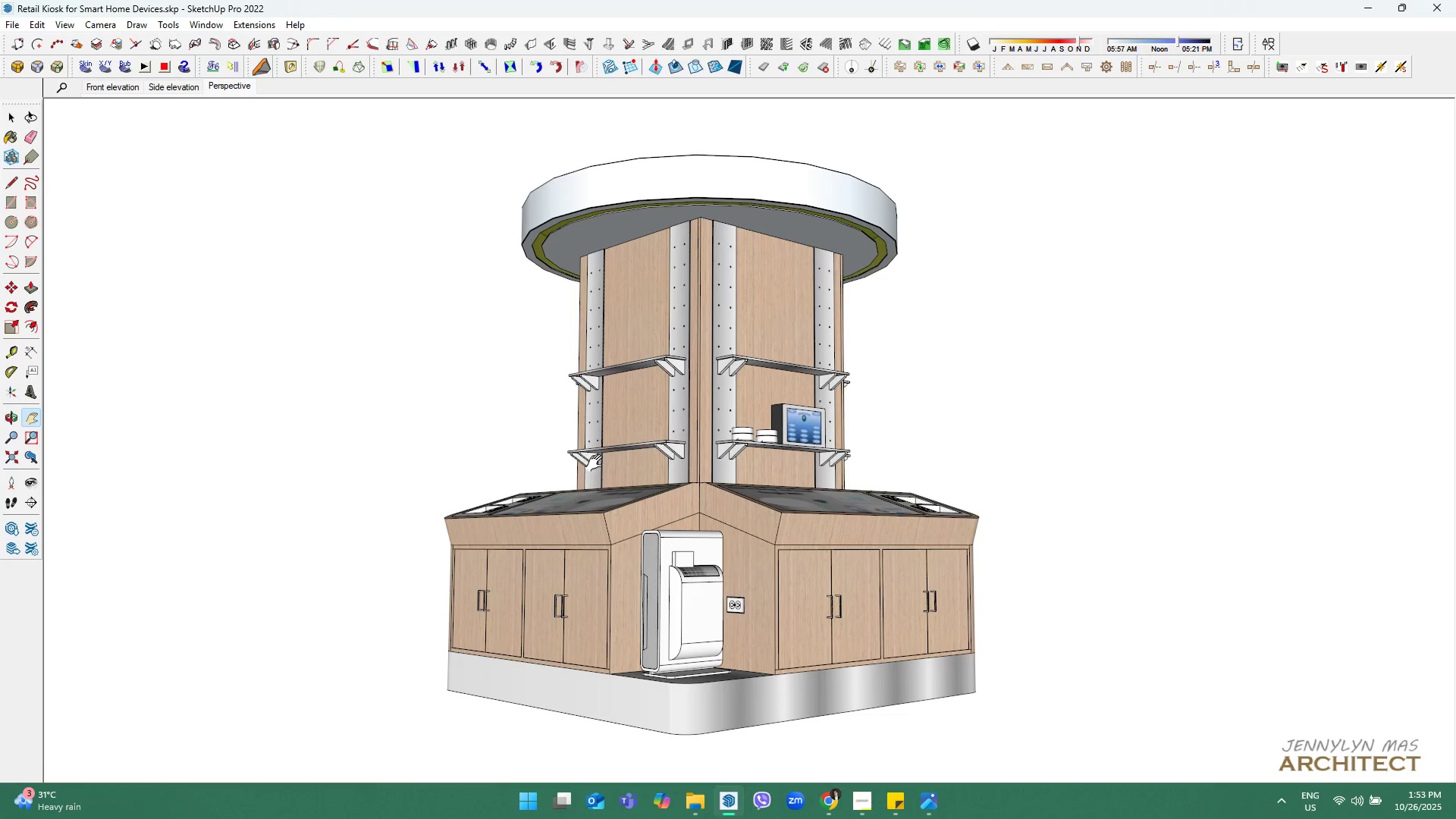 
key(Space)
 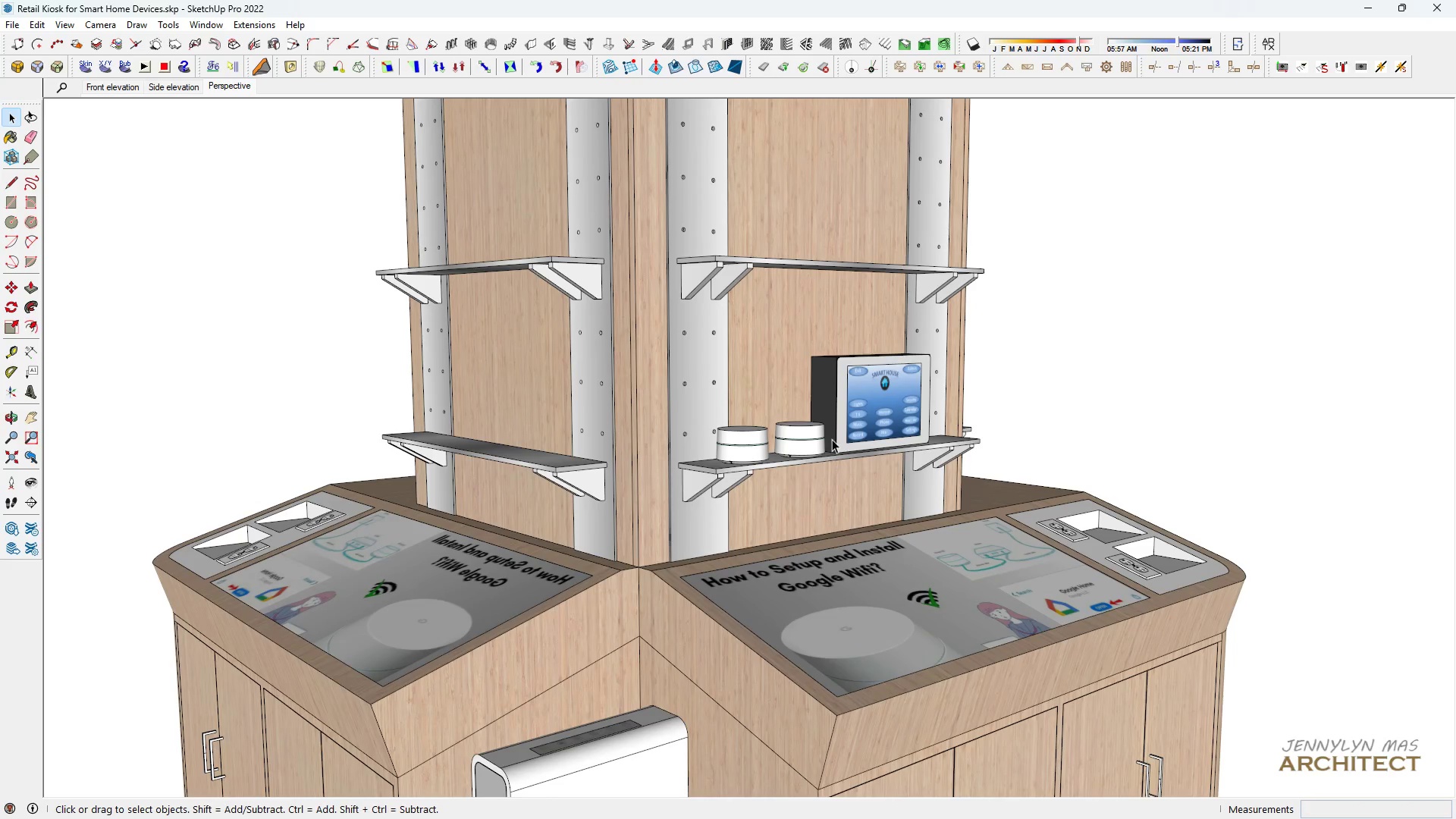 
left_click([833, 415])
 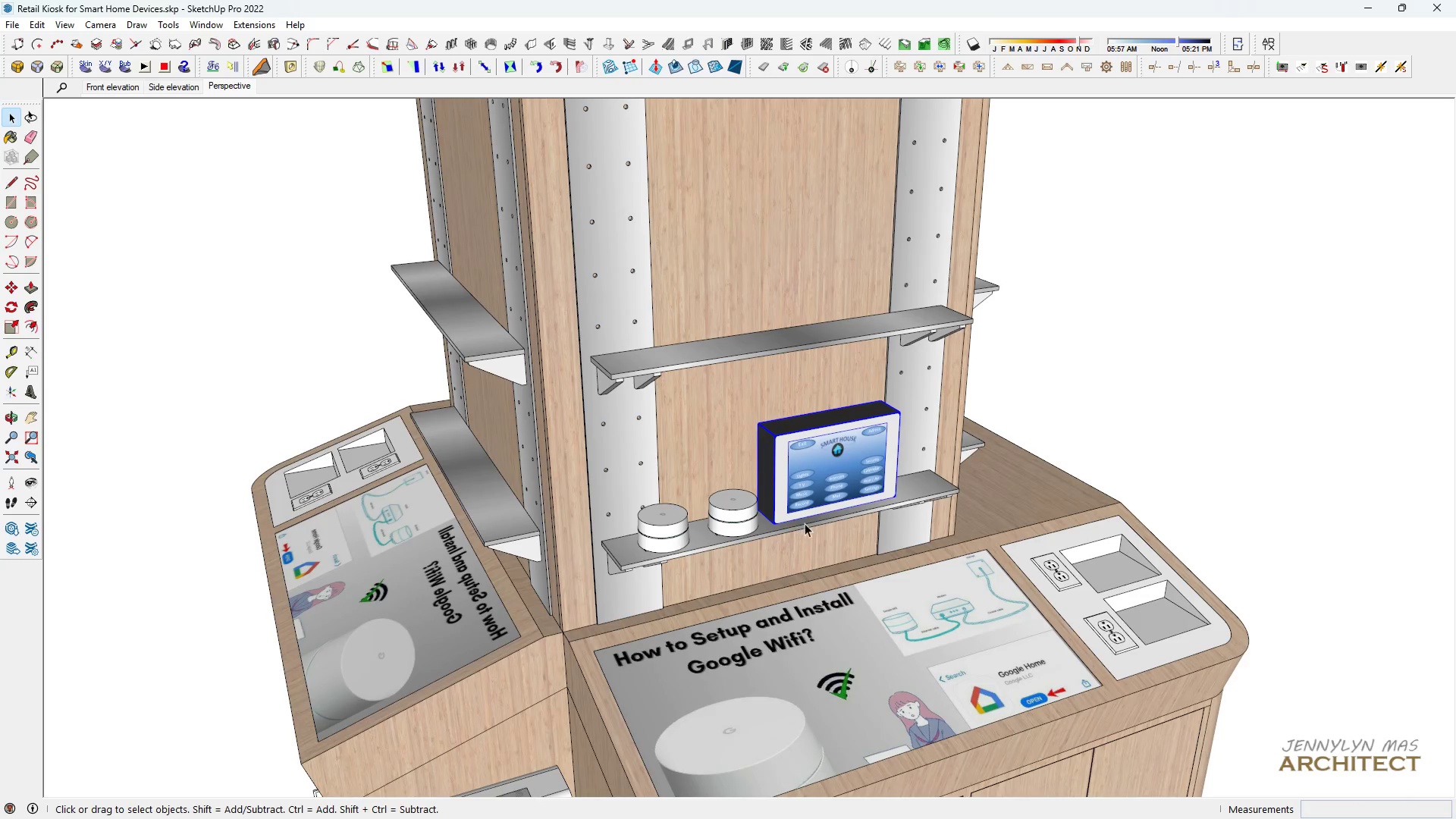 
type(h mhh )
 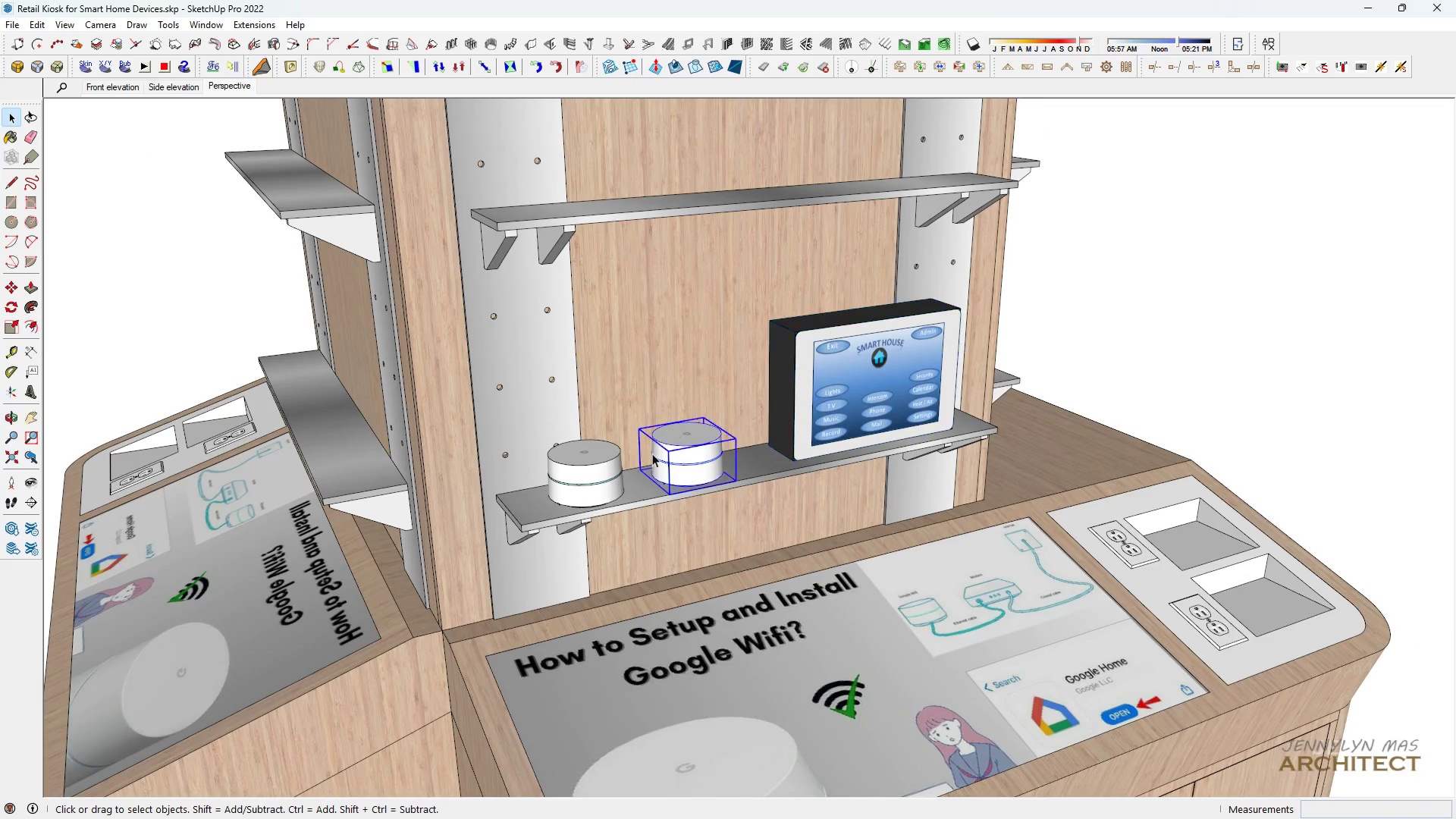 
scroll: coordinate [759, 541], scroll_direction: up, amount: 10.0
 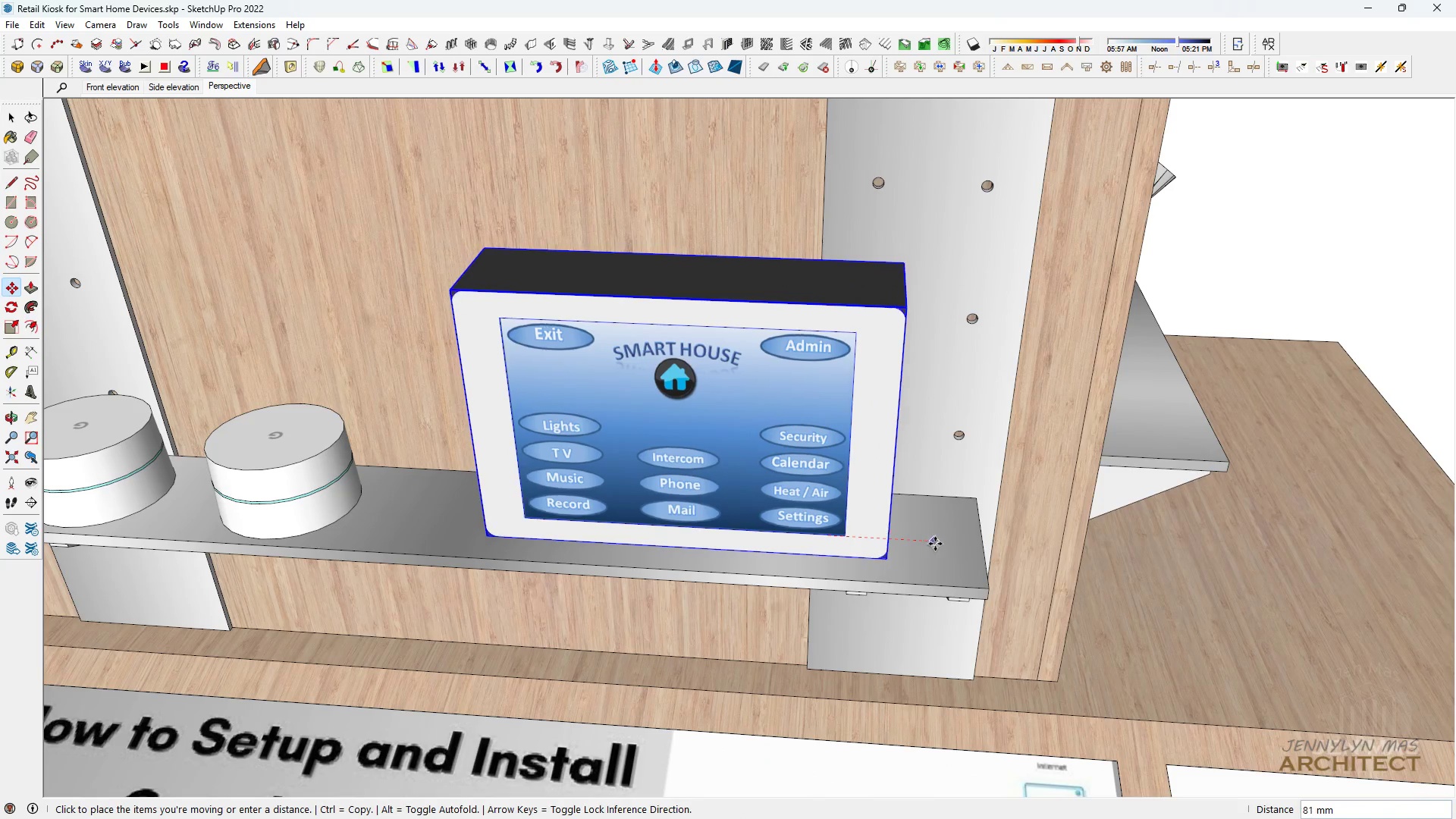 
scroll: coordinate [566, 480], scroll_direction: down, amount: 8.0
 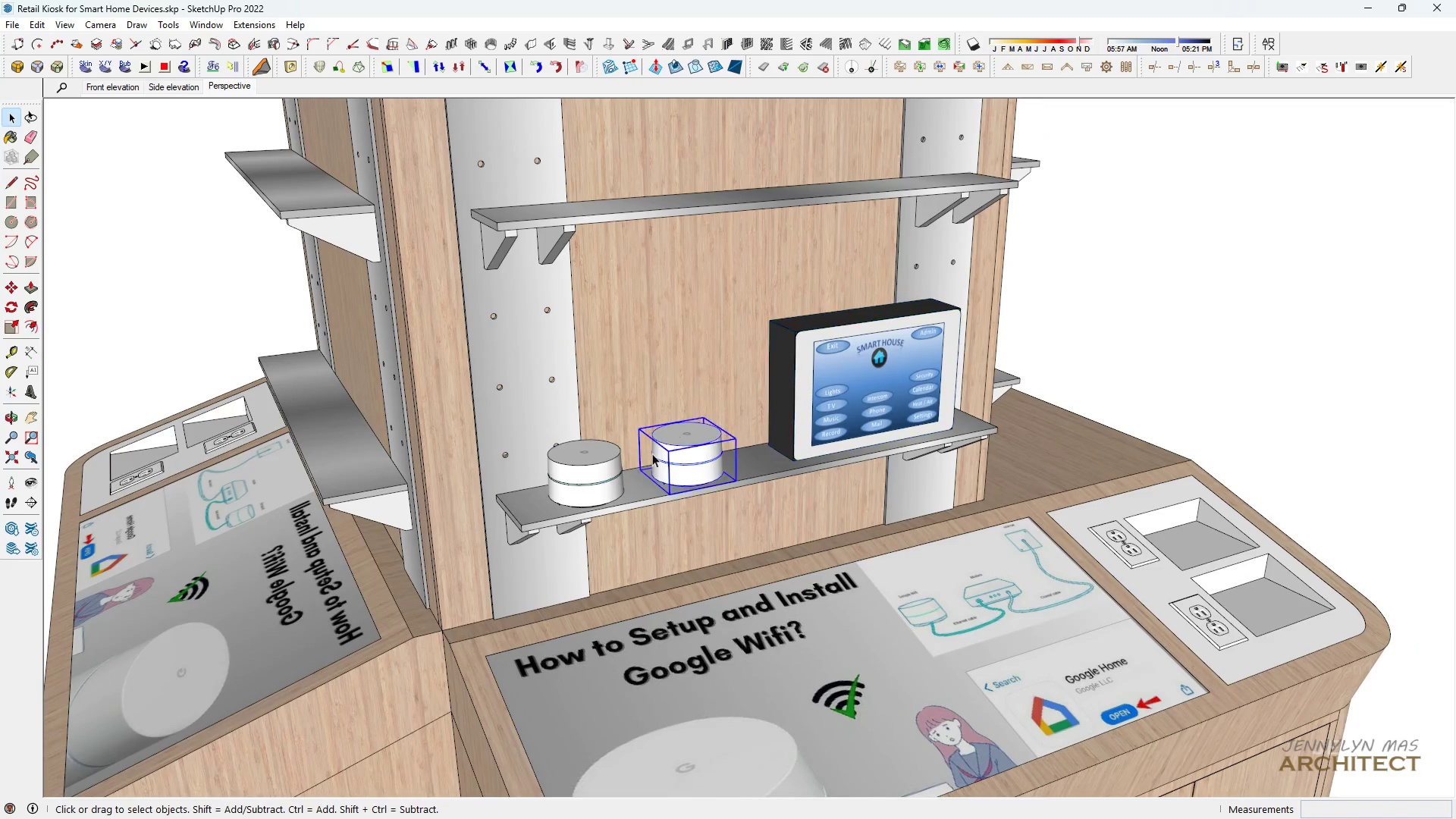 
hold_key(key=ControlLeft, duration=0.38)
left_click([610, 463])
 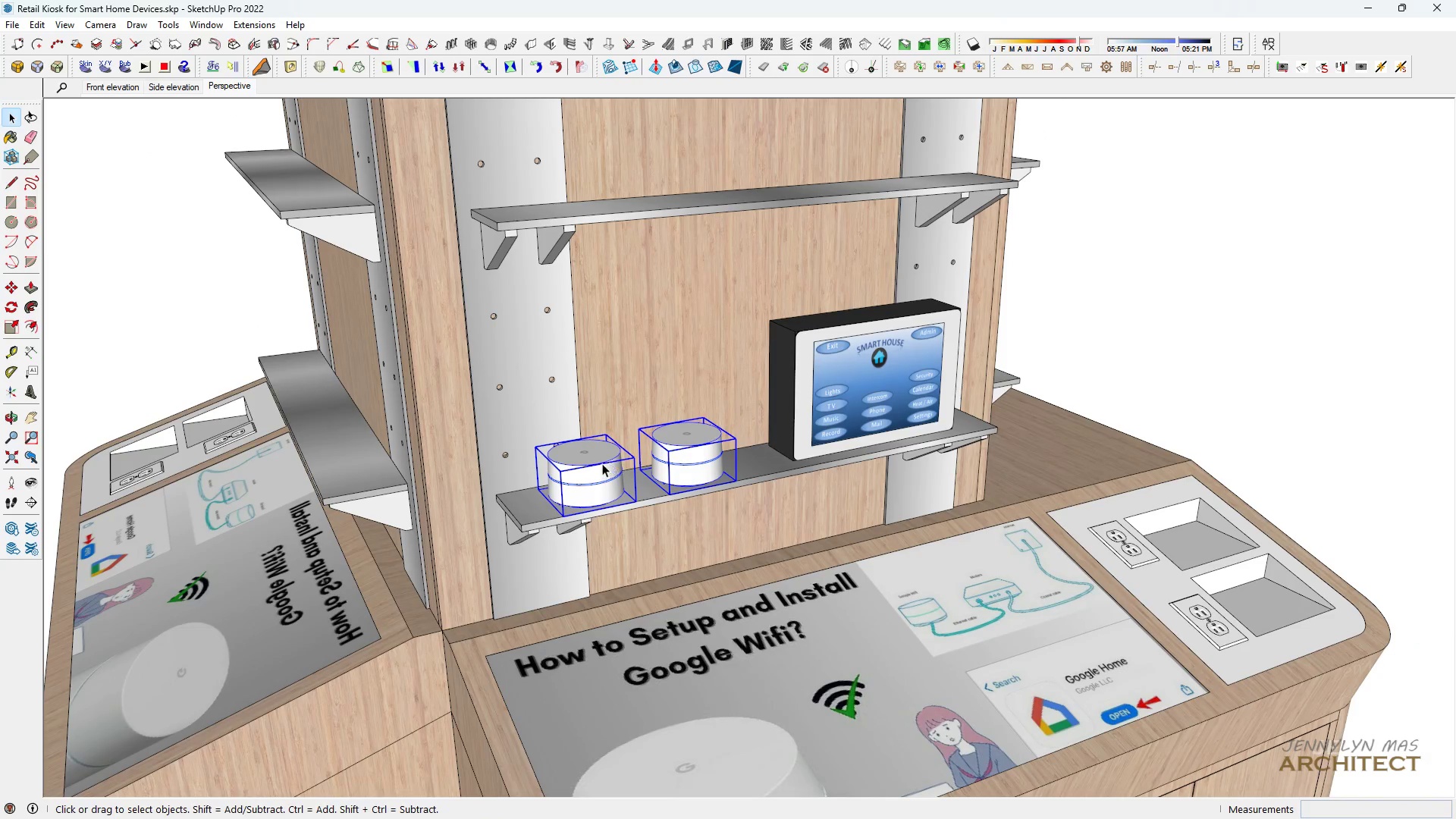 
key(Space)
 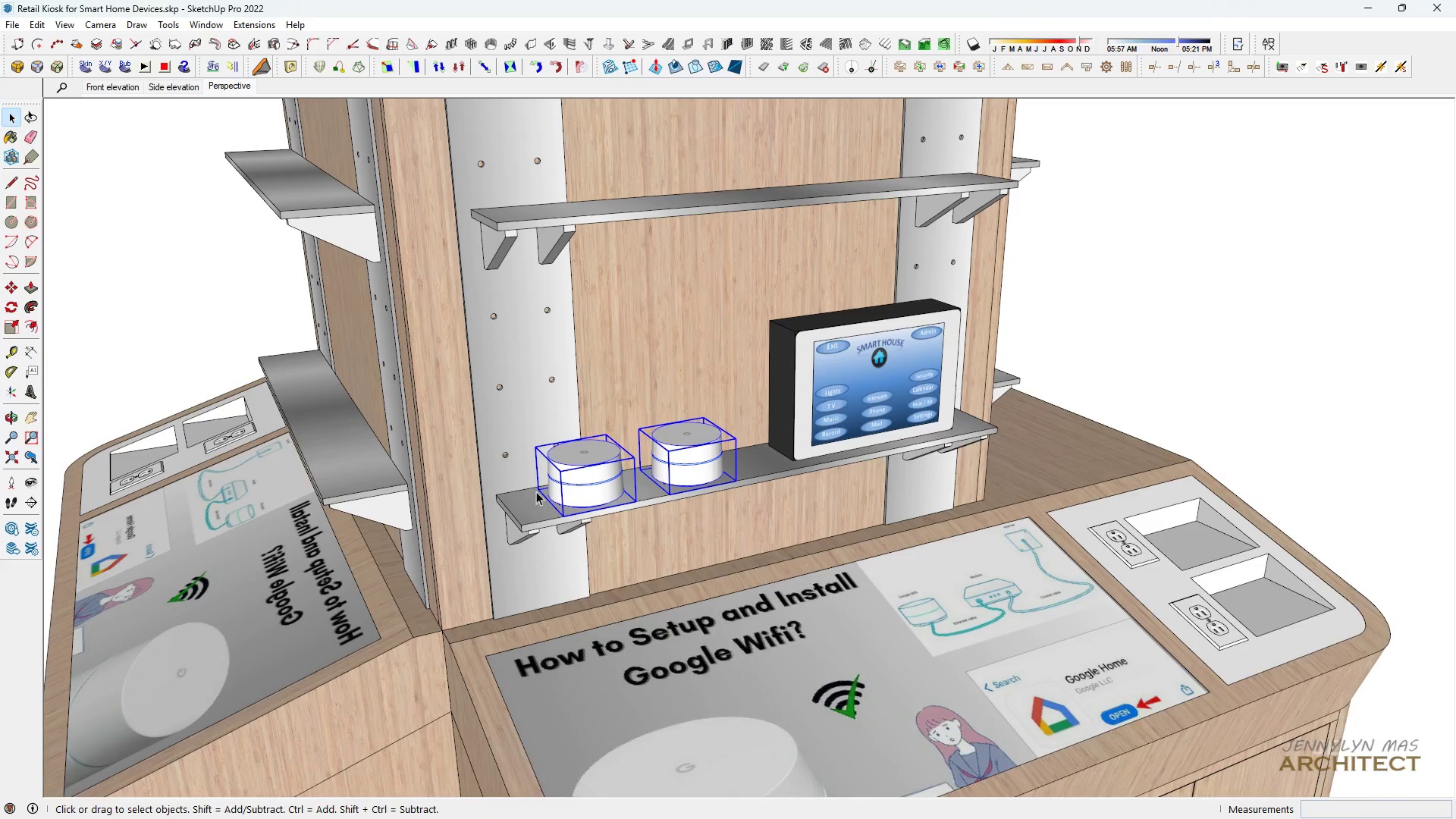 
scroll: coordinate [536, 494], scroll_direction: up, amount: 3.0
 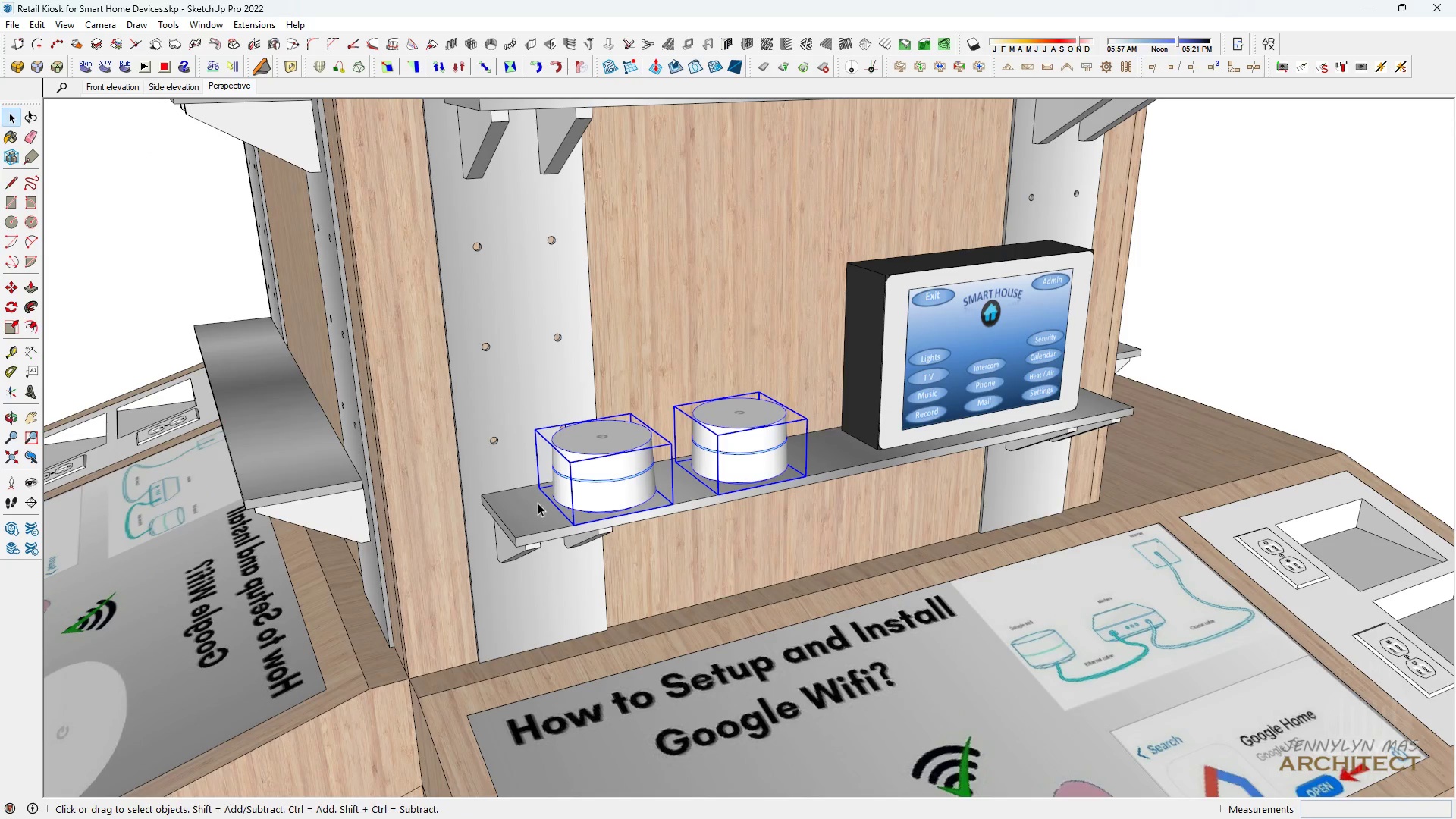 
key(M)
 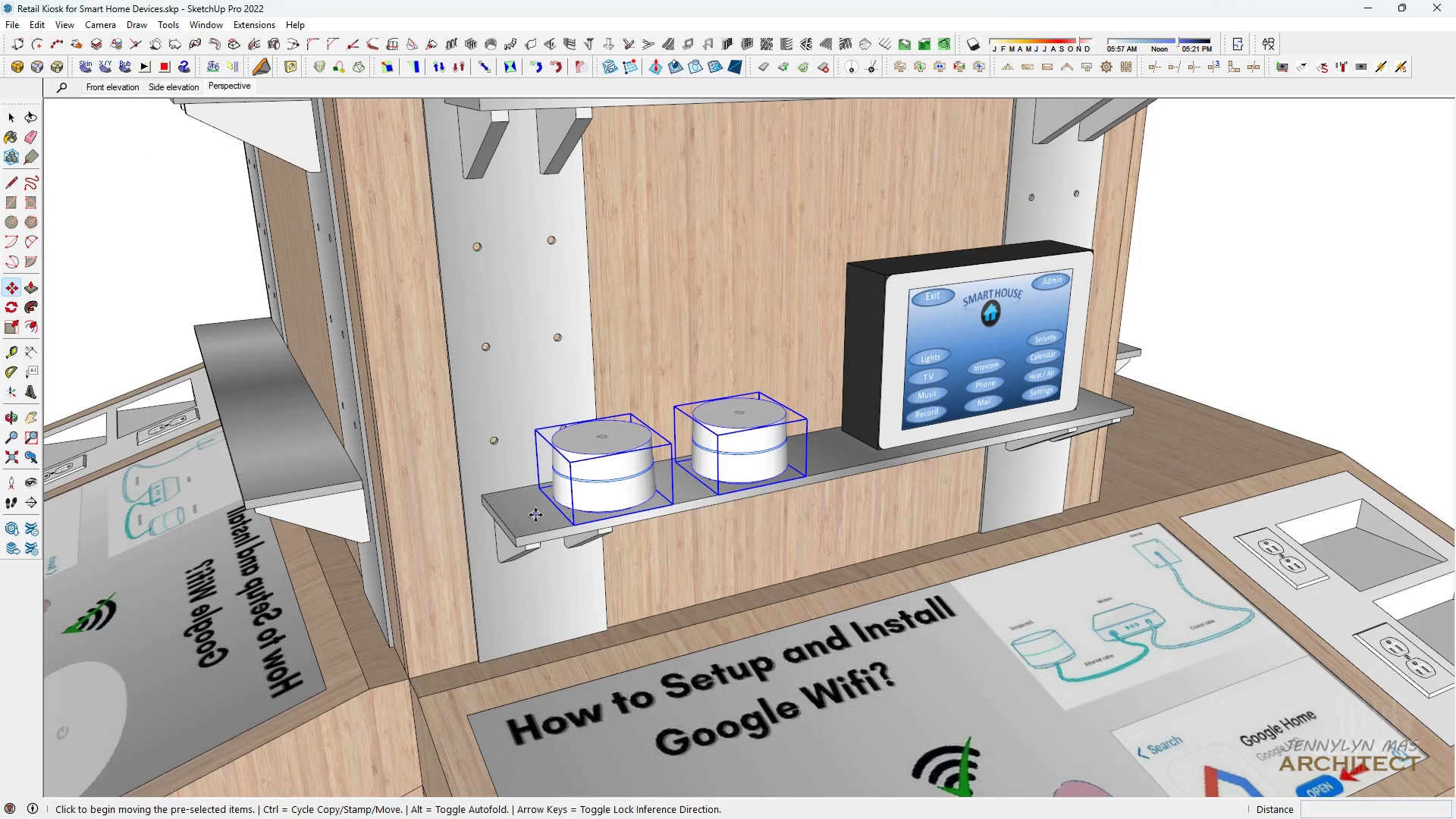 
key(Control+ControlLeft)
 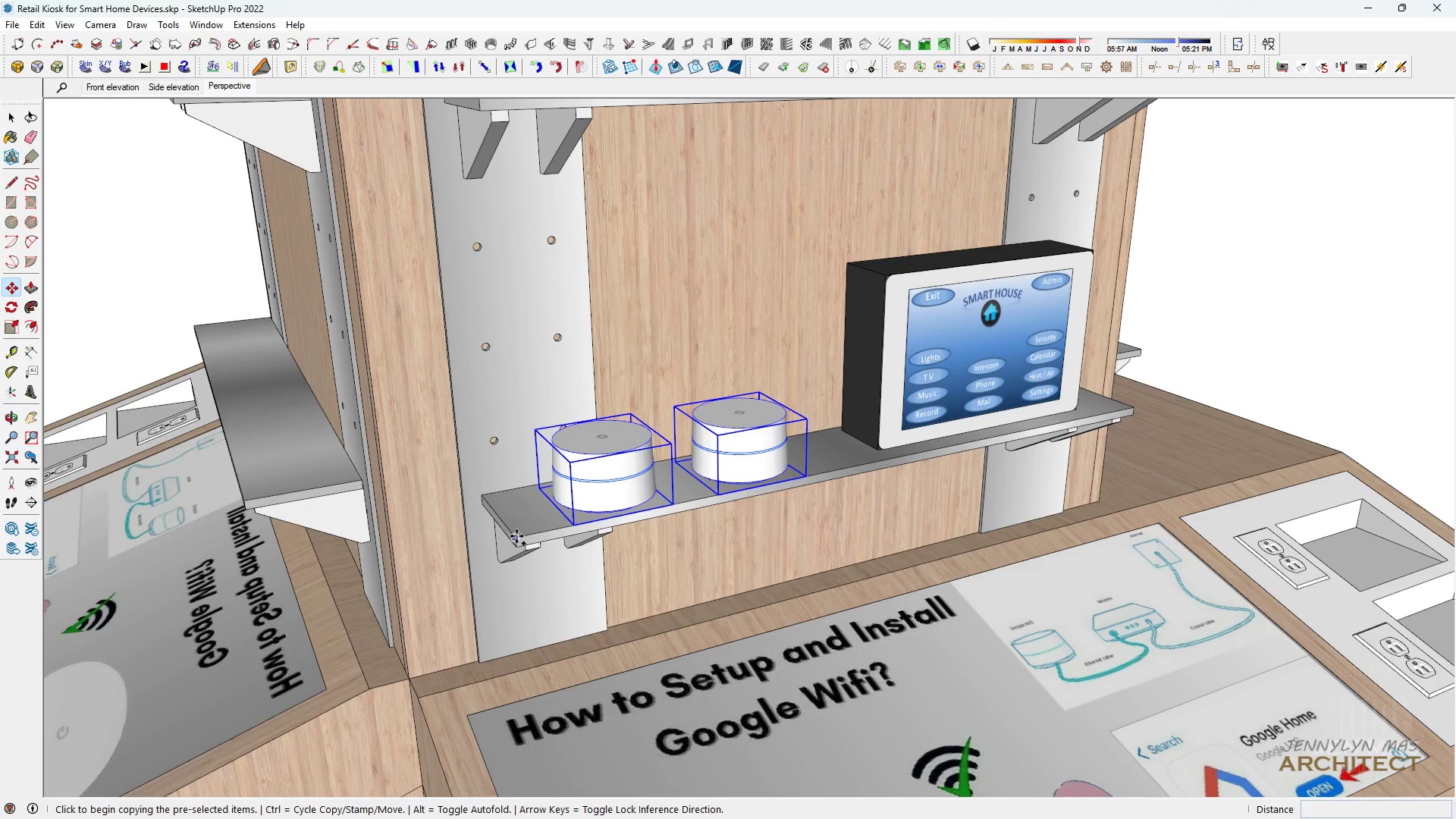 
left_click([516, 536])
 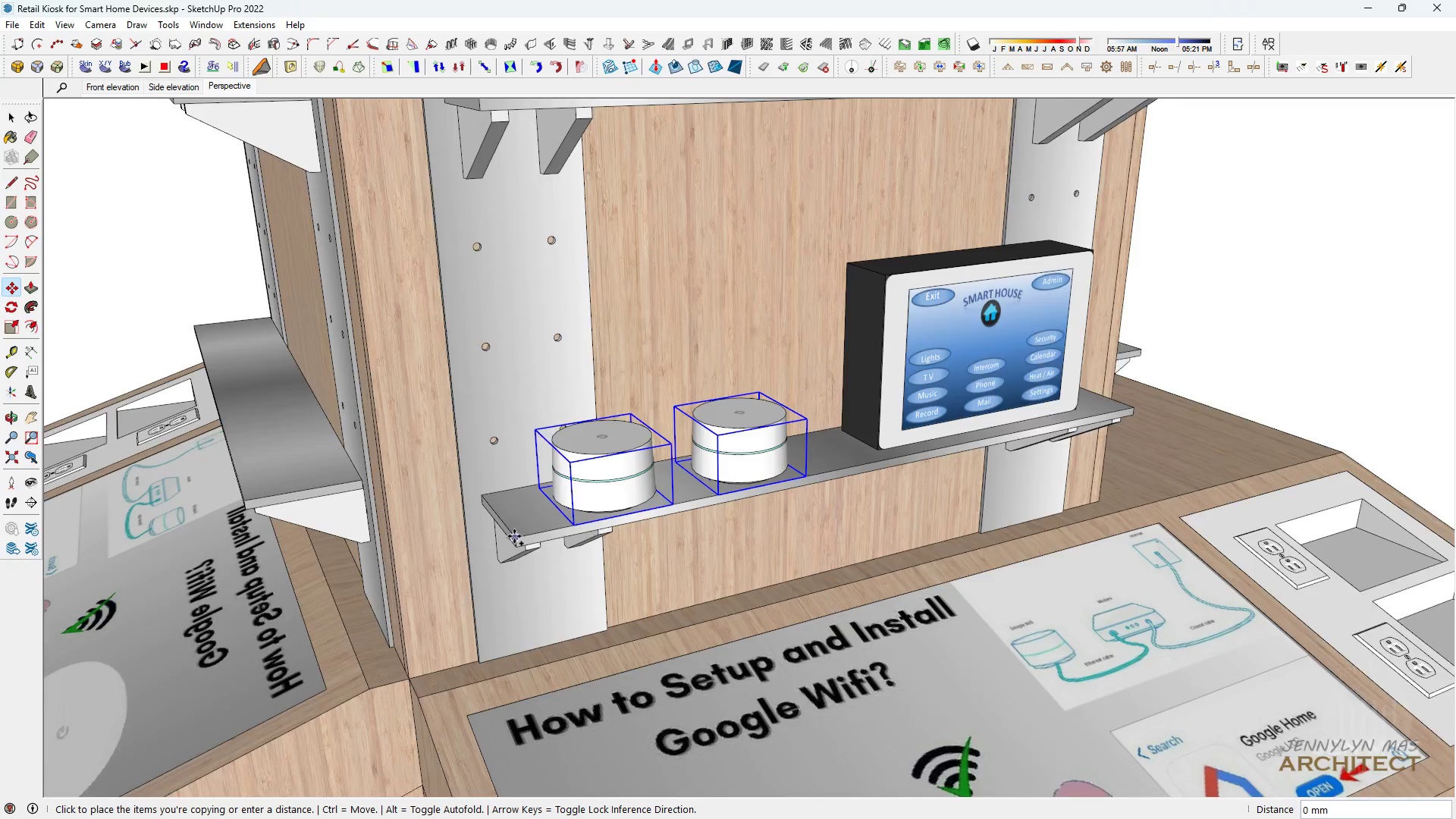 
scroll: coordinate [508, 521], scroll_direction: down, amount: 3.0
 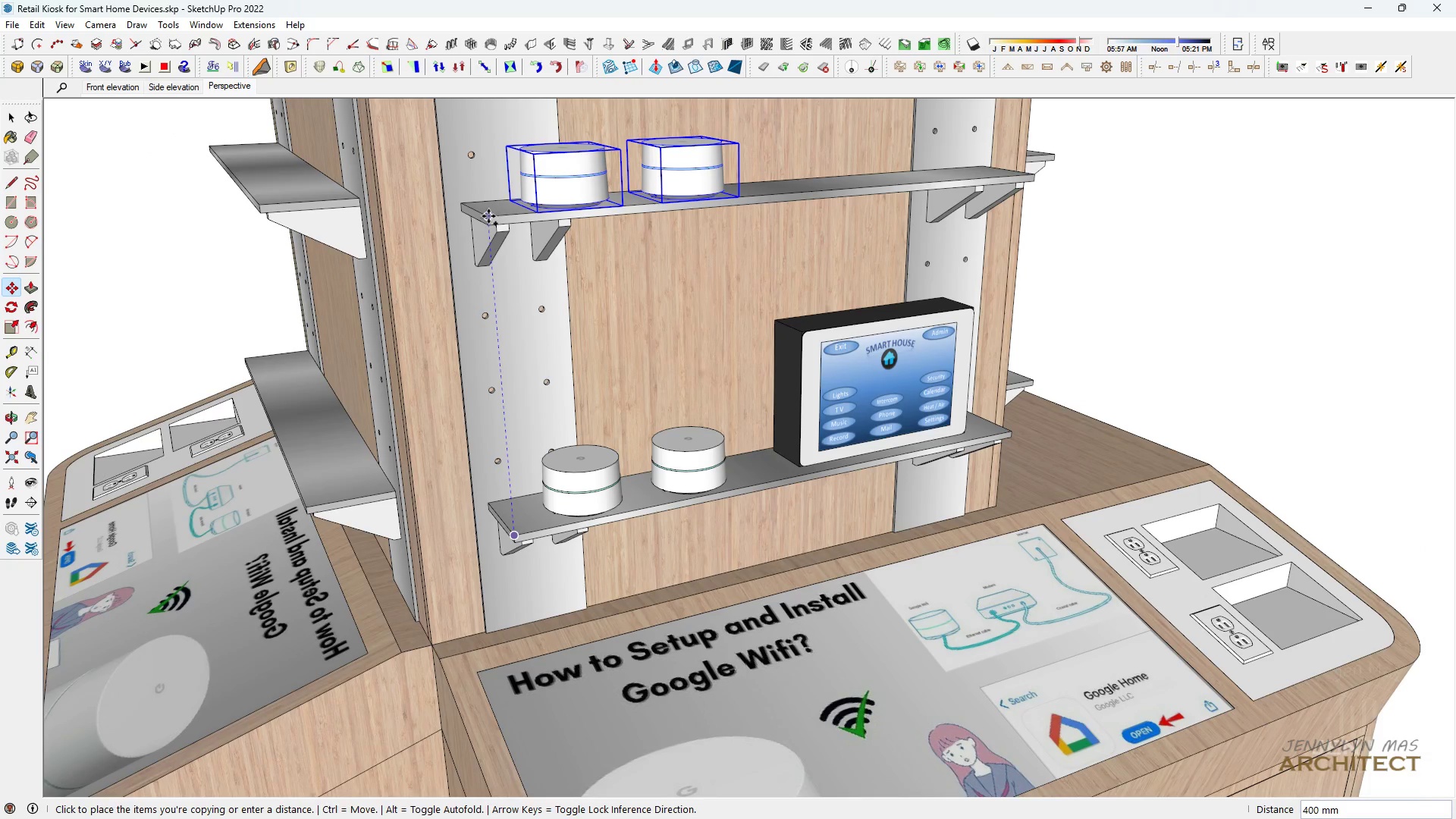 
type(hh m)
 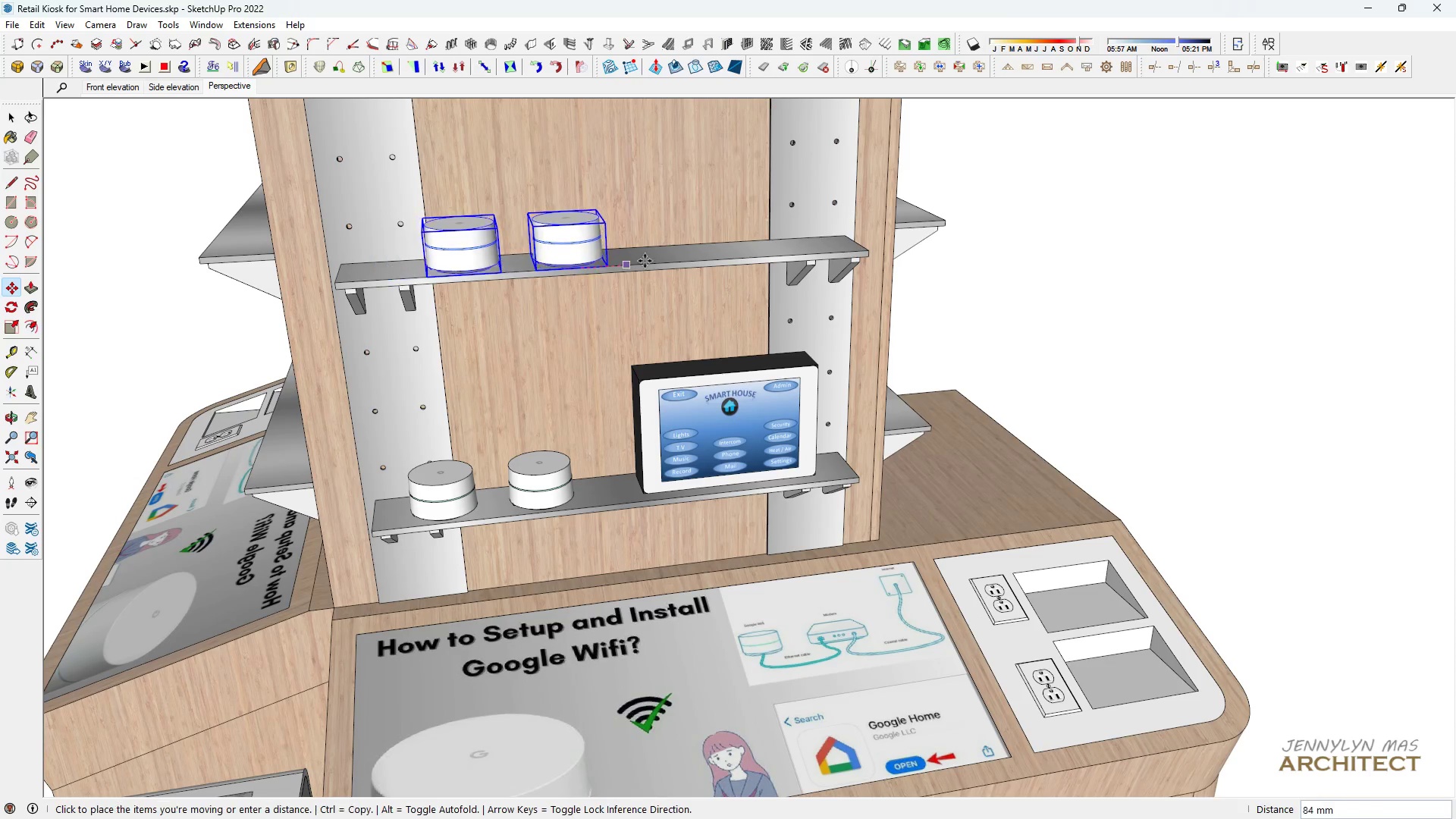 
scroll: coordinate [494, 220], scroll_direction: down, amount: 6.0
 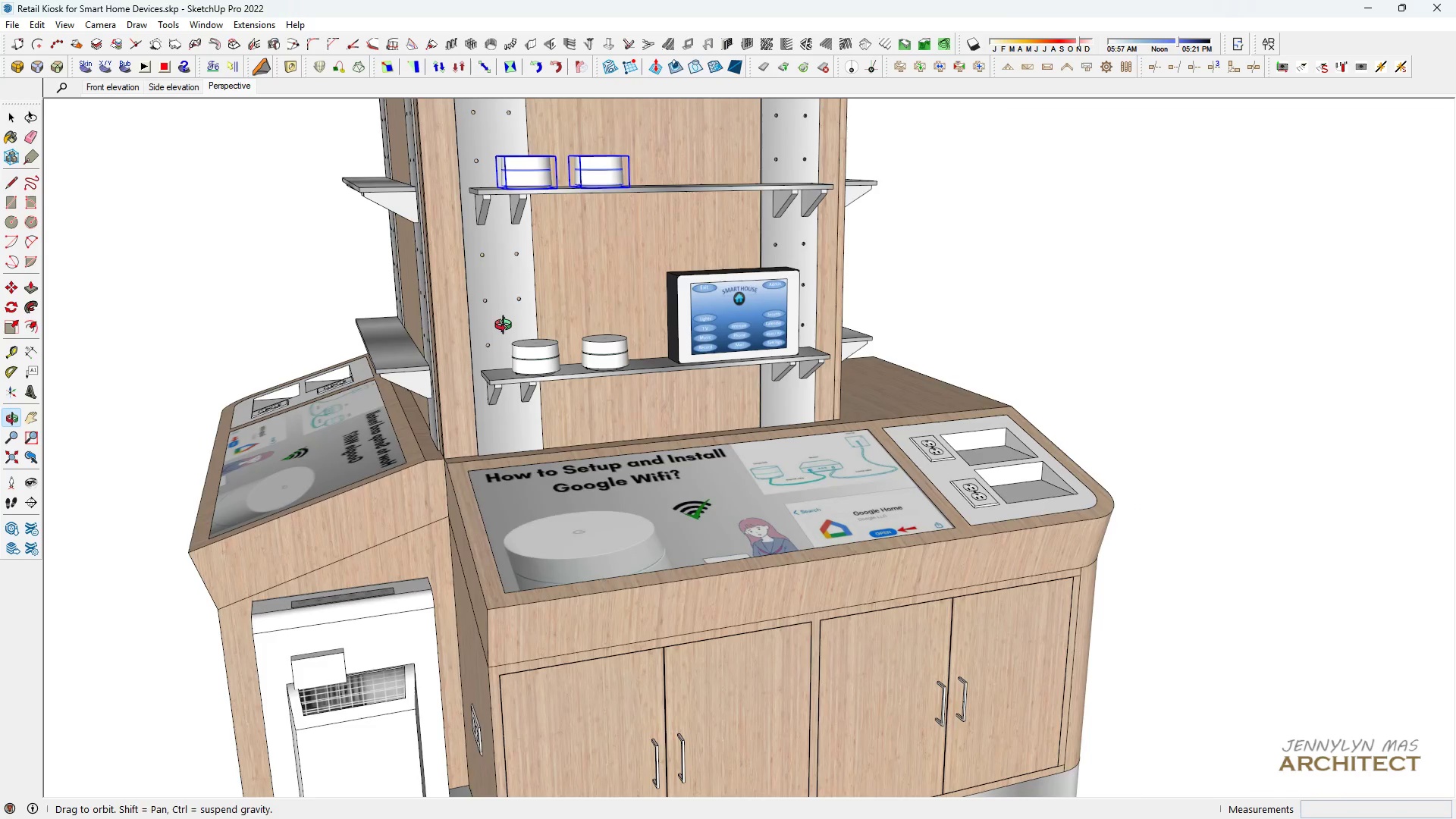 
scroll: coordinate [639, 228], scroll_direction: up, amount: 3.0
 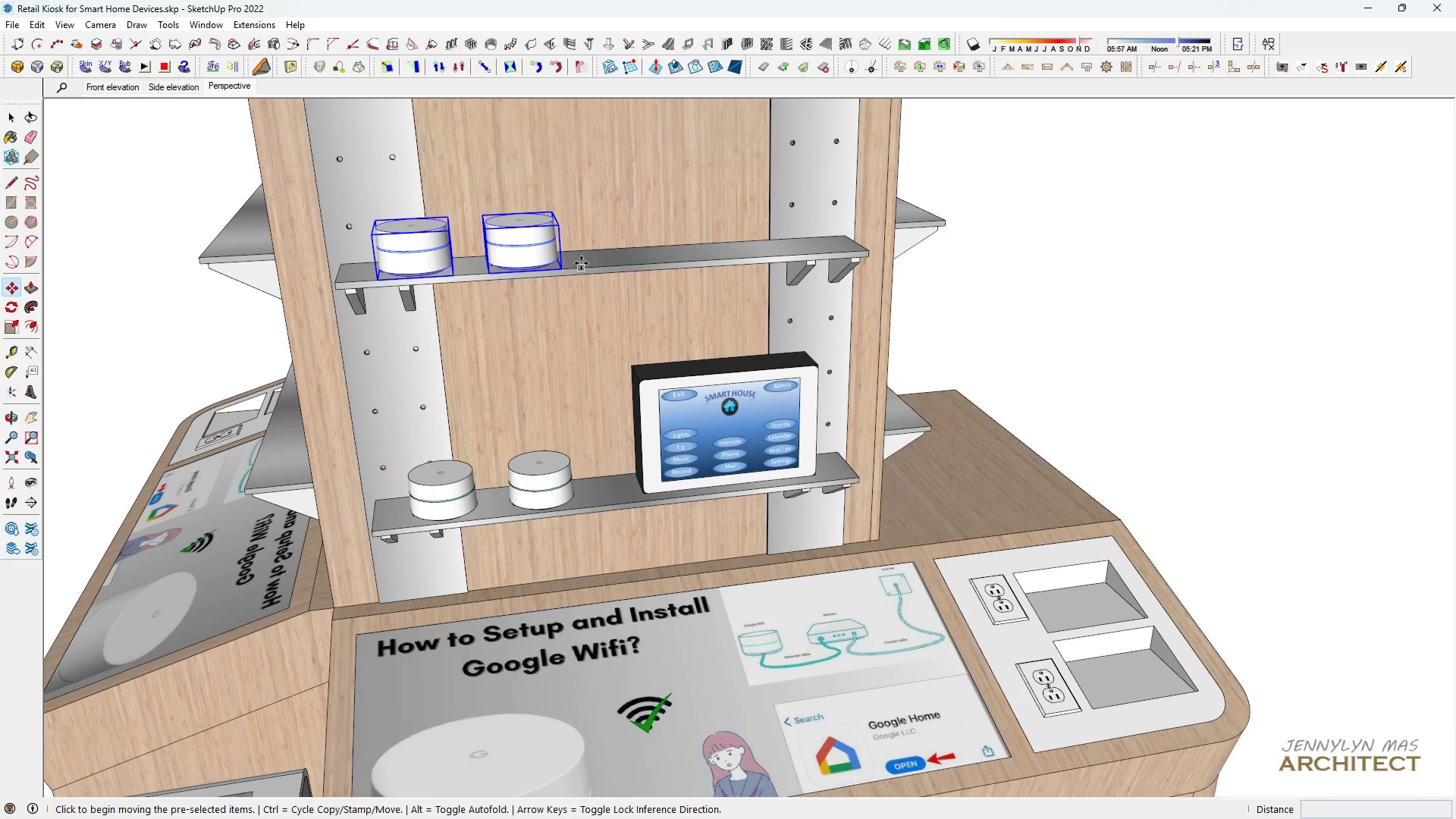 
left_click([581, 263])
 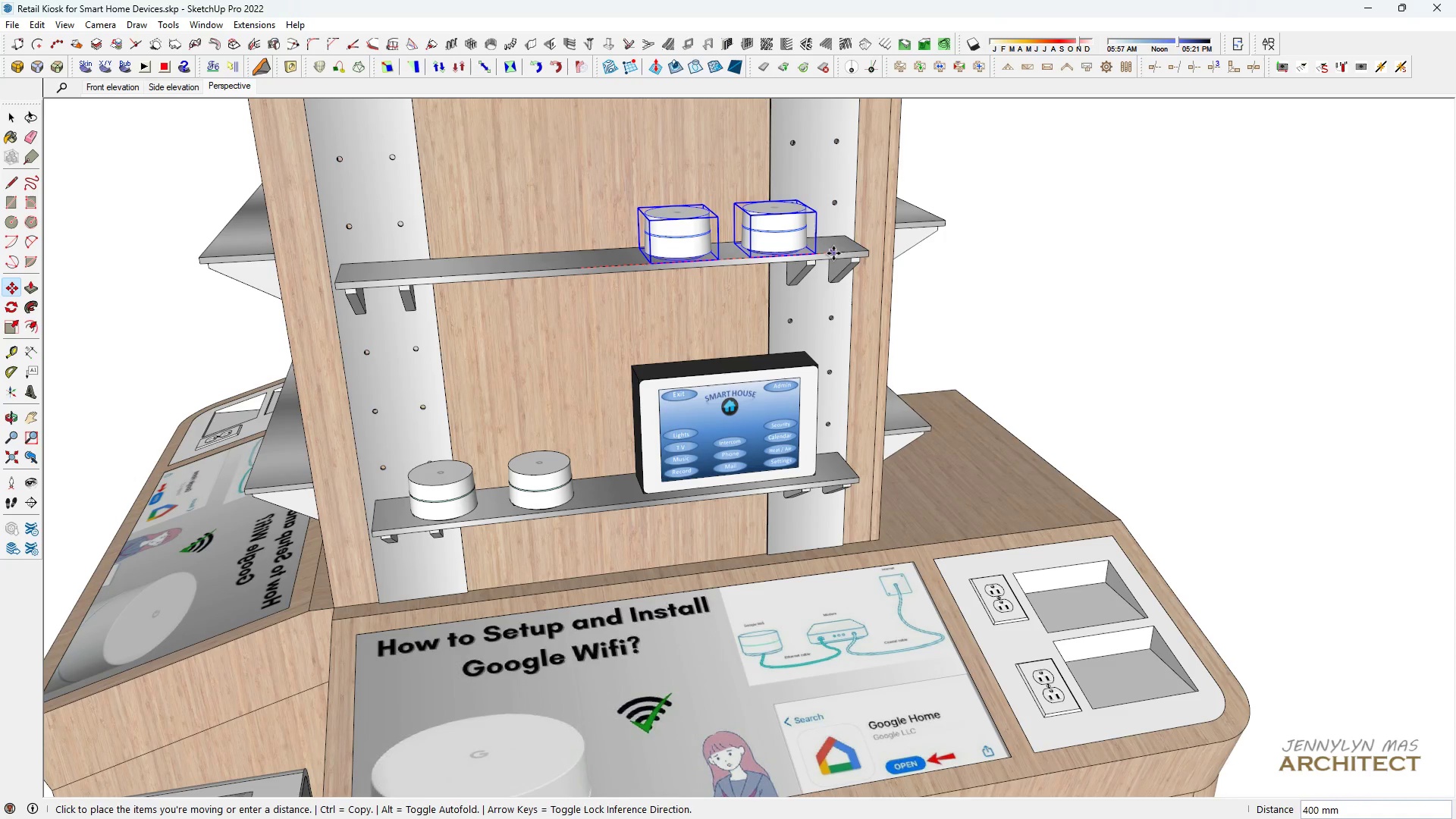 
key(Space)
 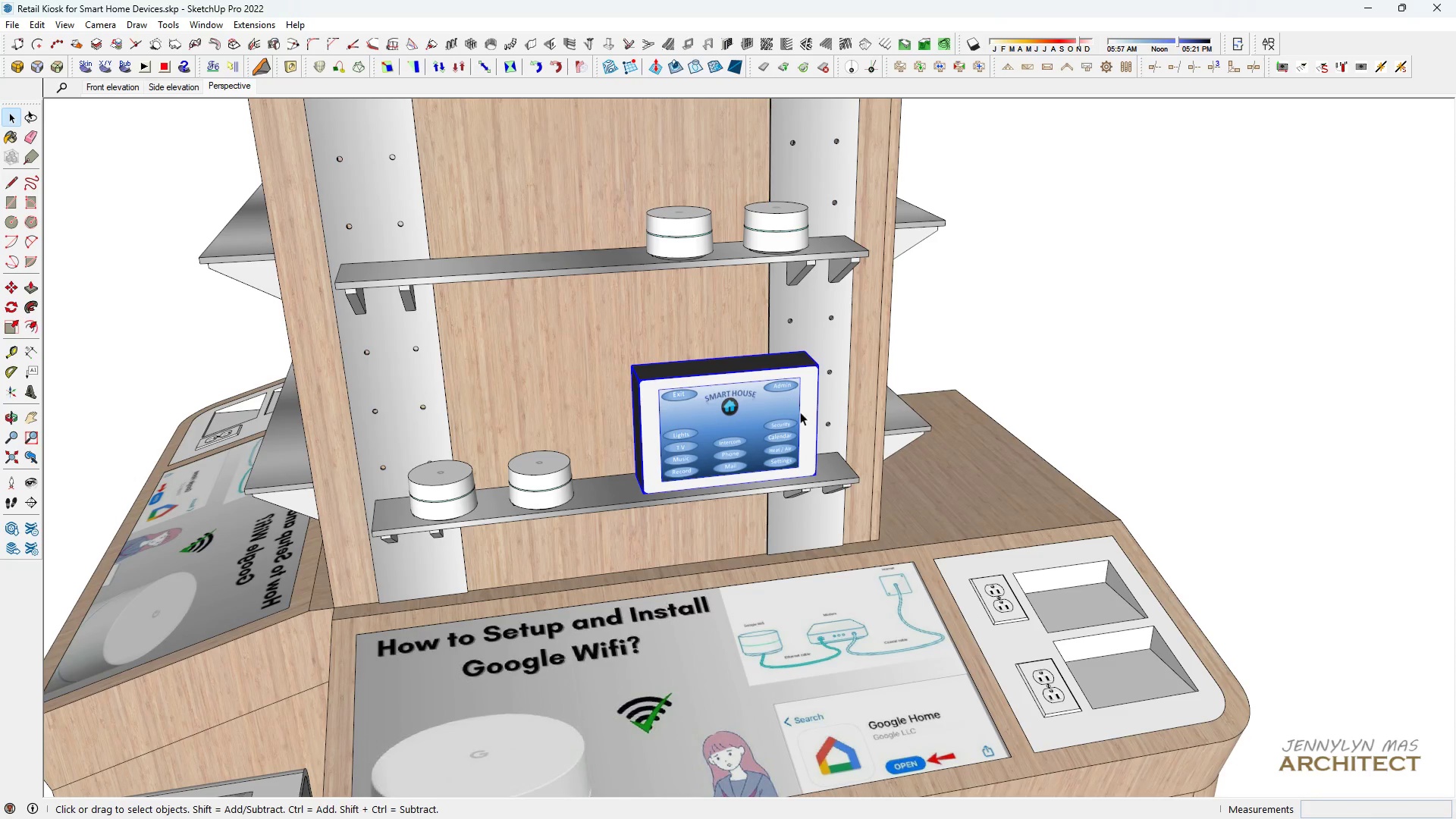 
scroll: coordinate [843, 457], scroll_direction: up, amount: 4.0
 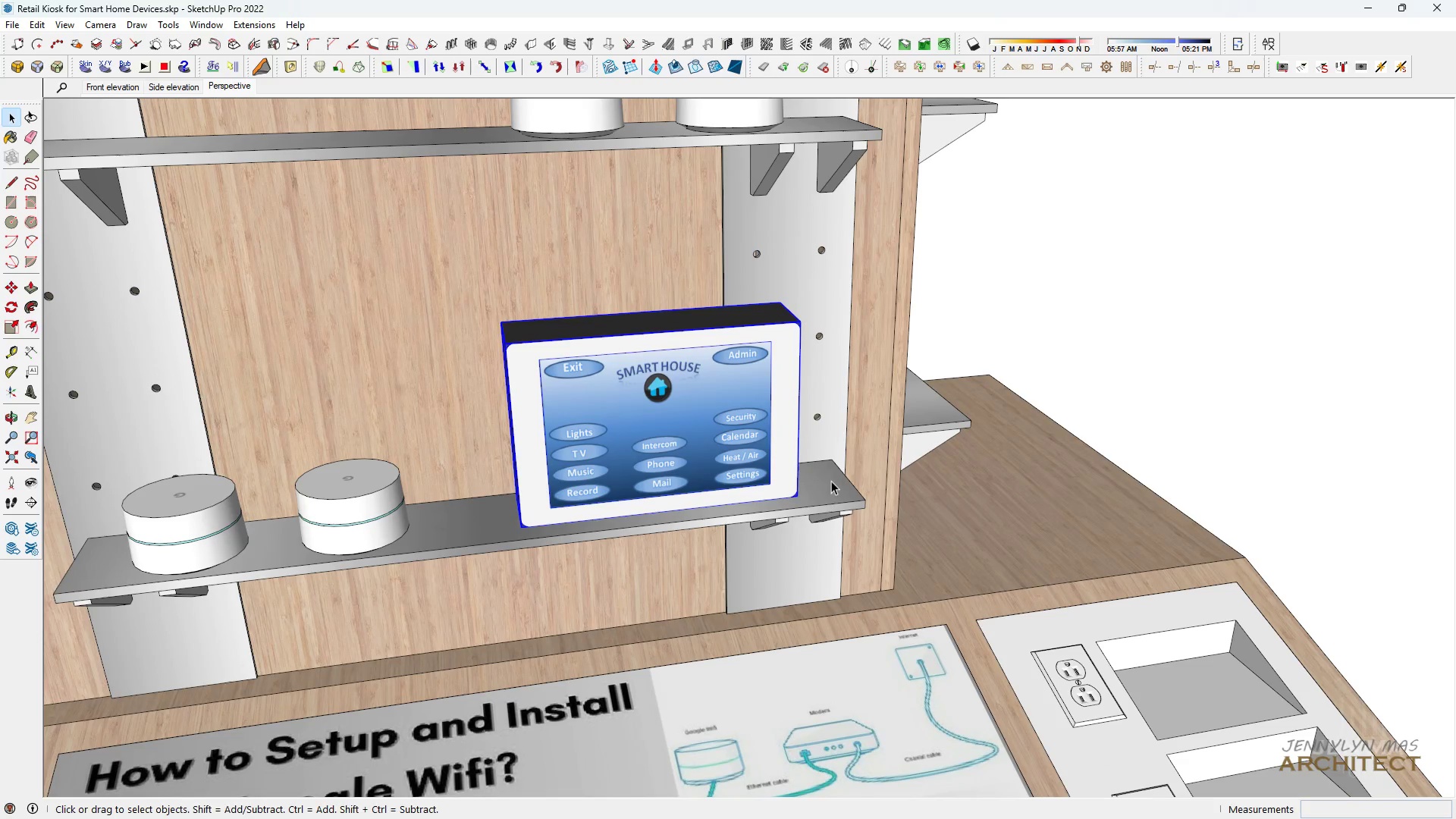 
key(M)
 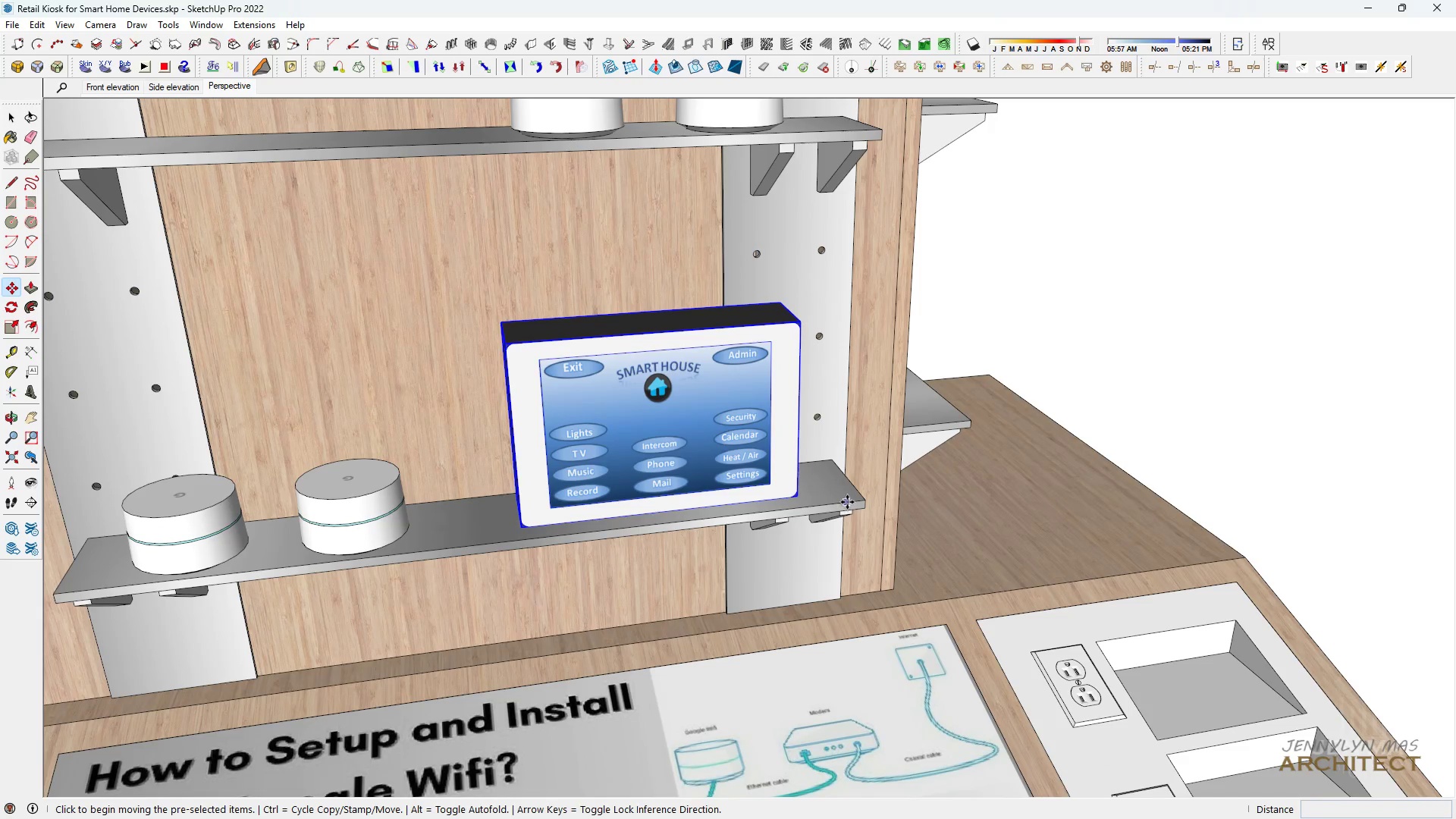 
key(Control+ControlLeft)
 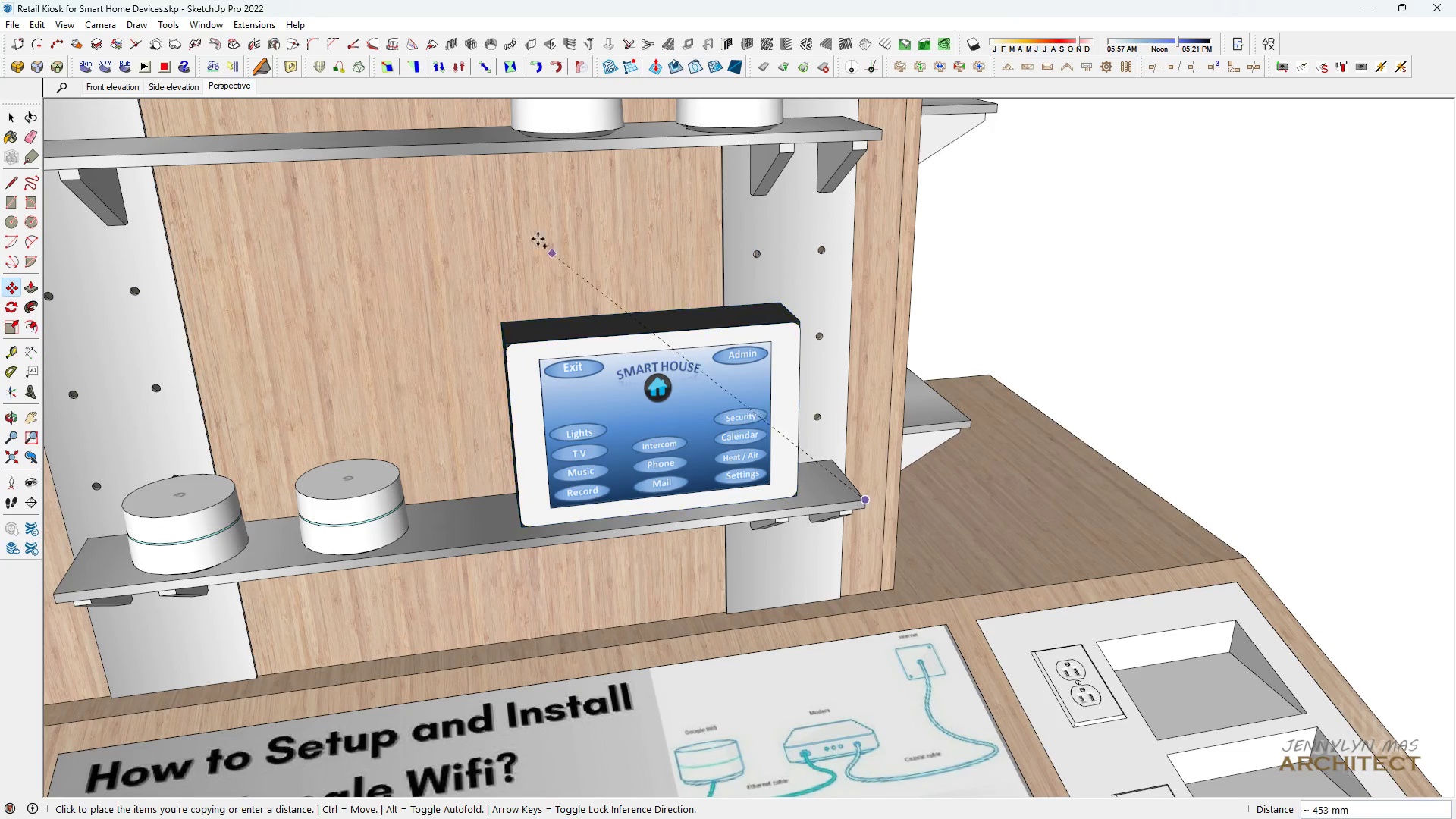 
scroll: coordinate [492, 249], scroll_direction: down, amount: 5.0
 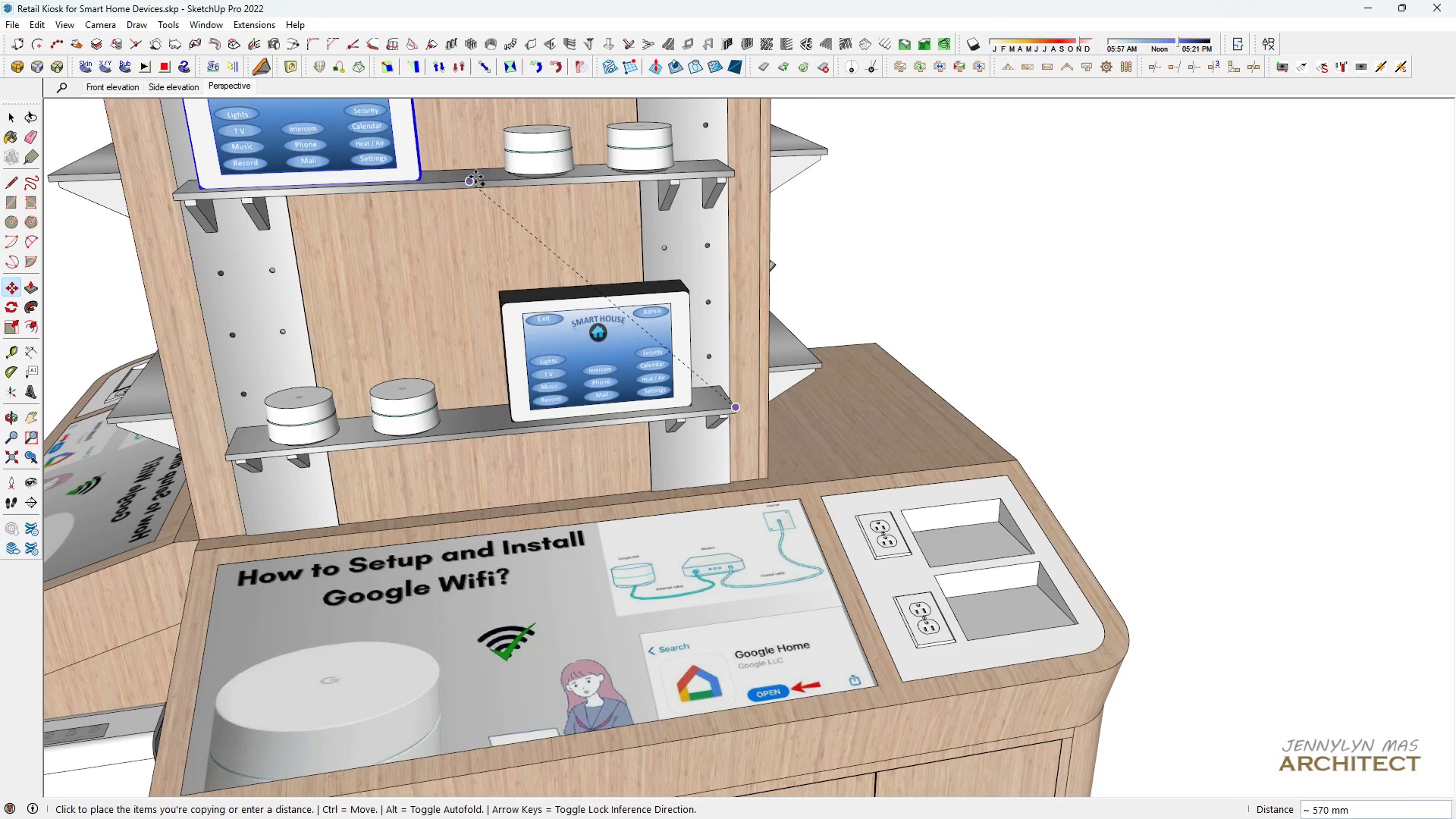 
left_click([475, 177])
 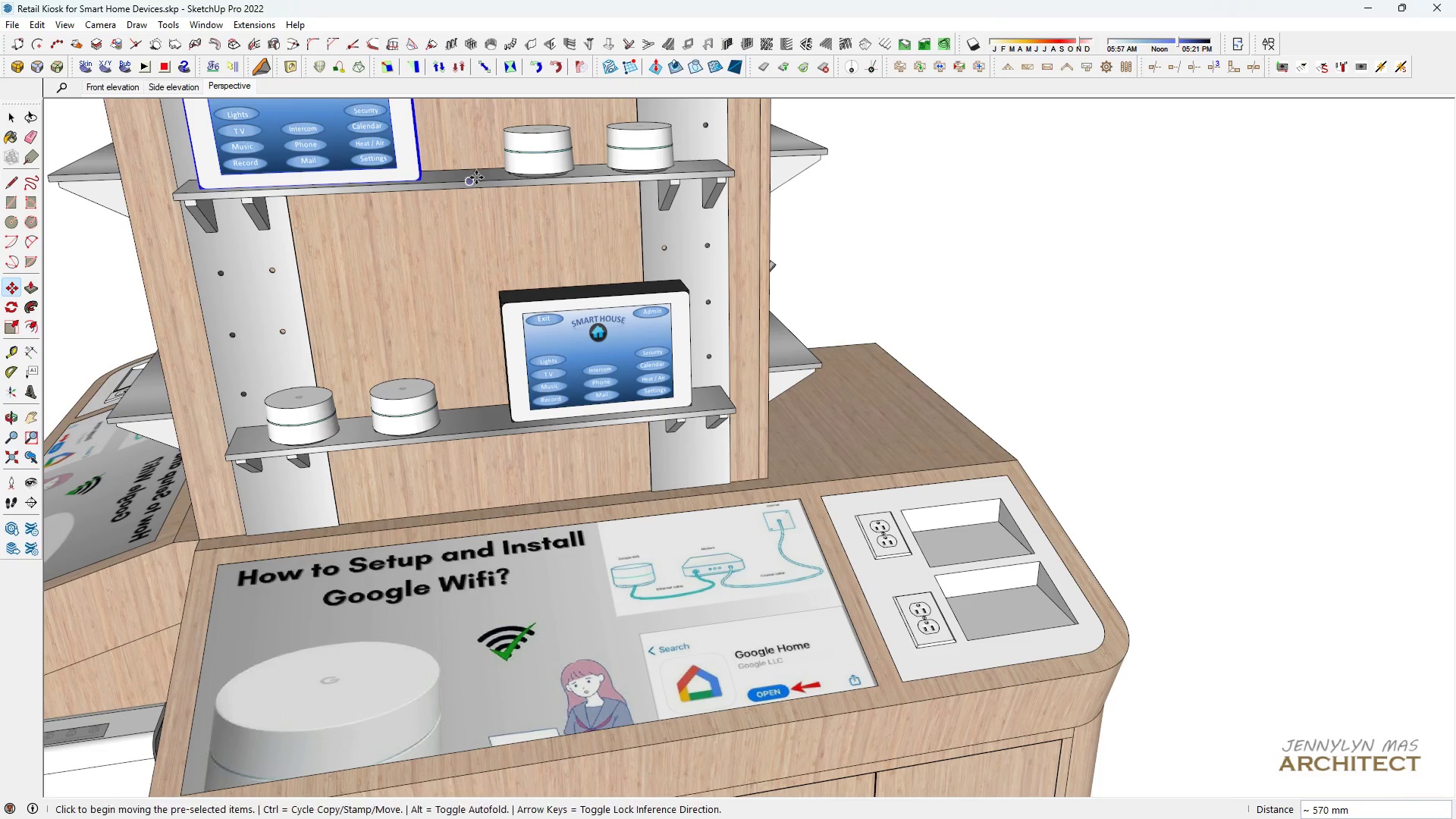 
key(H)
 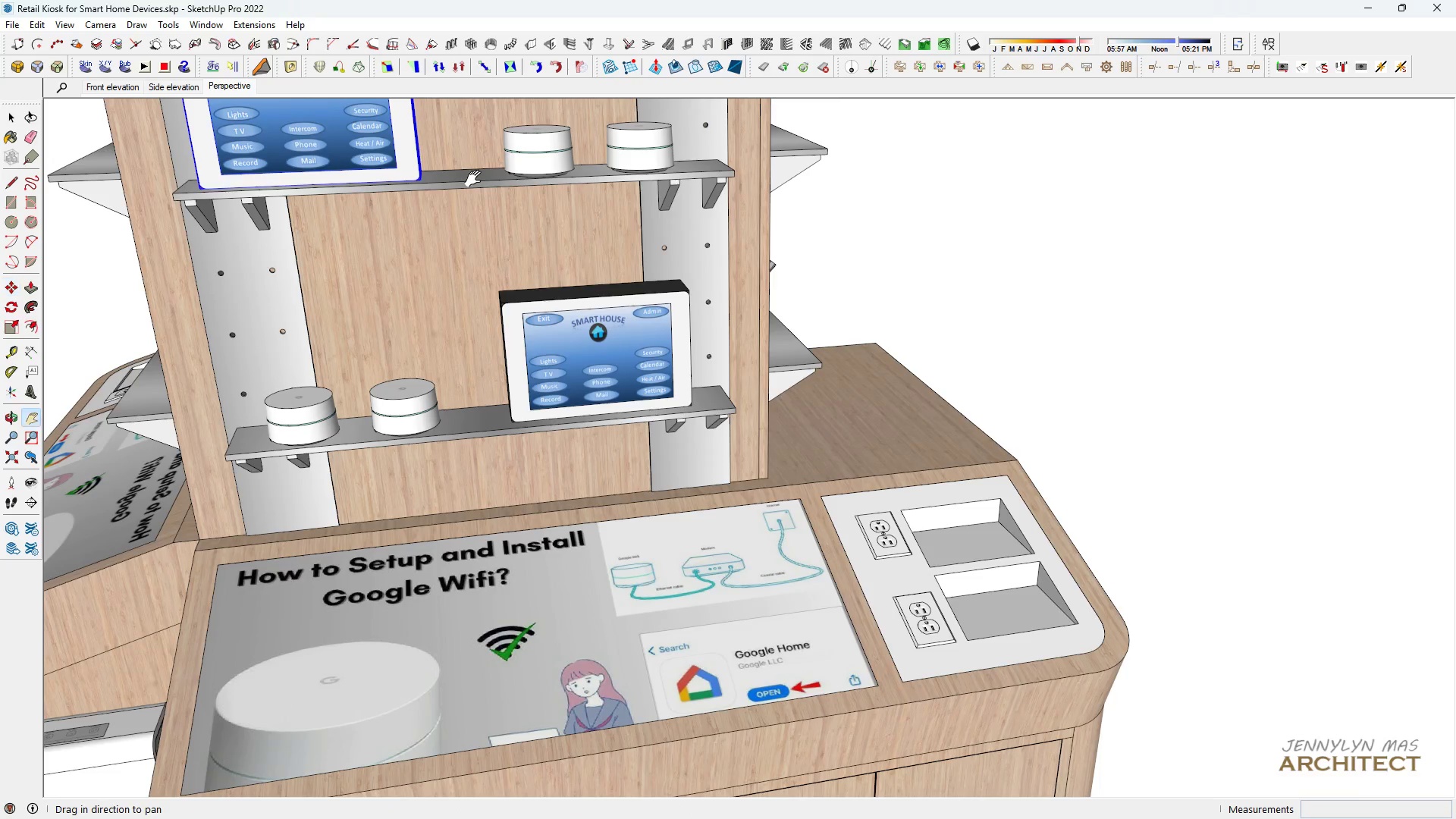 
scroll: coordinate [476, 180], scroll_direction: down, amount: 3.0
 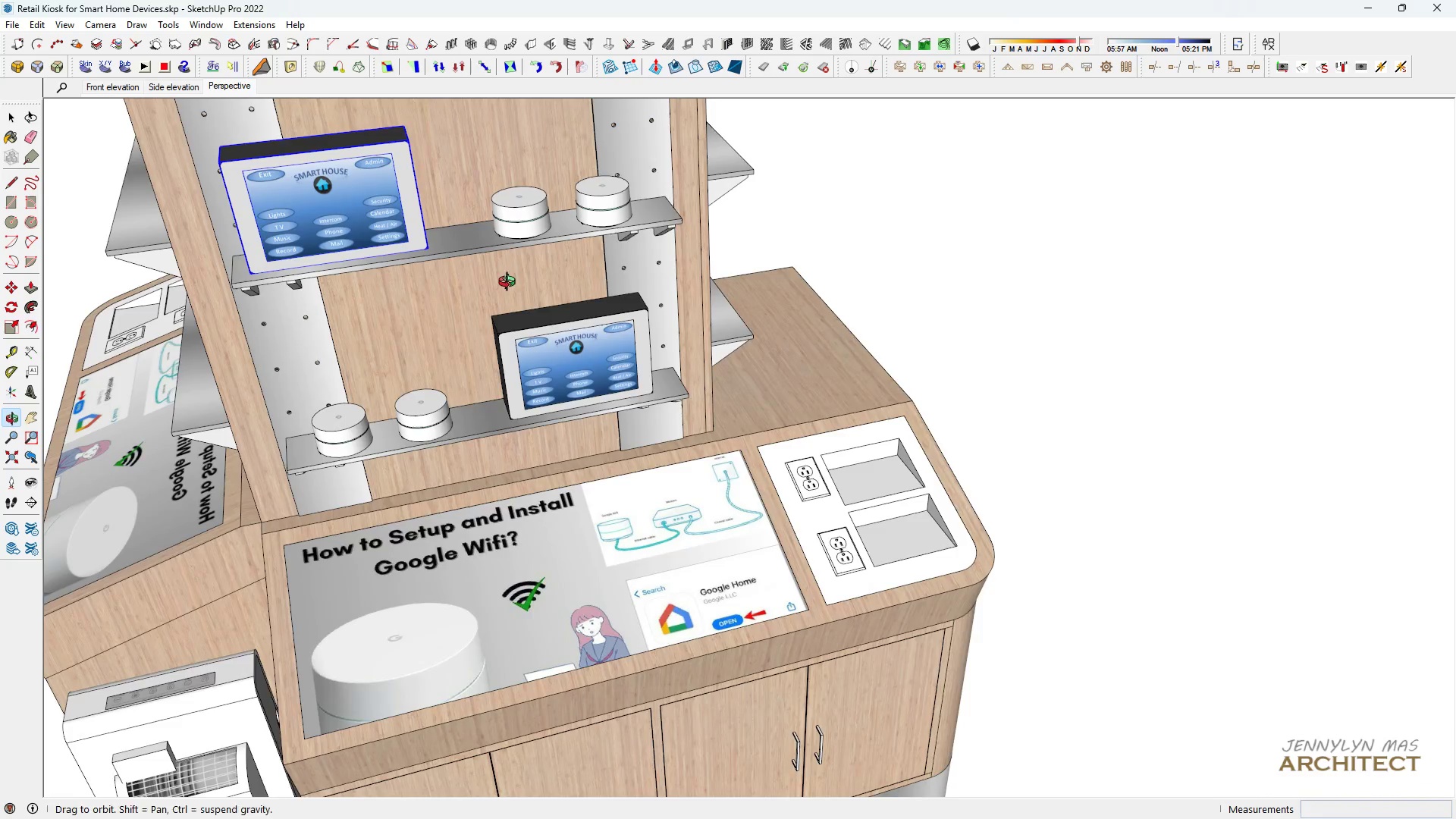 
key(Space)
 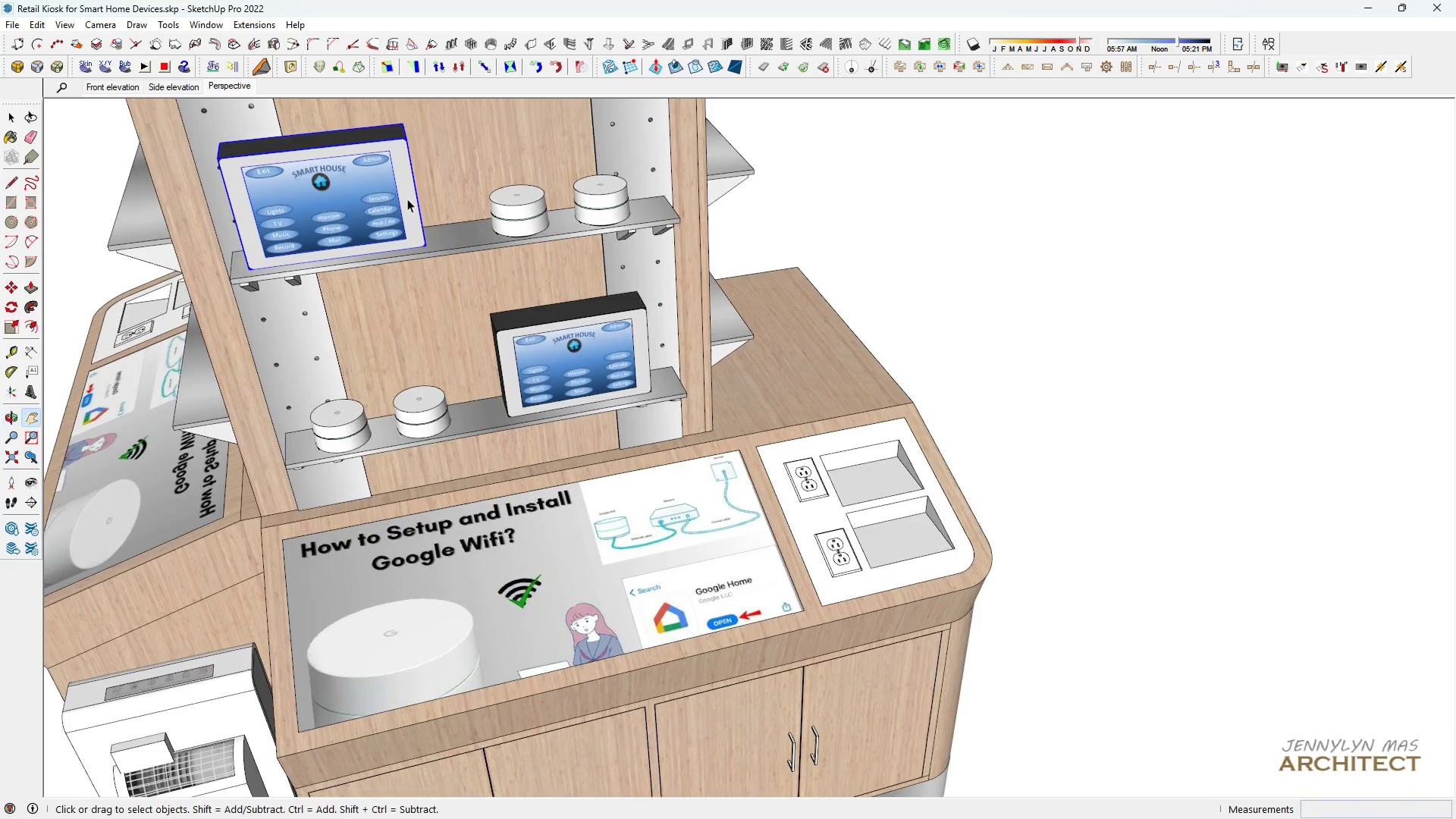 
scroll: coordinate [431, 254], scroll_direction: up, amount: 7.0
 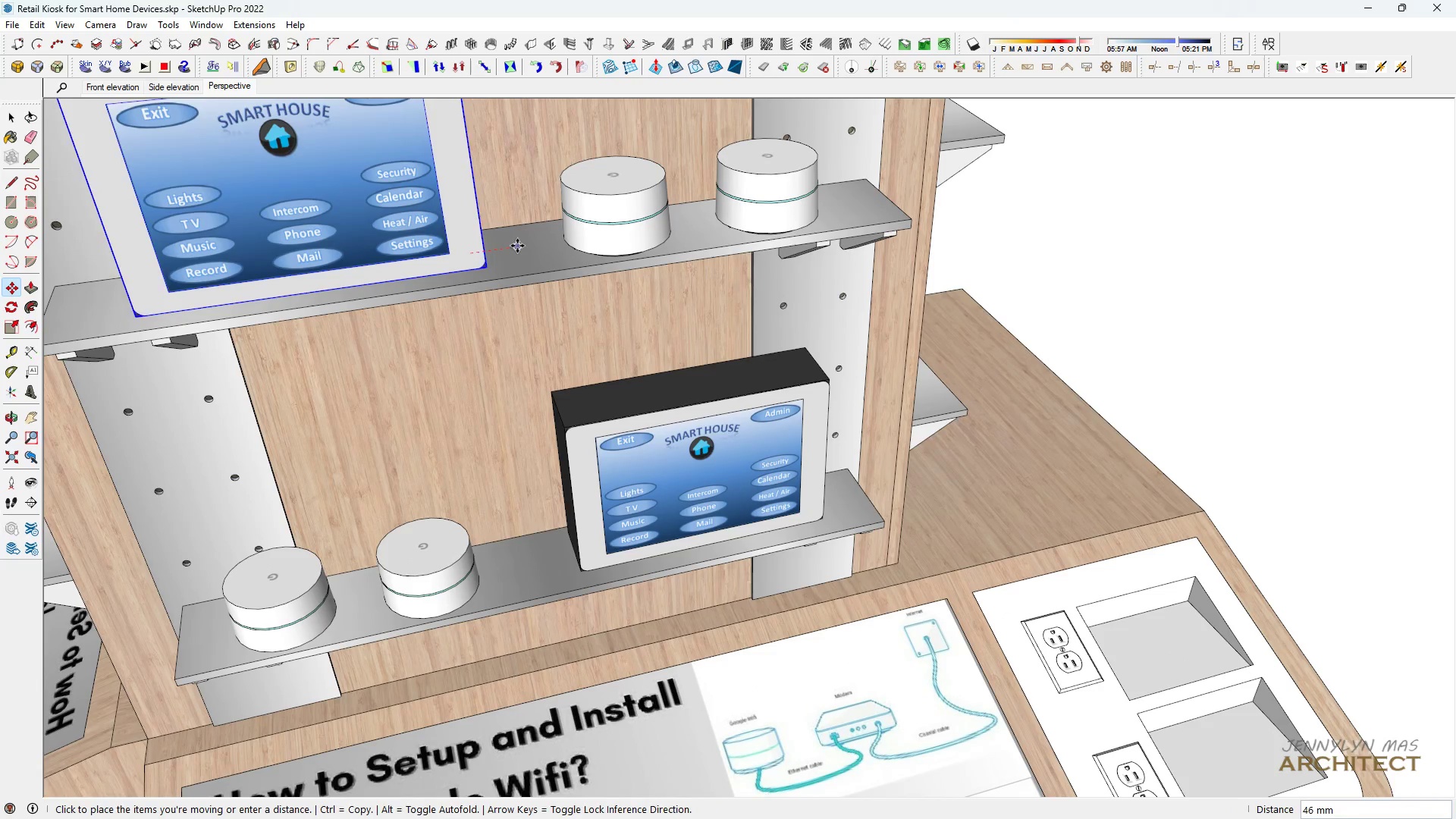 
key(M)
 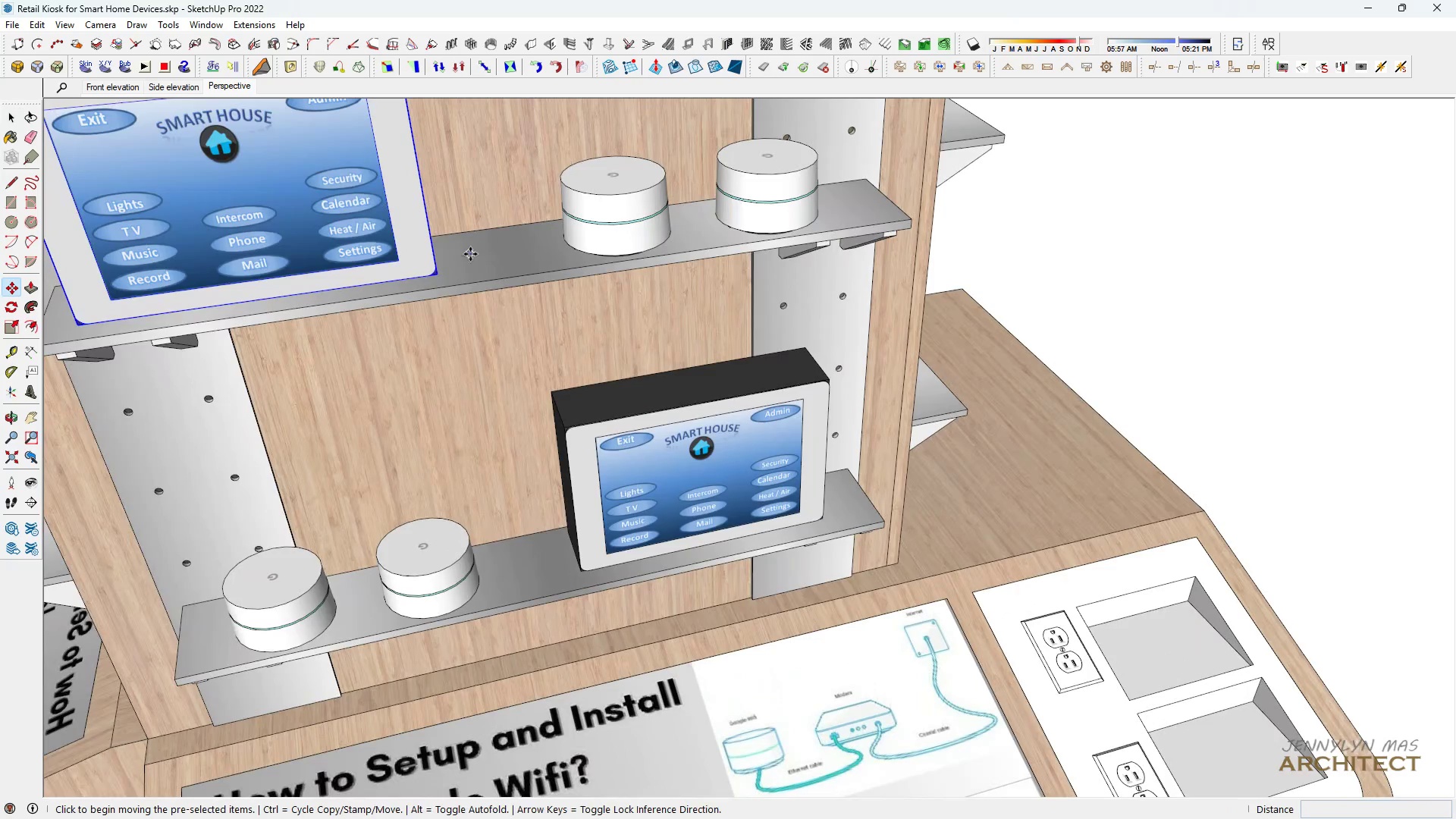 
left_click([470, 253])
 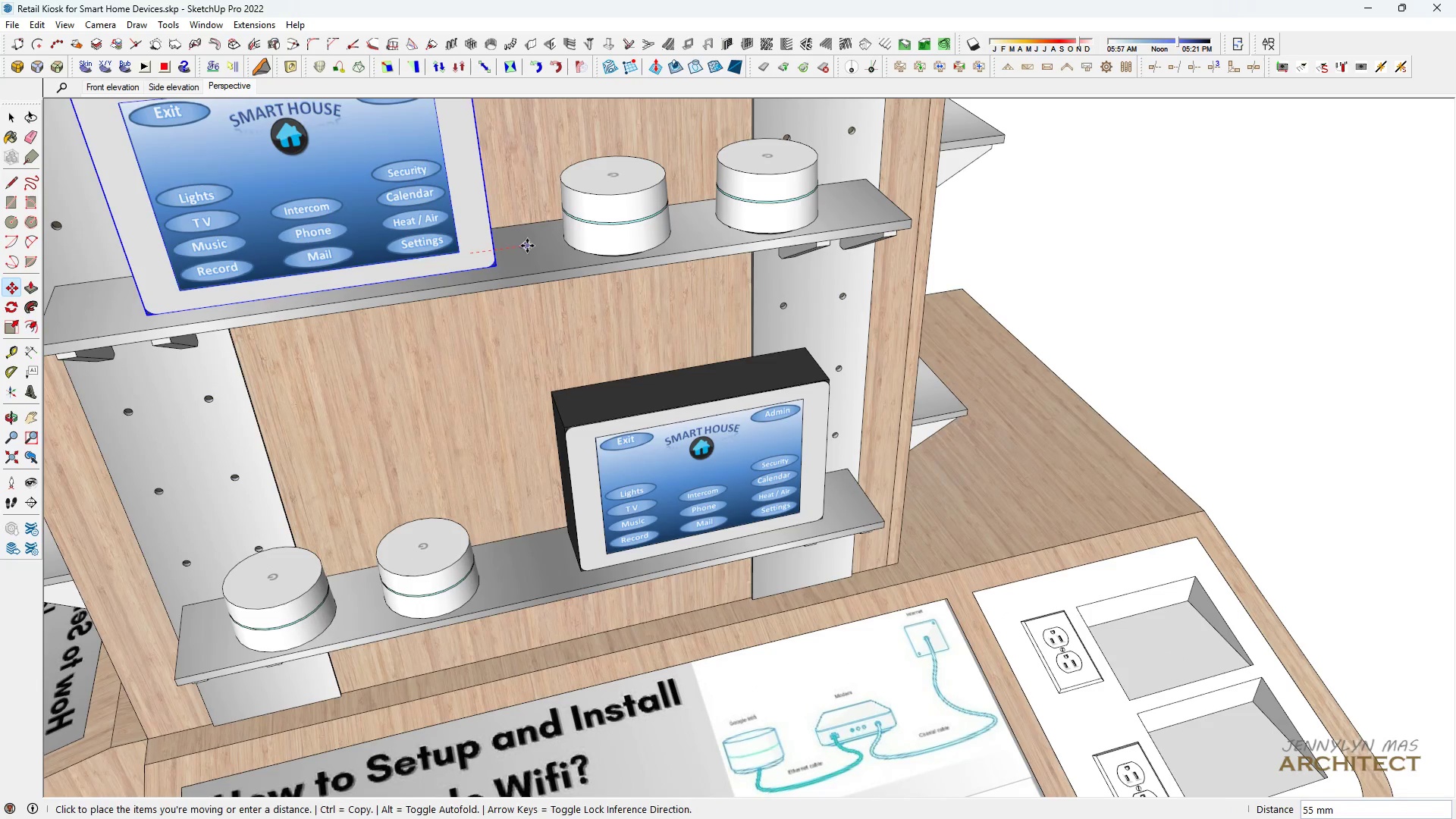 
left_click([530, 246])
 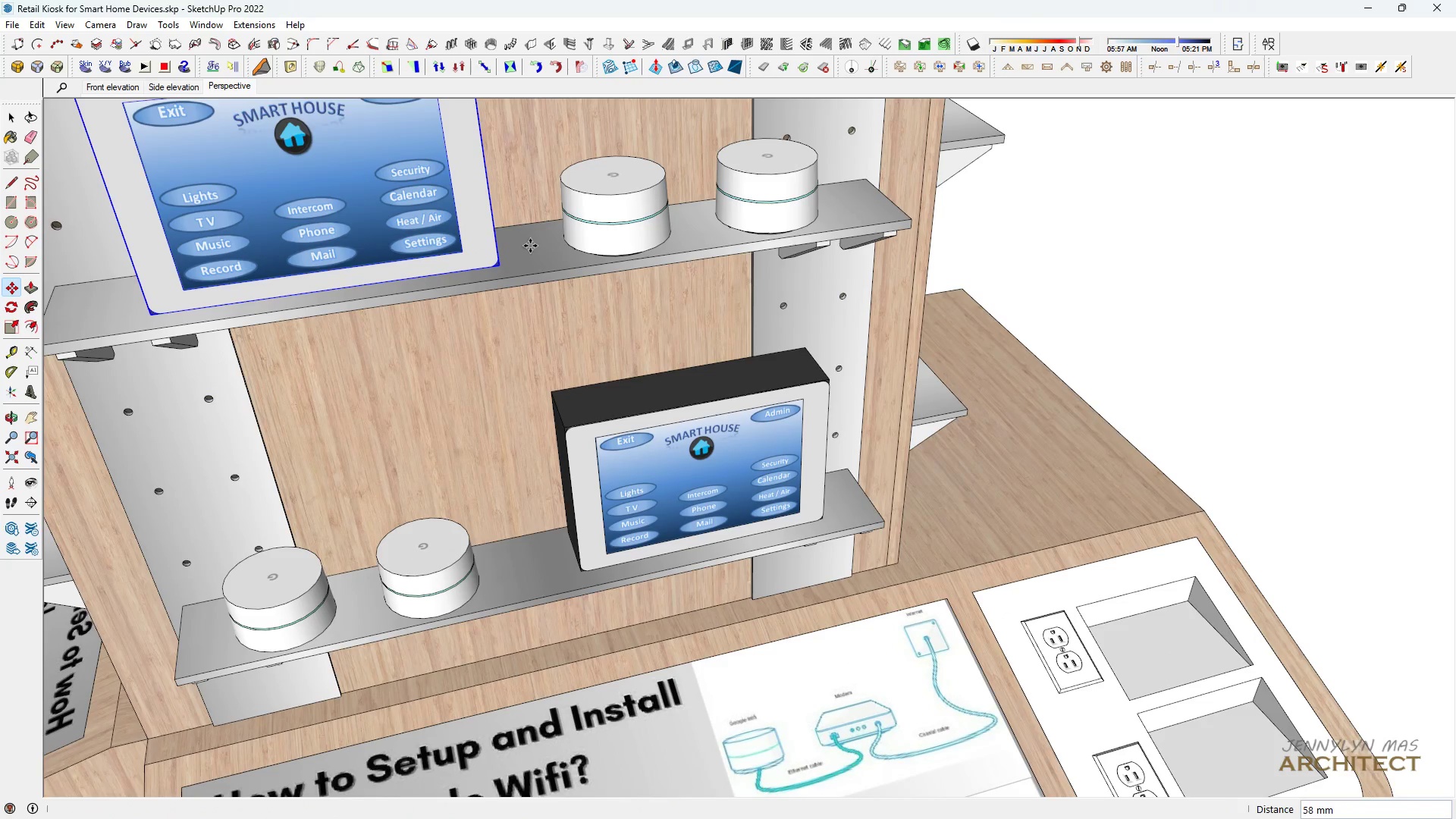 
type(hh  m)
 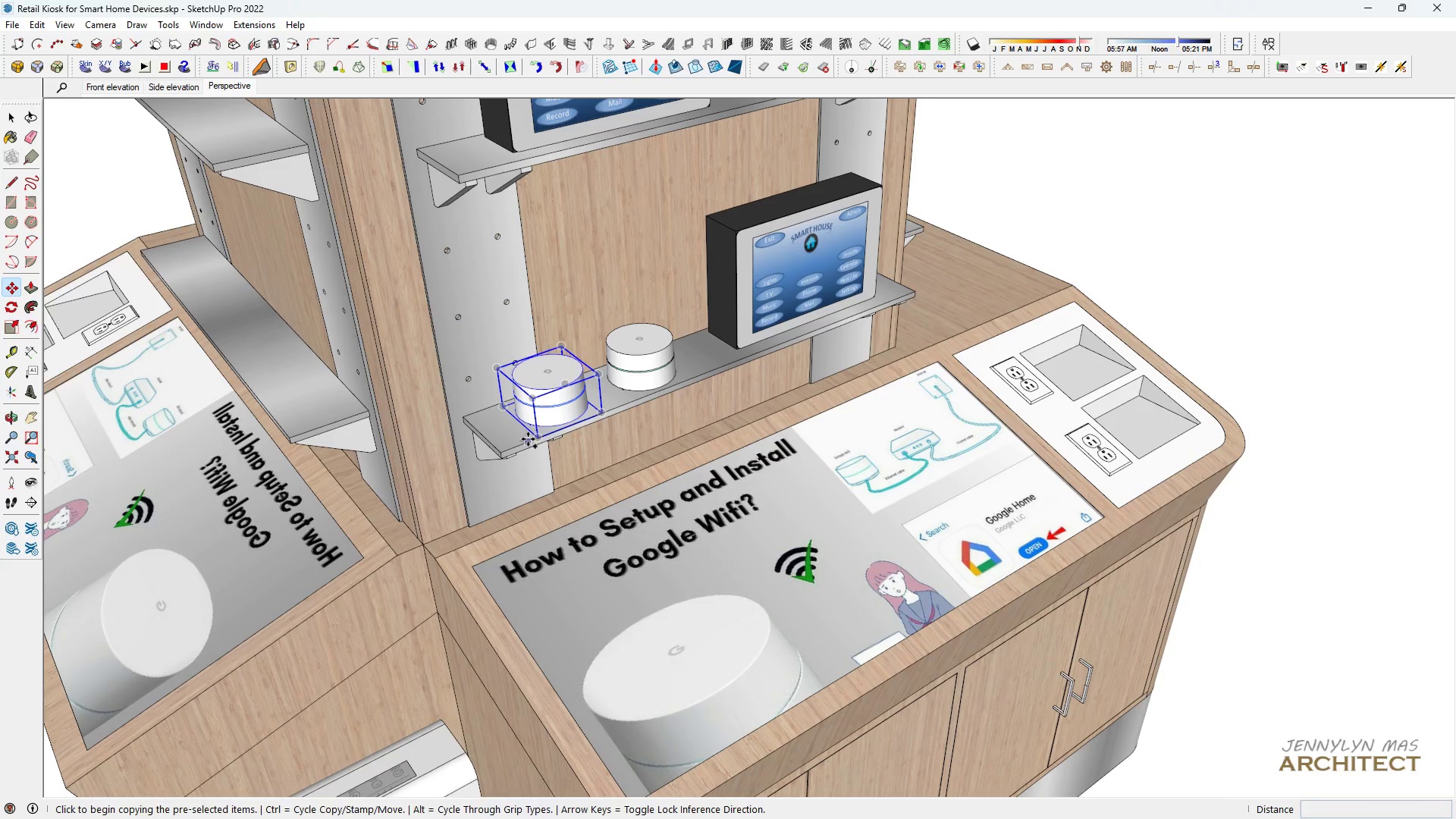 
scroll: coordinate [544, 459], scroll_direction: down, amount: 8.0
 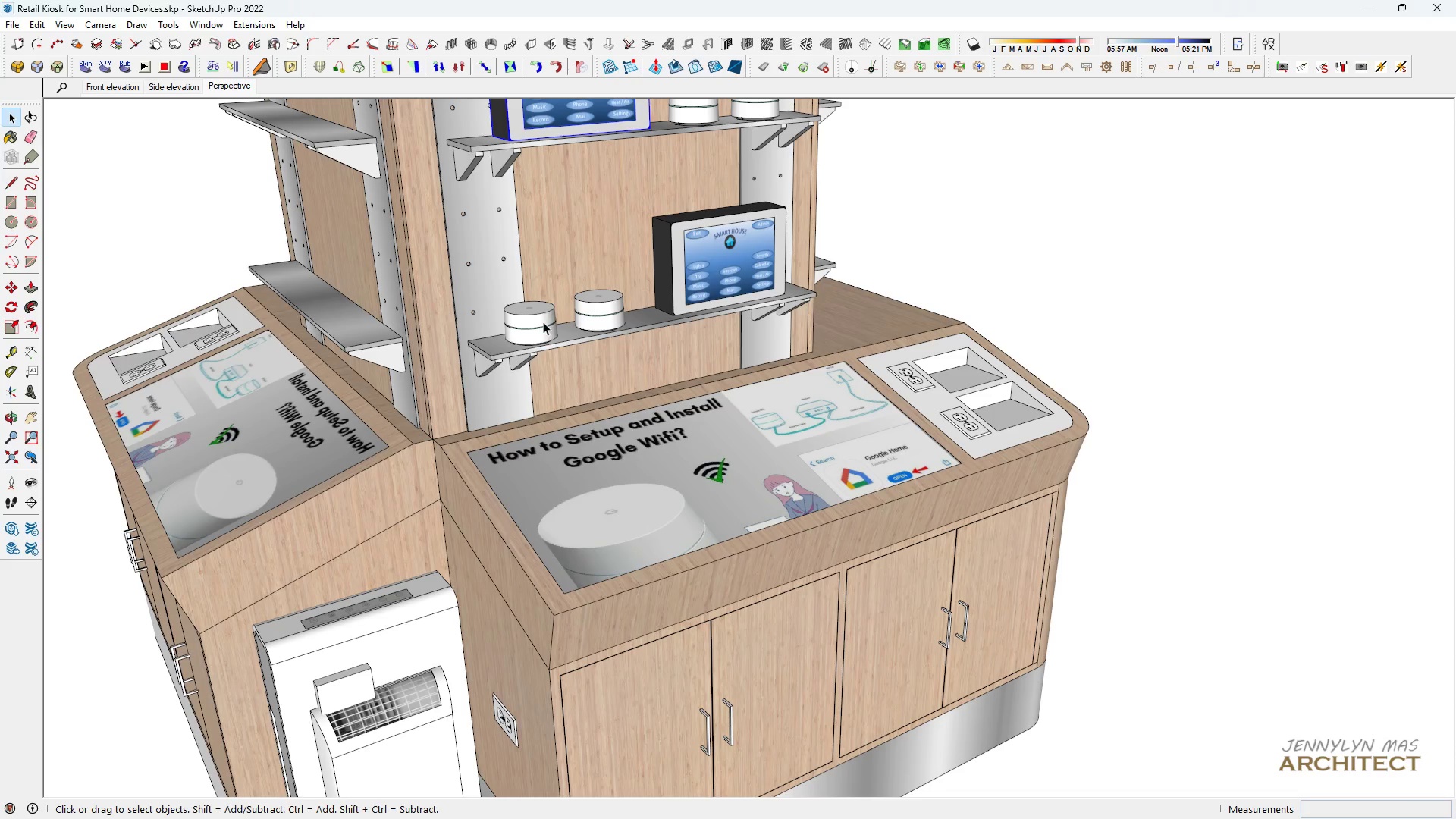 
hold_key(key=ControlLeft, duration=0.42)
 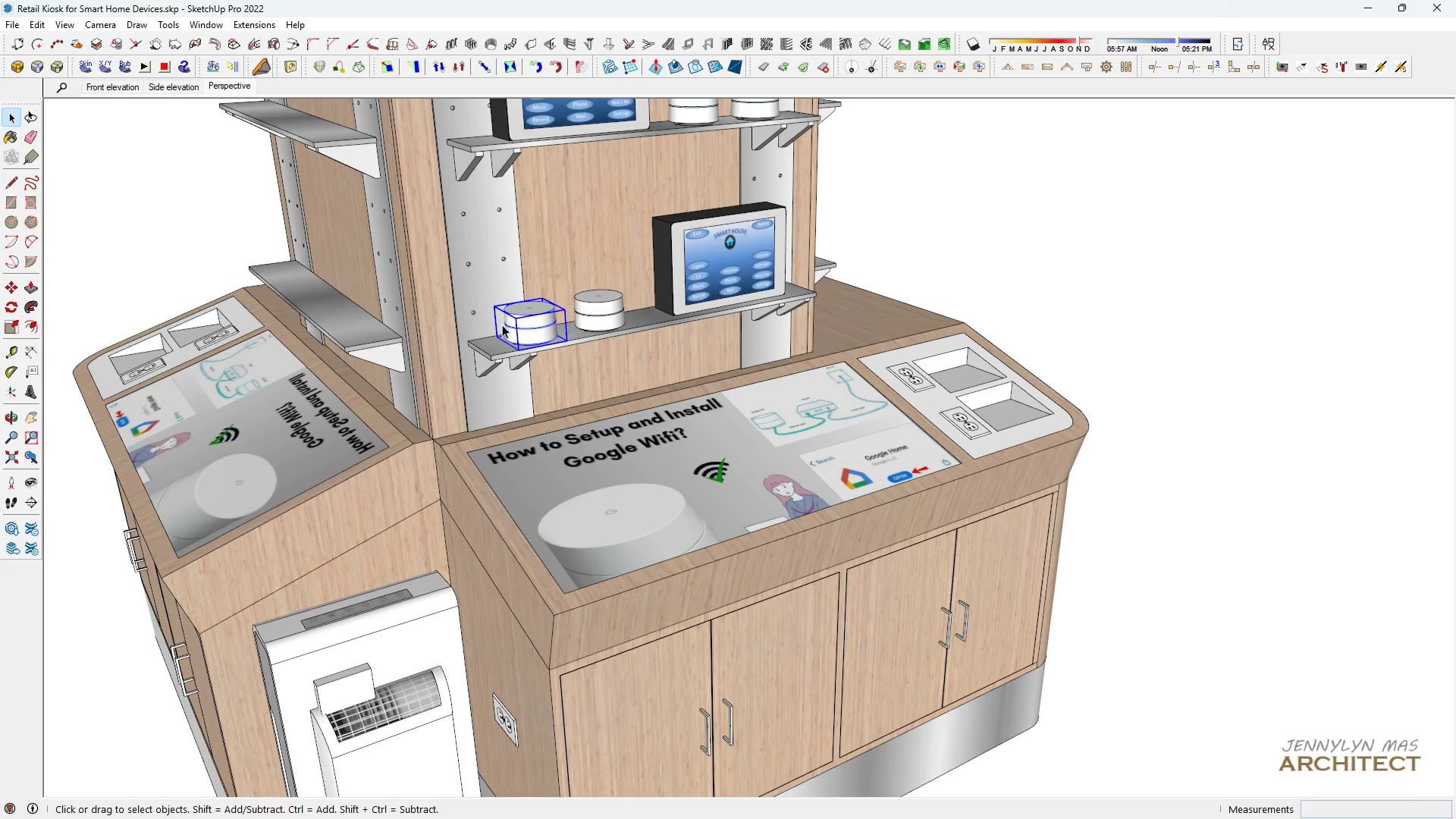 
scroll: coordinate [498, 326], scroll_direction: up, amount: 3.0
 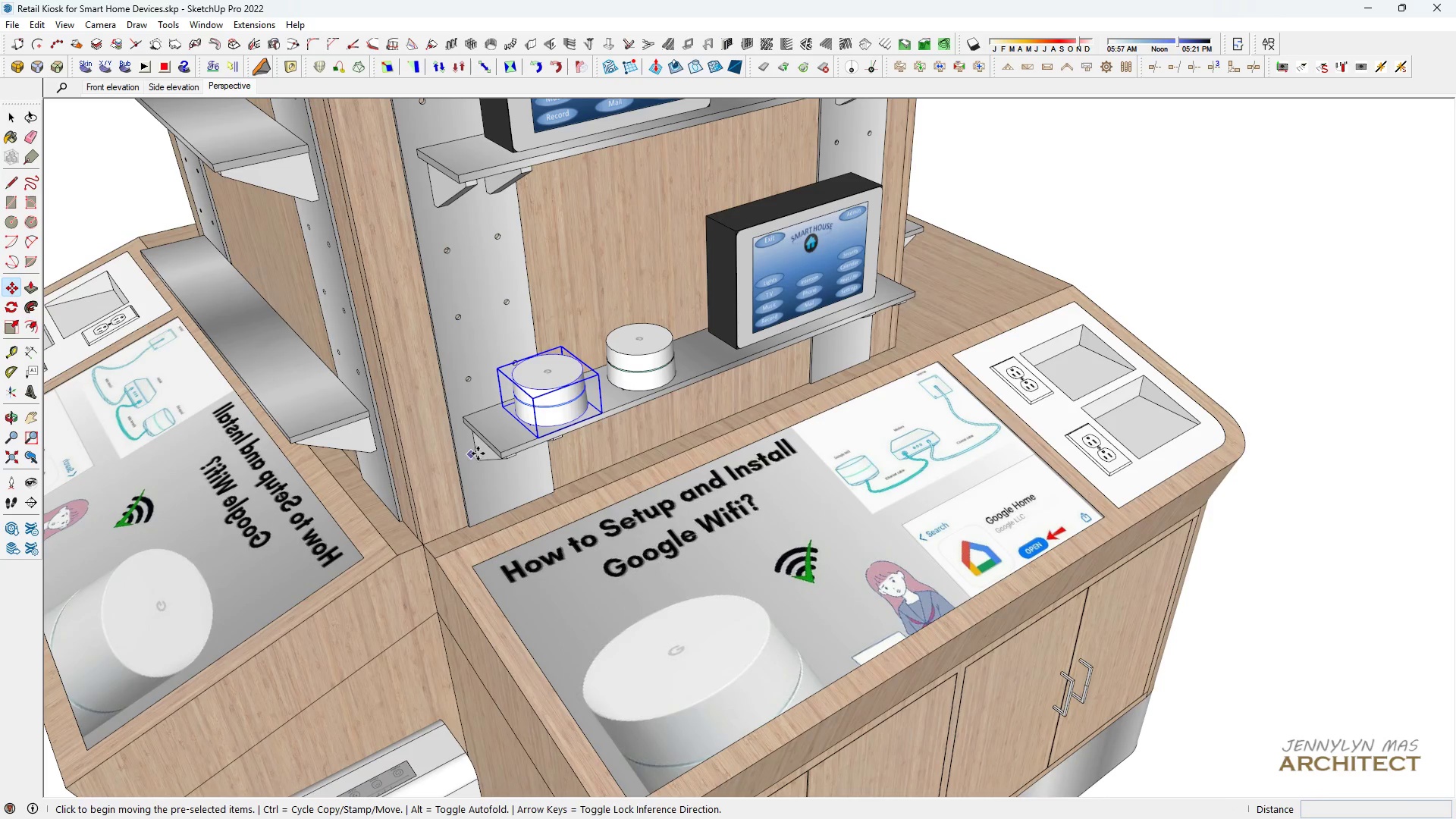 
key(Control+ControlLeft)
 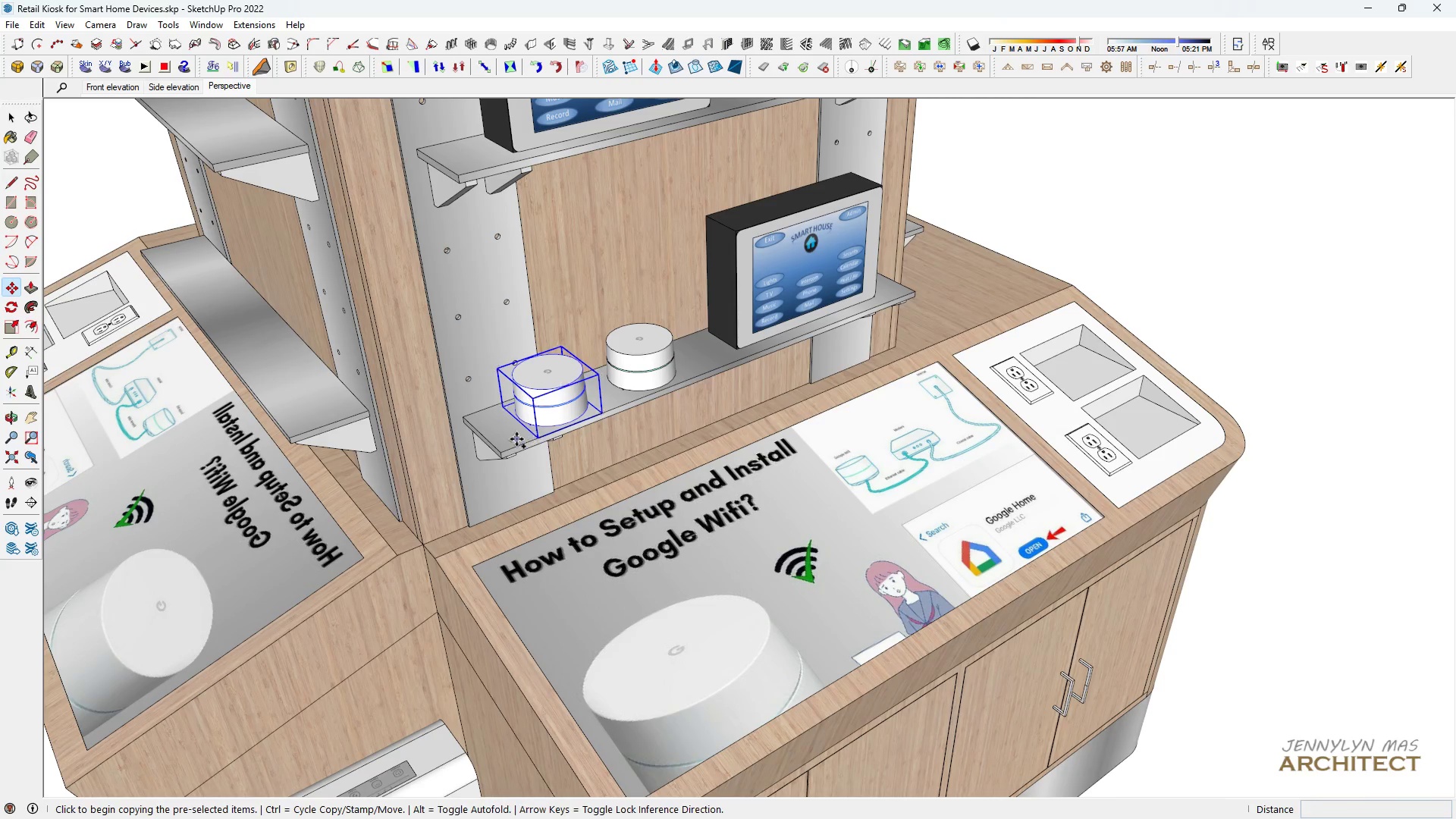 
left_click([516, 439])
 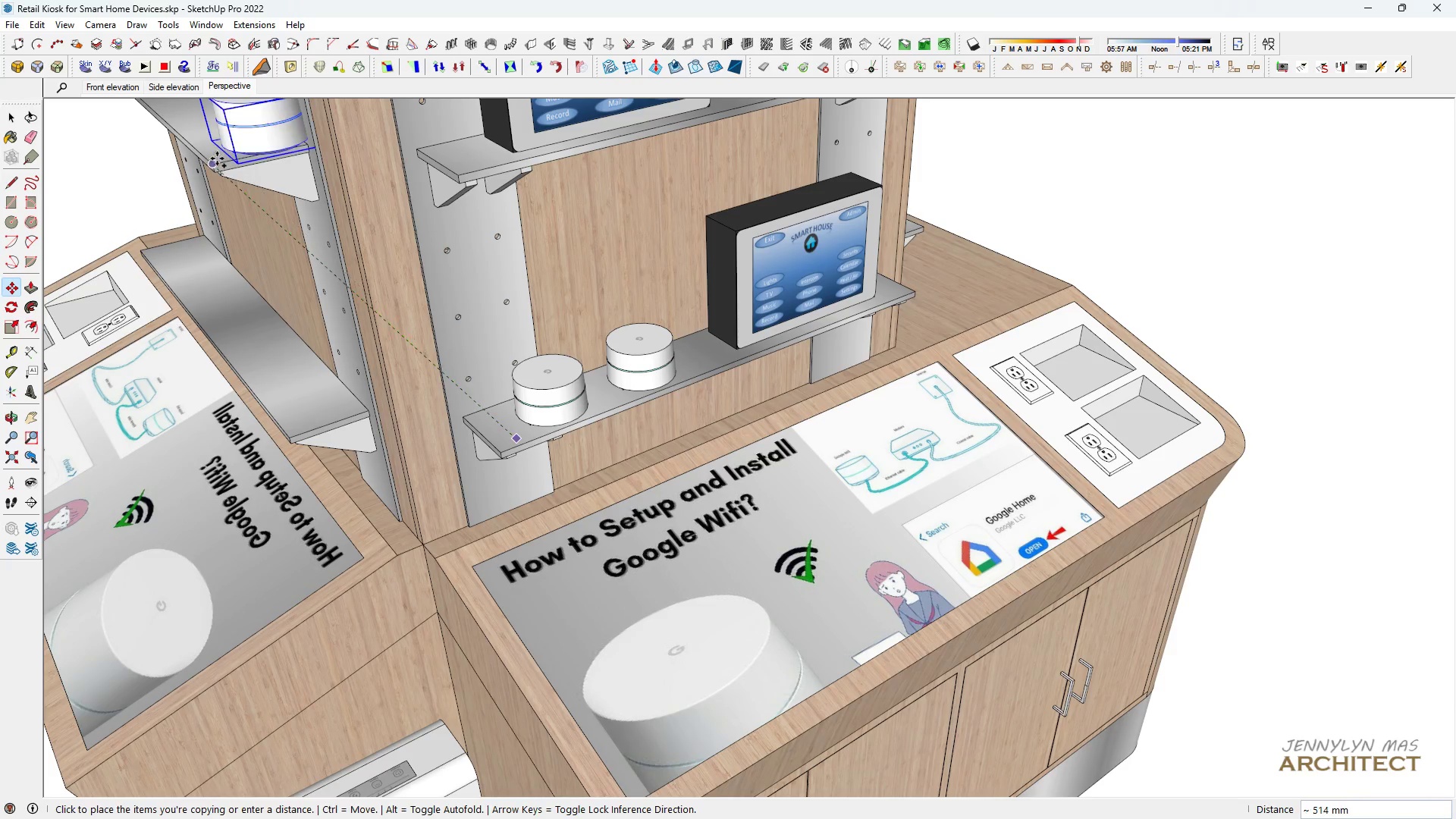 
left_click([216, 158])
 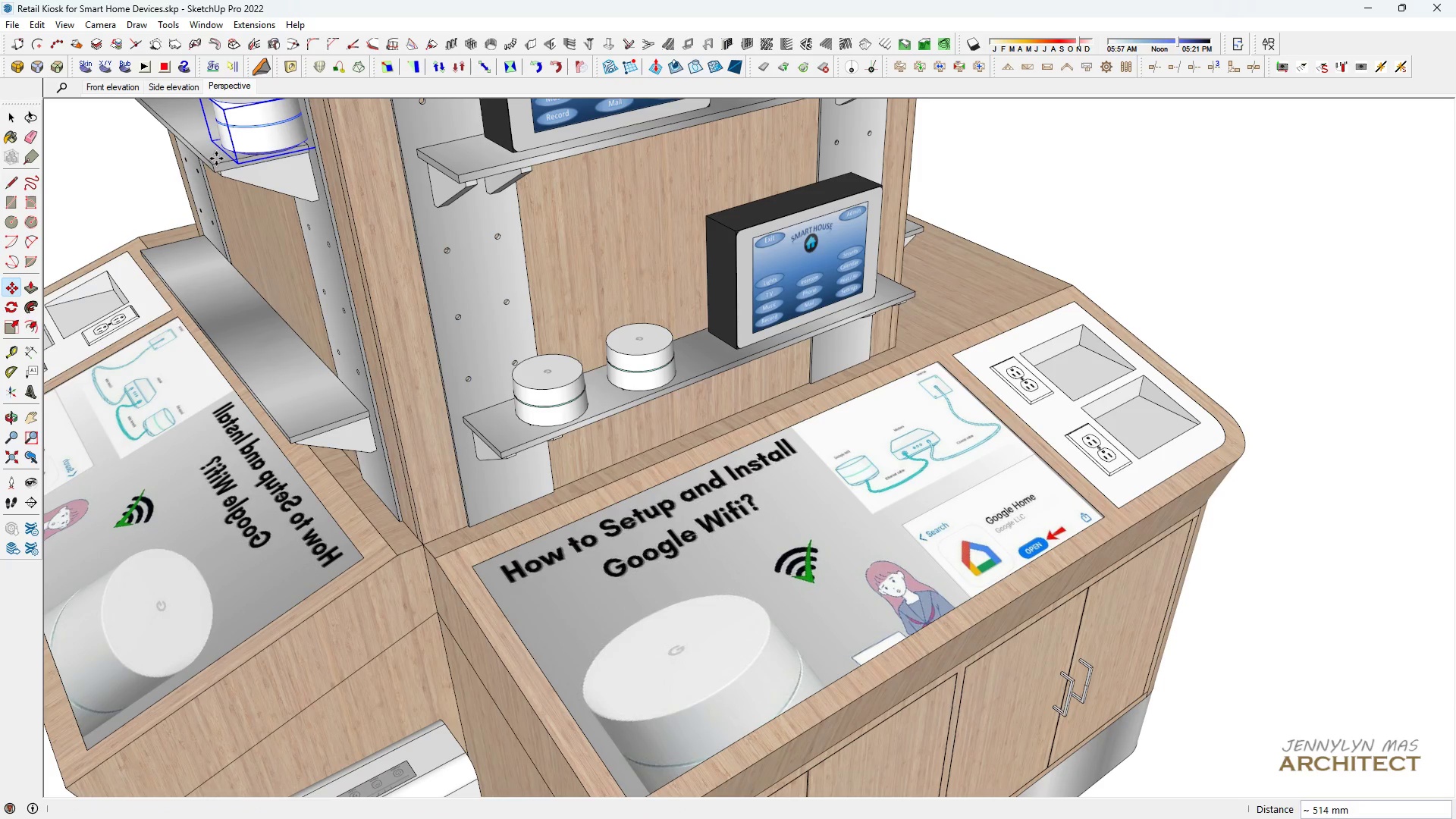 
key(H)
 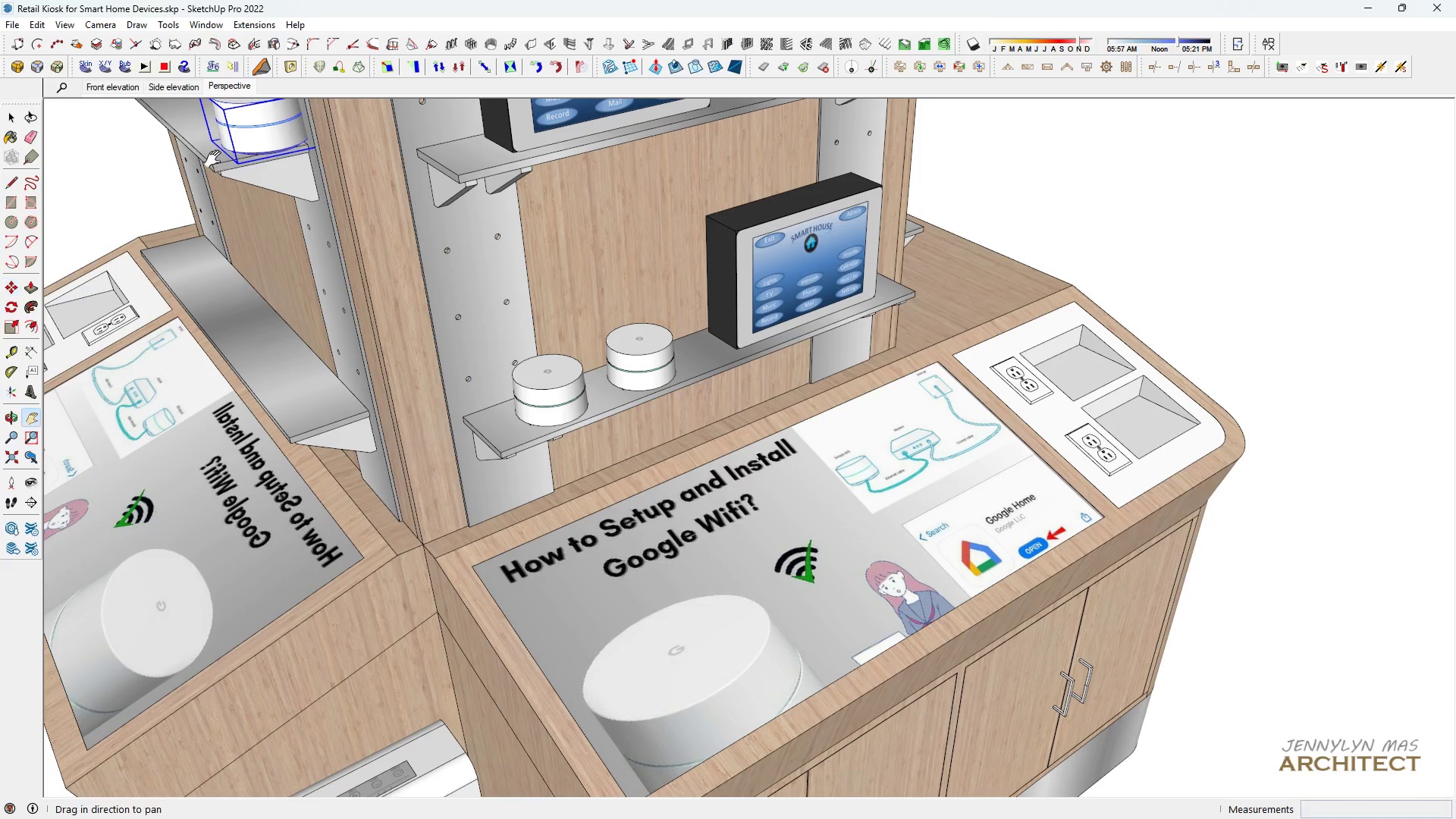 
left_click_drag(start_coordinate=[231, 187], to_coordinate=[487, 487])
 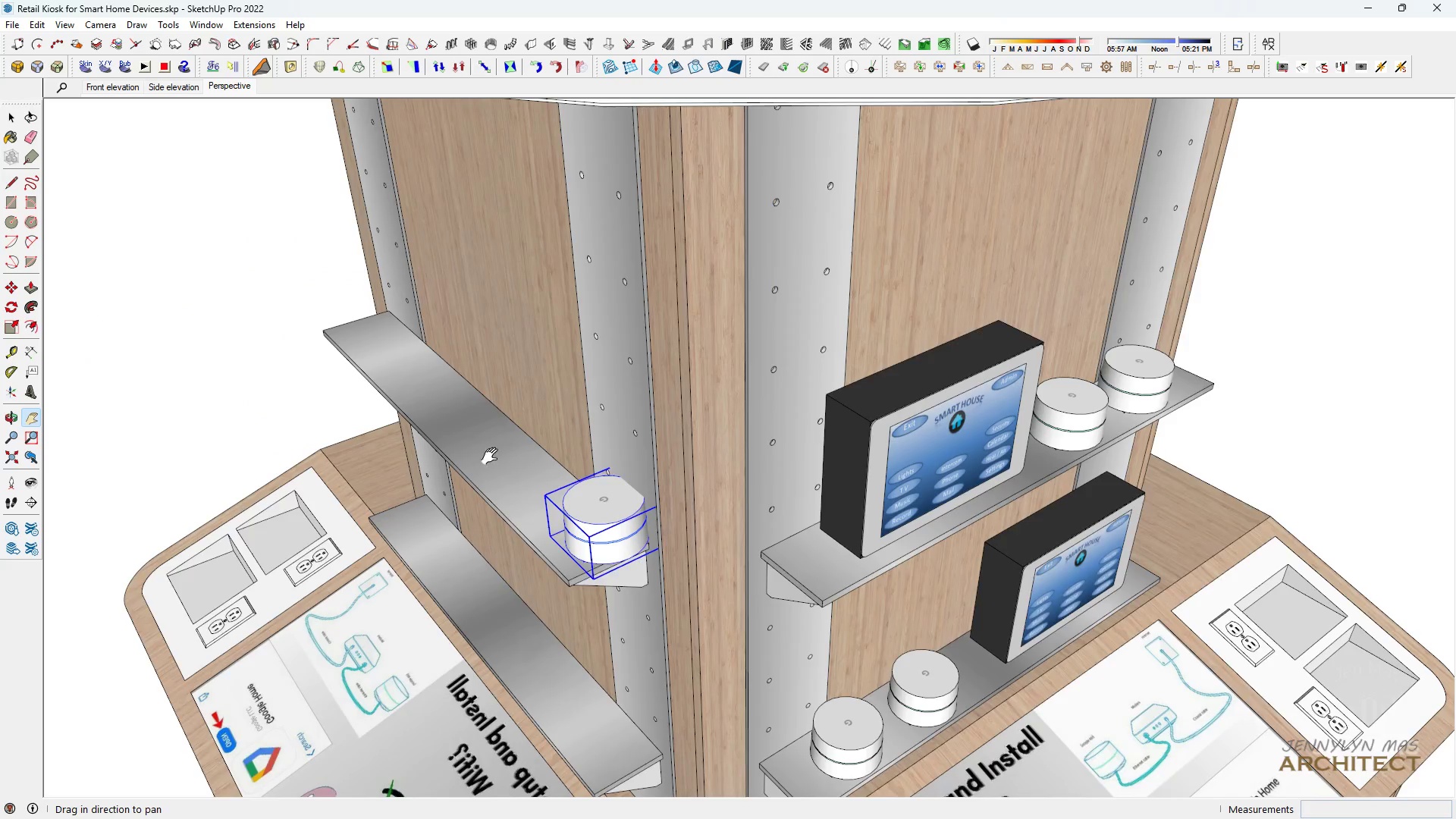 
scroll: coordinate [682, 713], scroll_direction: up, amount: 5.0
 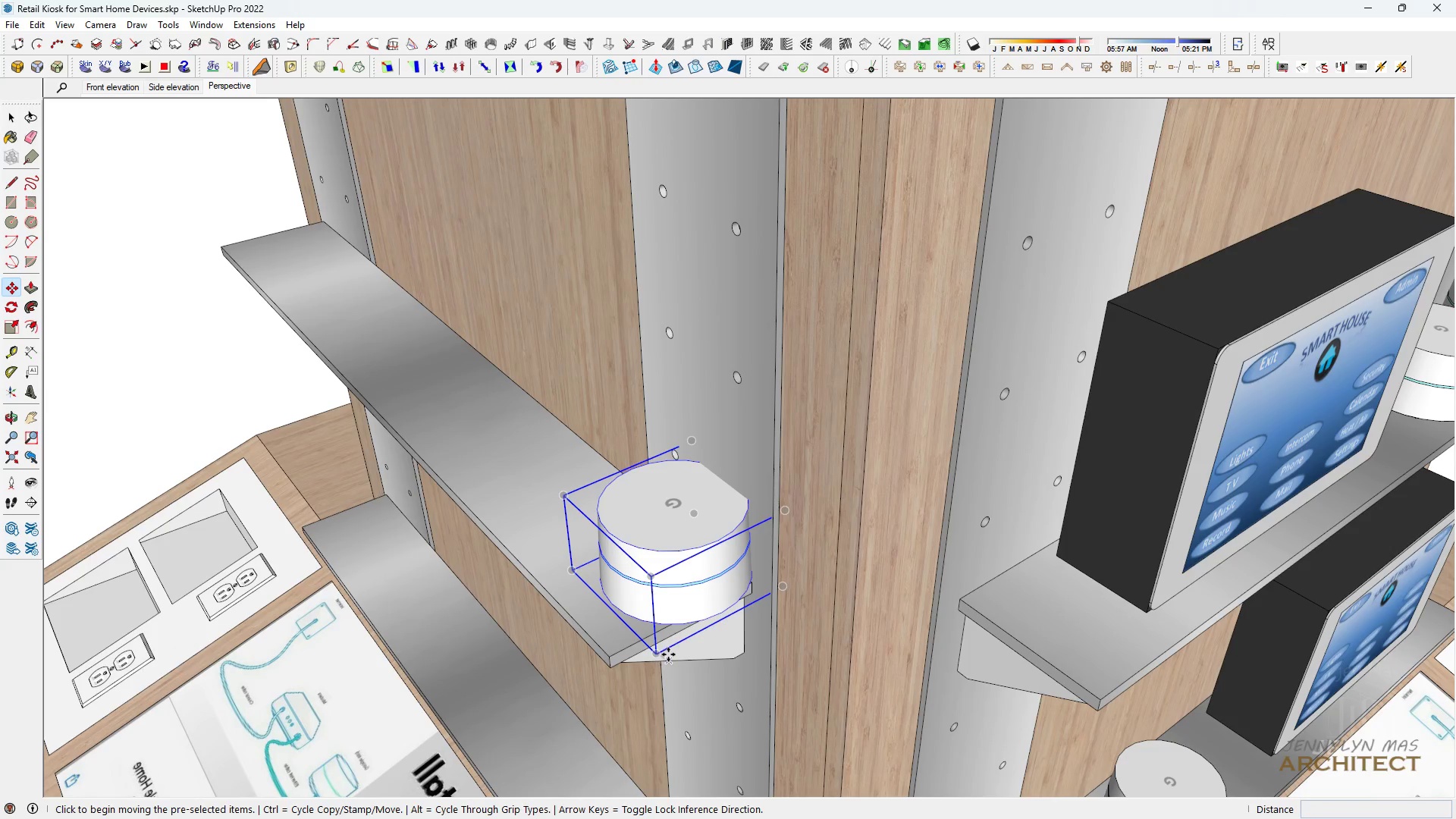 
key(Space)
 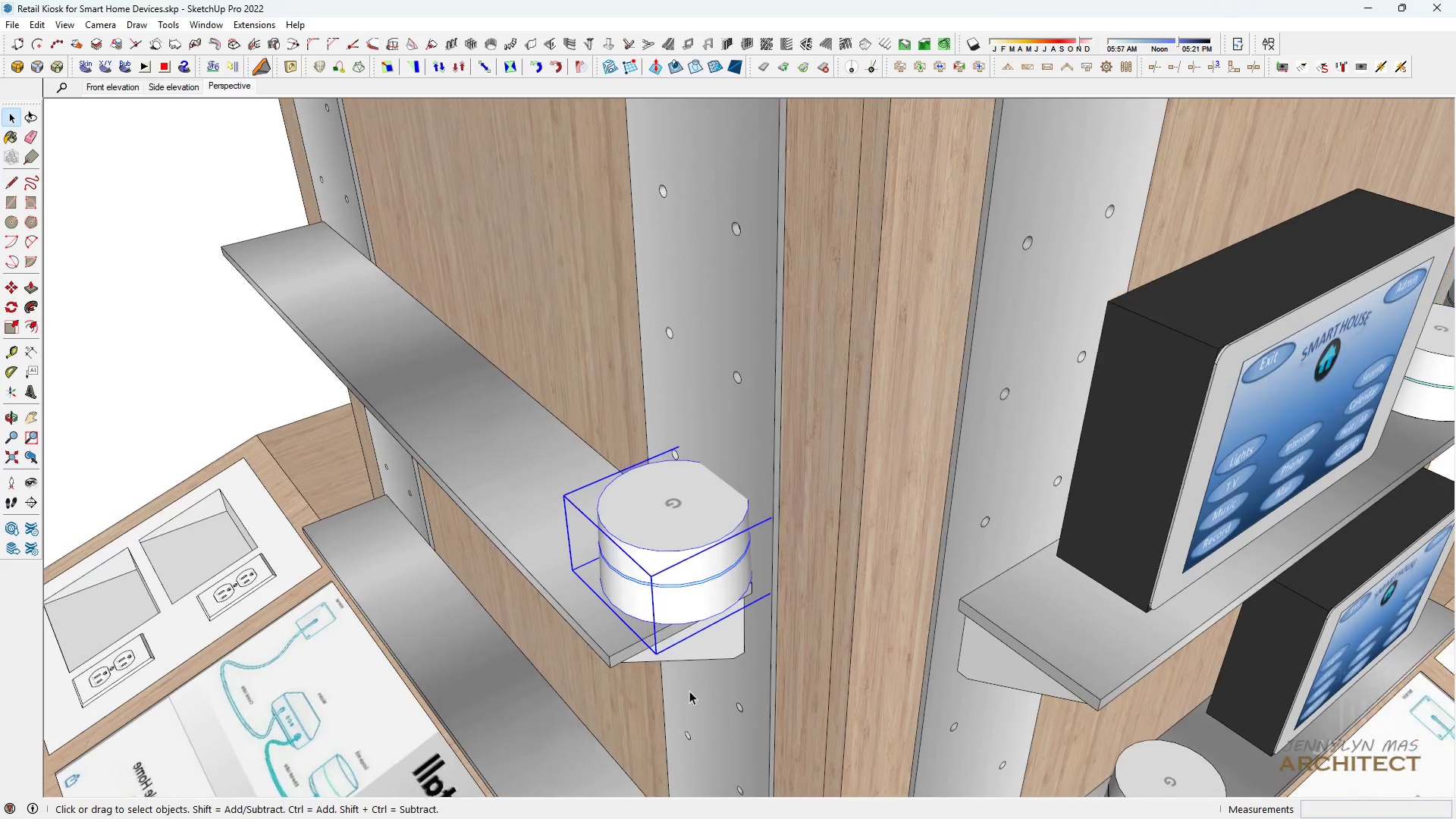 
key(M)
 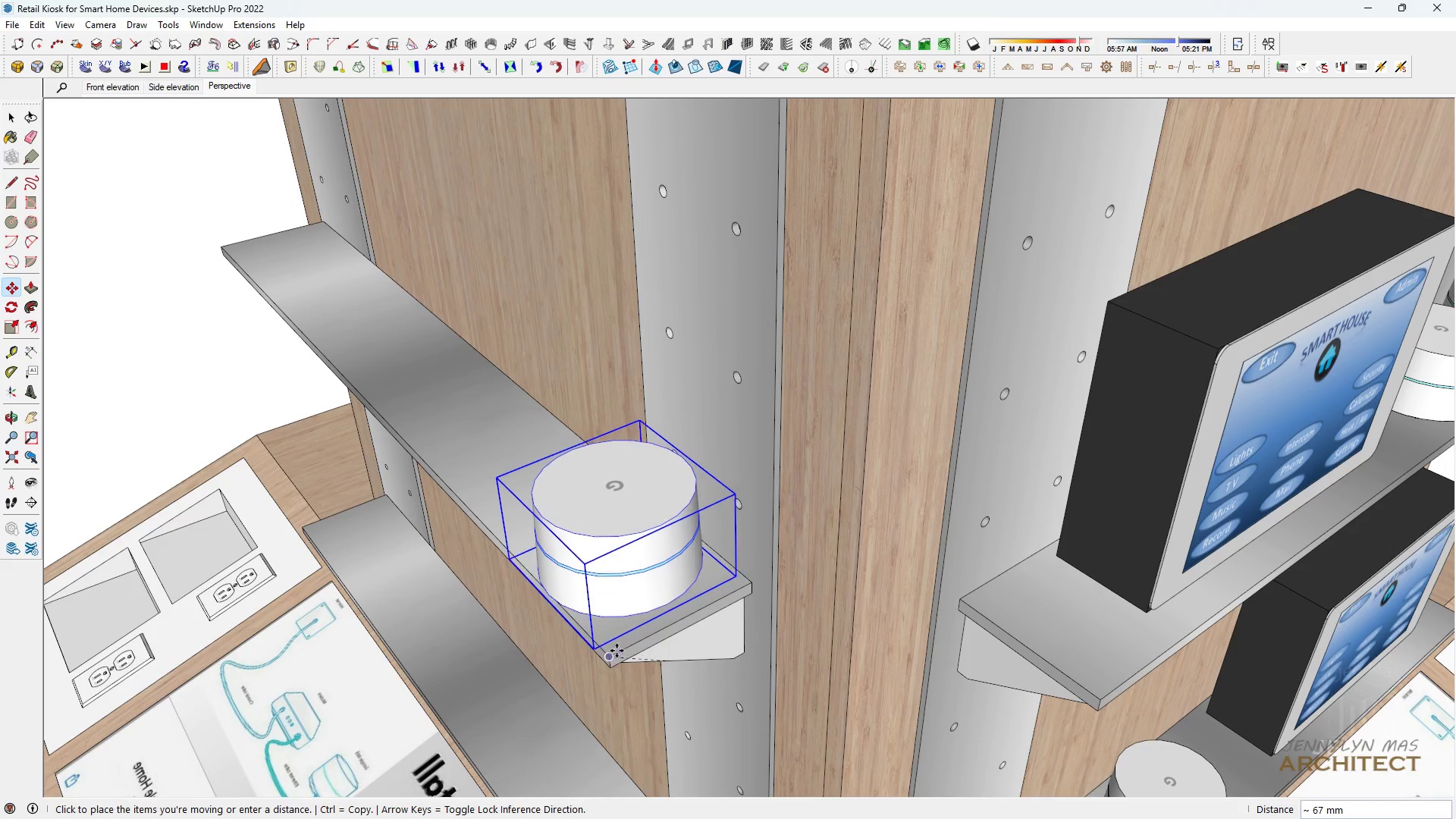 
left_click([611, 653])
 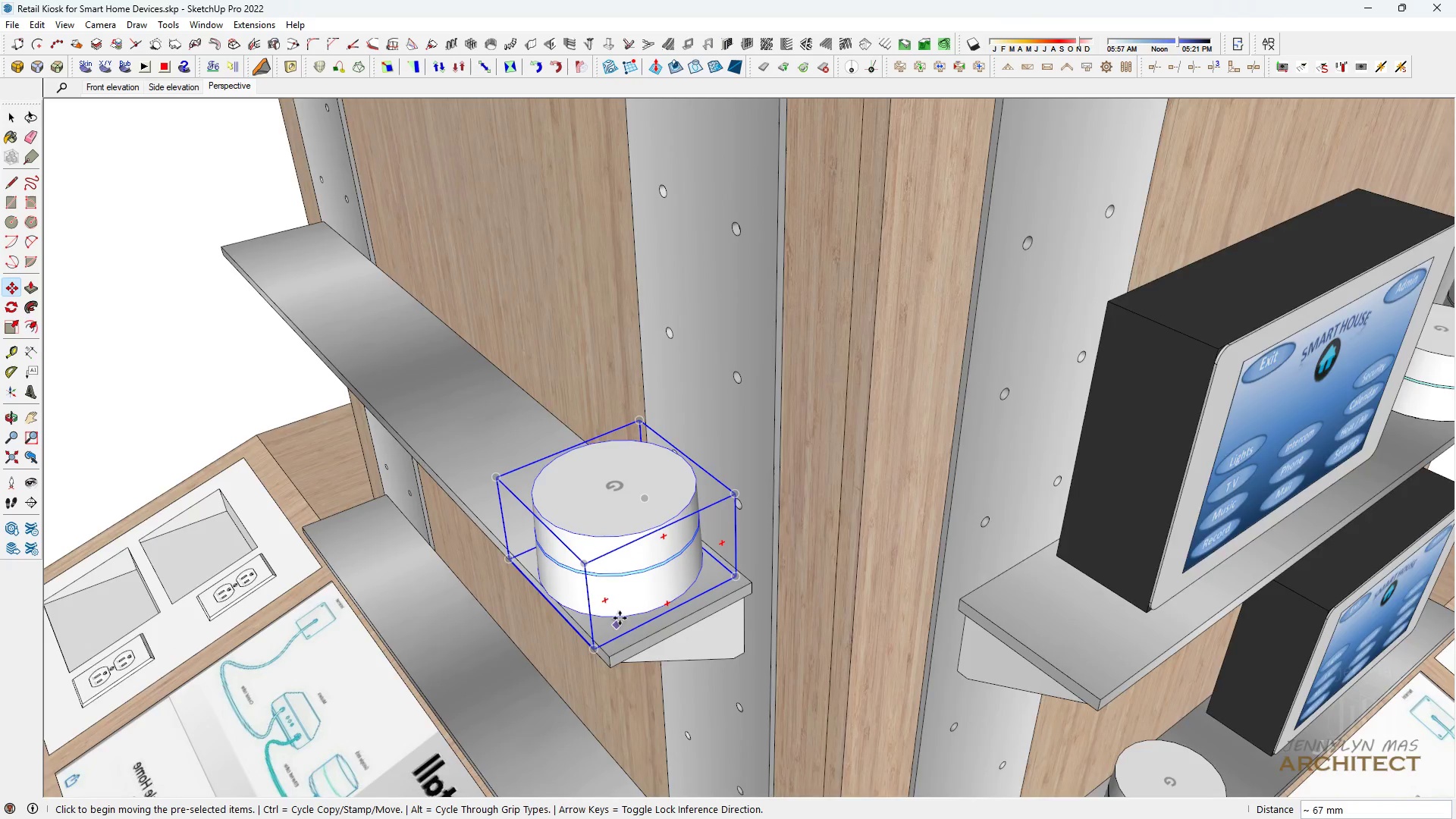 
scroll: coordinate [600, 630], scroll_direction: up, amount: 8.0
 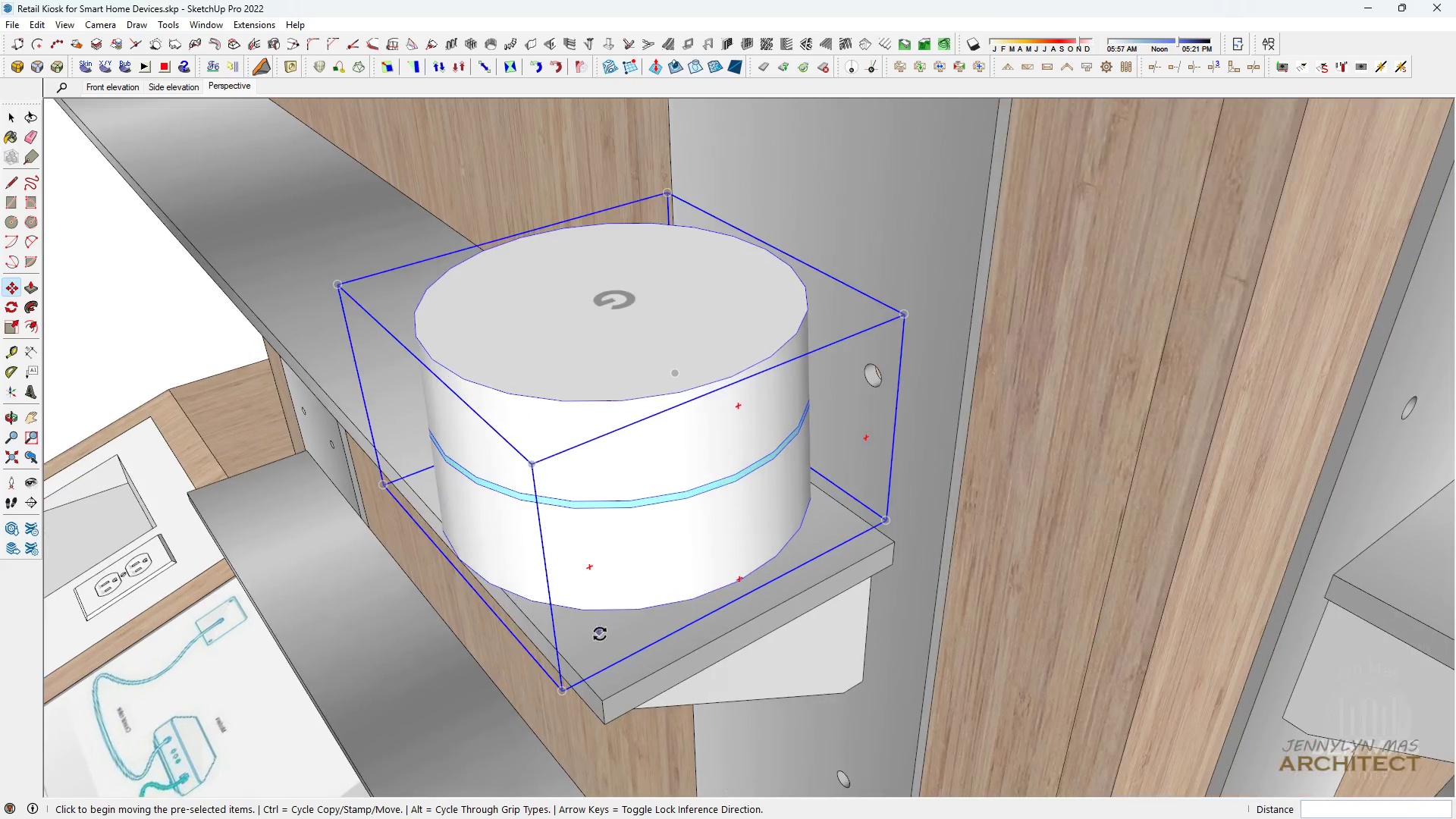 
key(Q)
 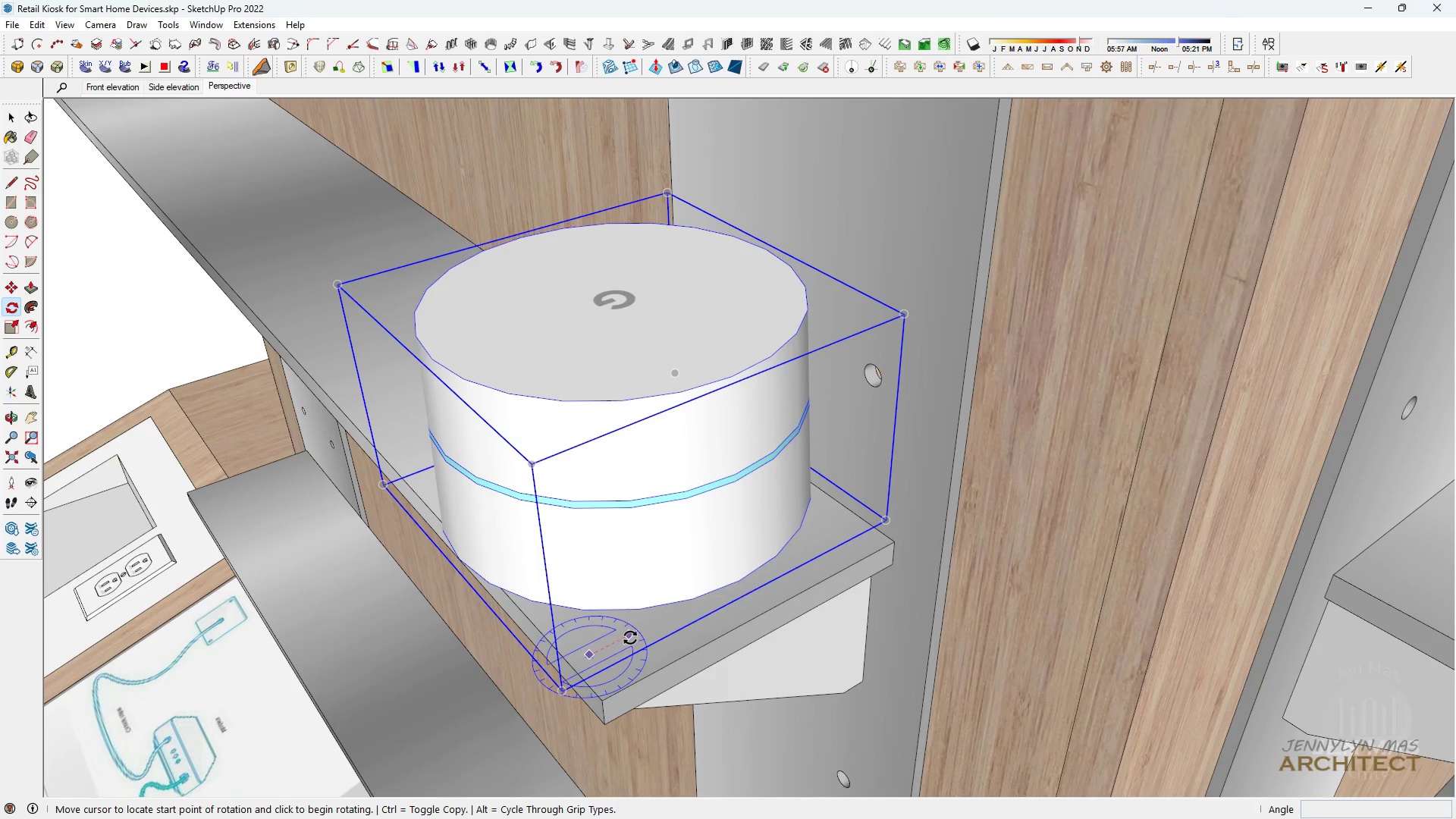 
double_click([630, 638])
 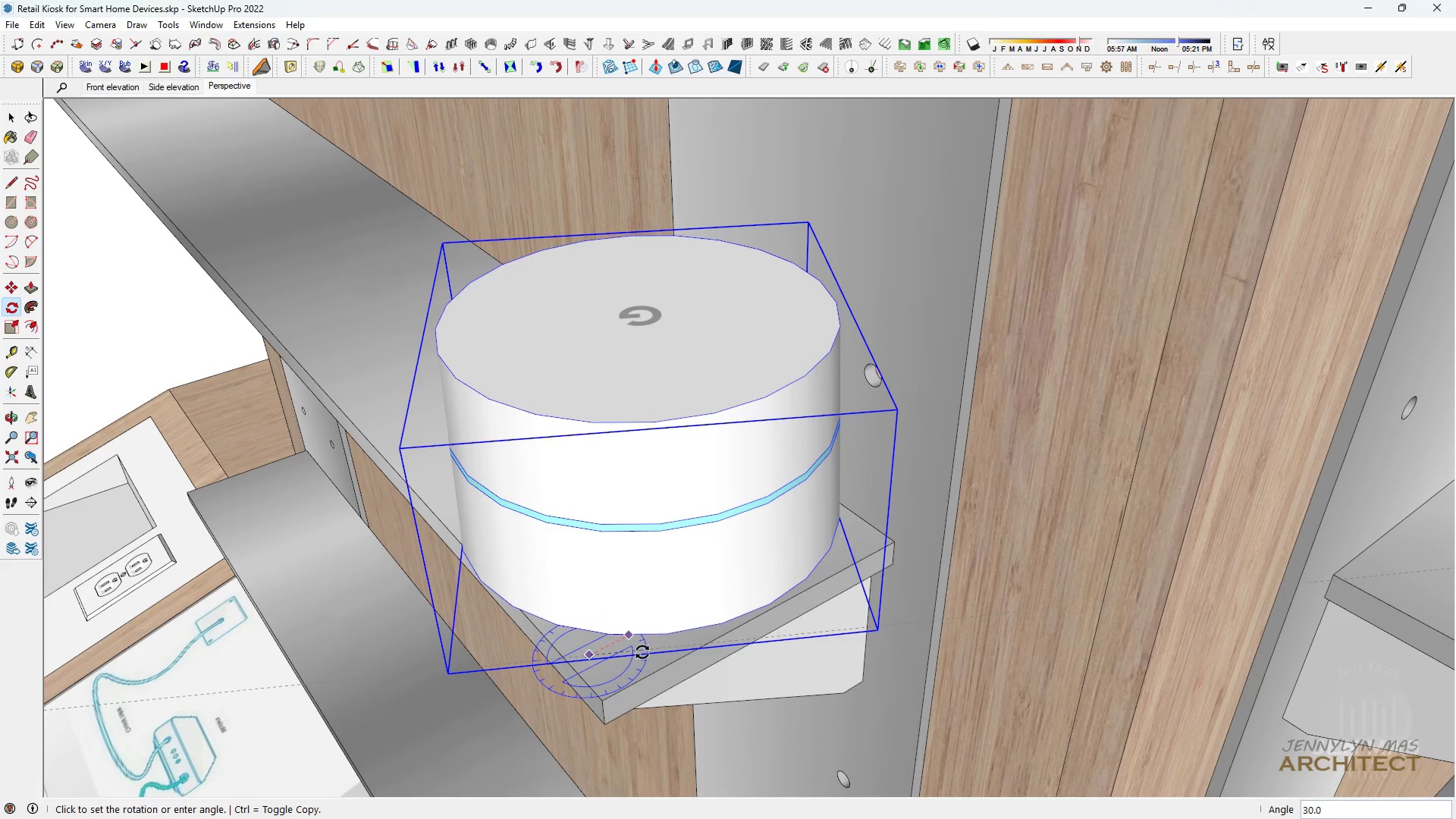 
type(90)
 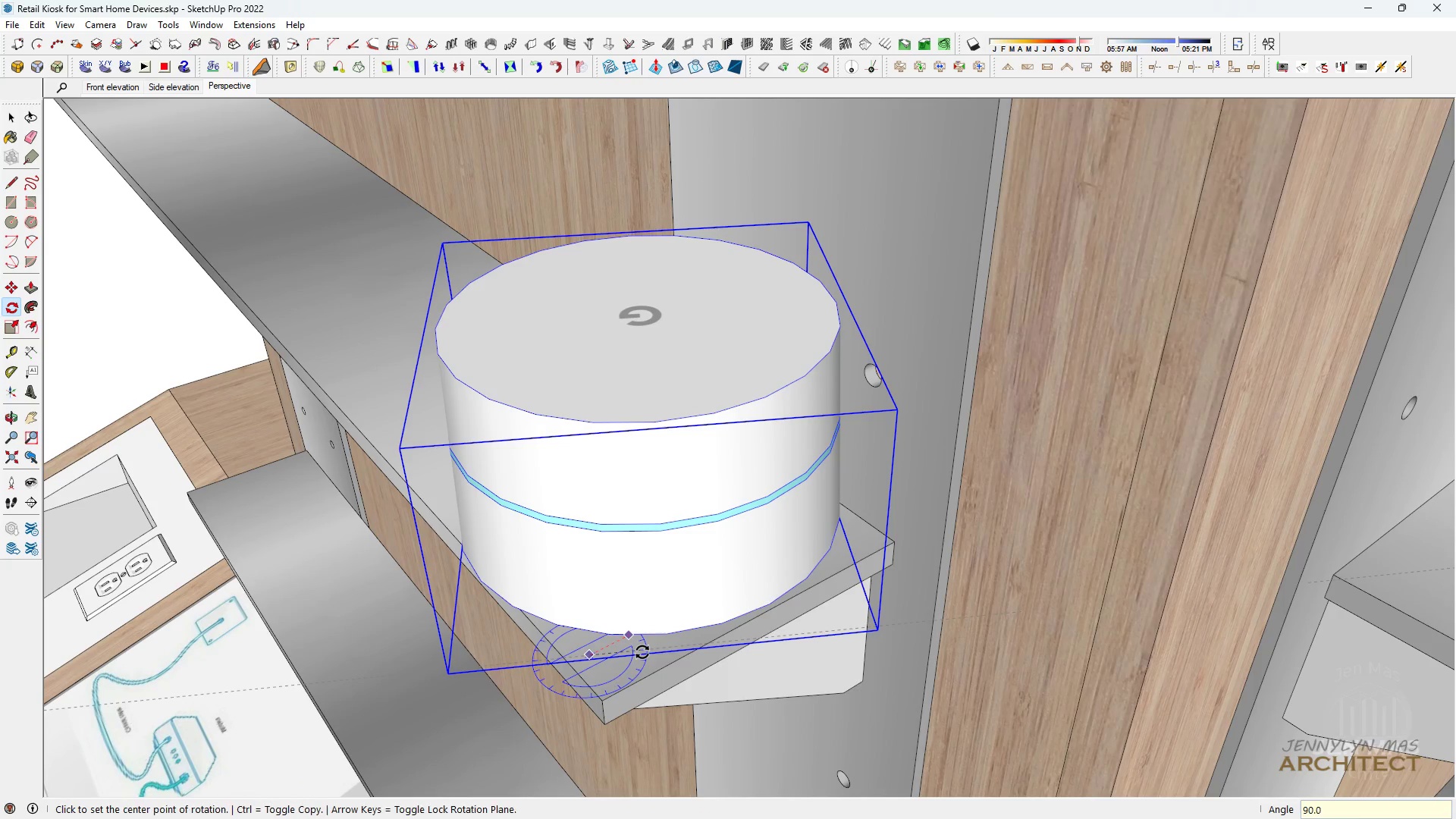 
key(Enter)
 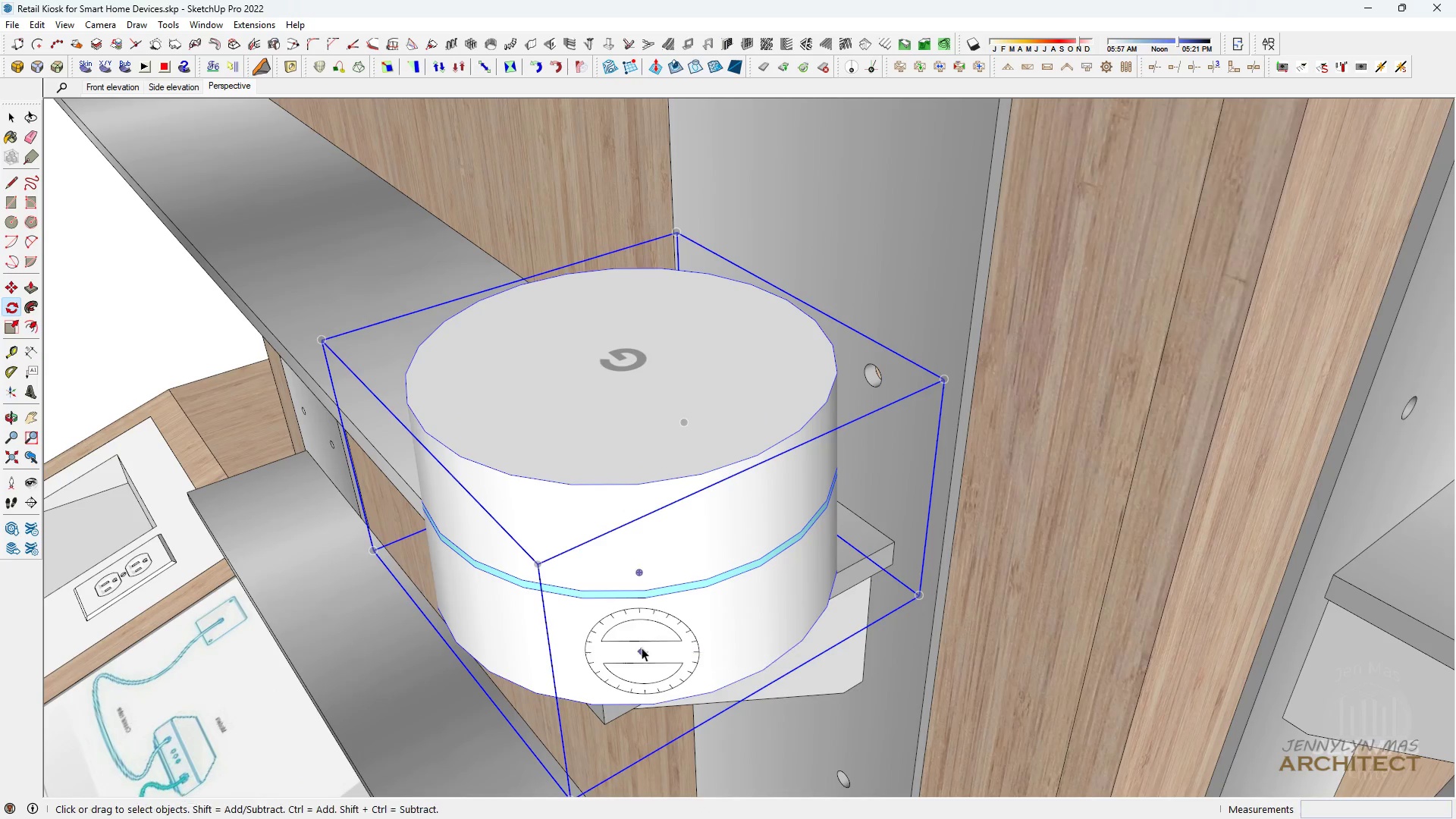 
type( h mm)
 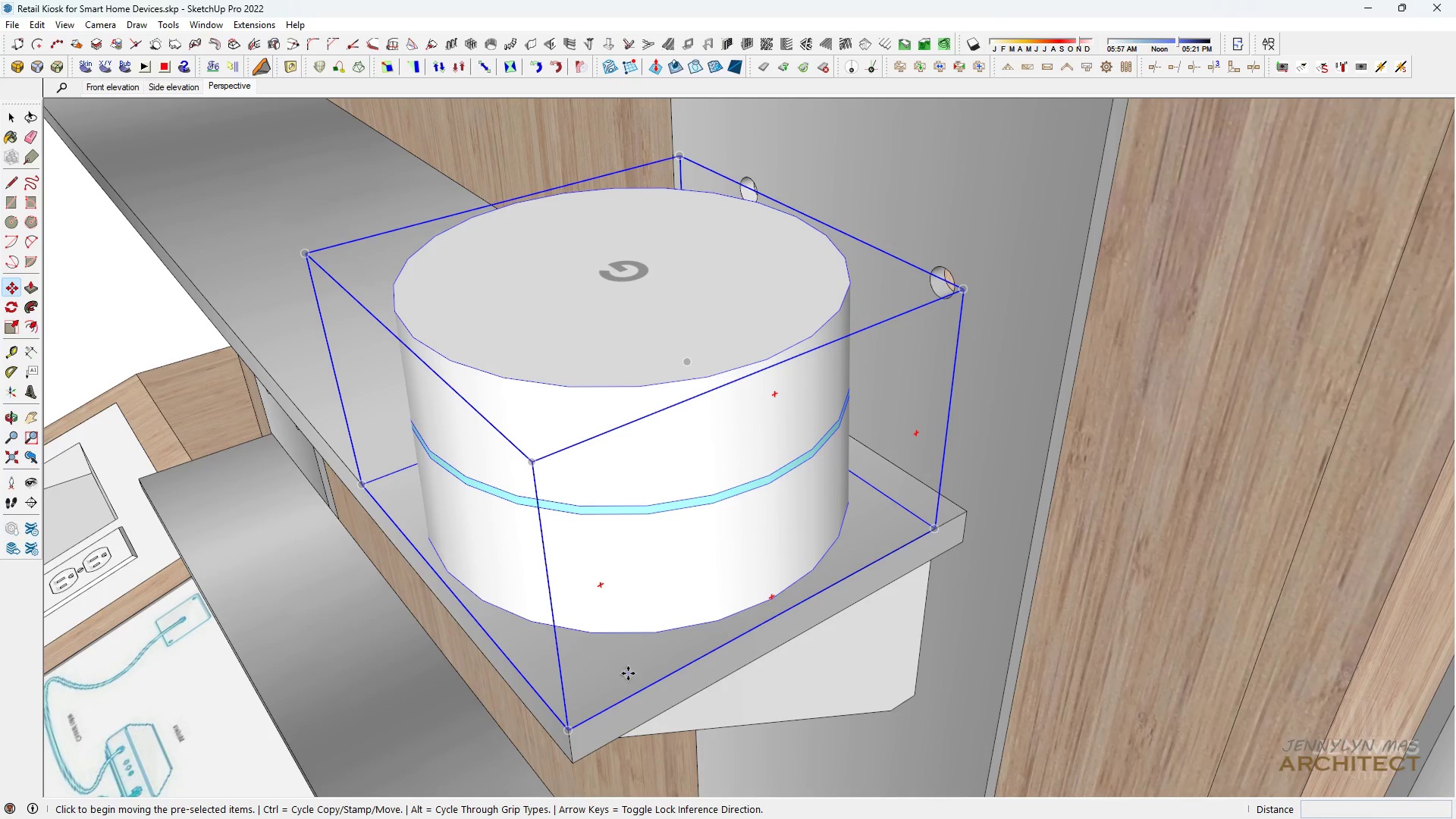 
scroll: coordinate [586, 668], scroll_direction: down, amount: 4.0
 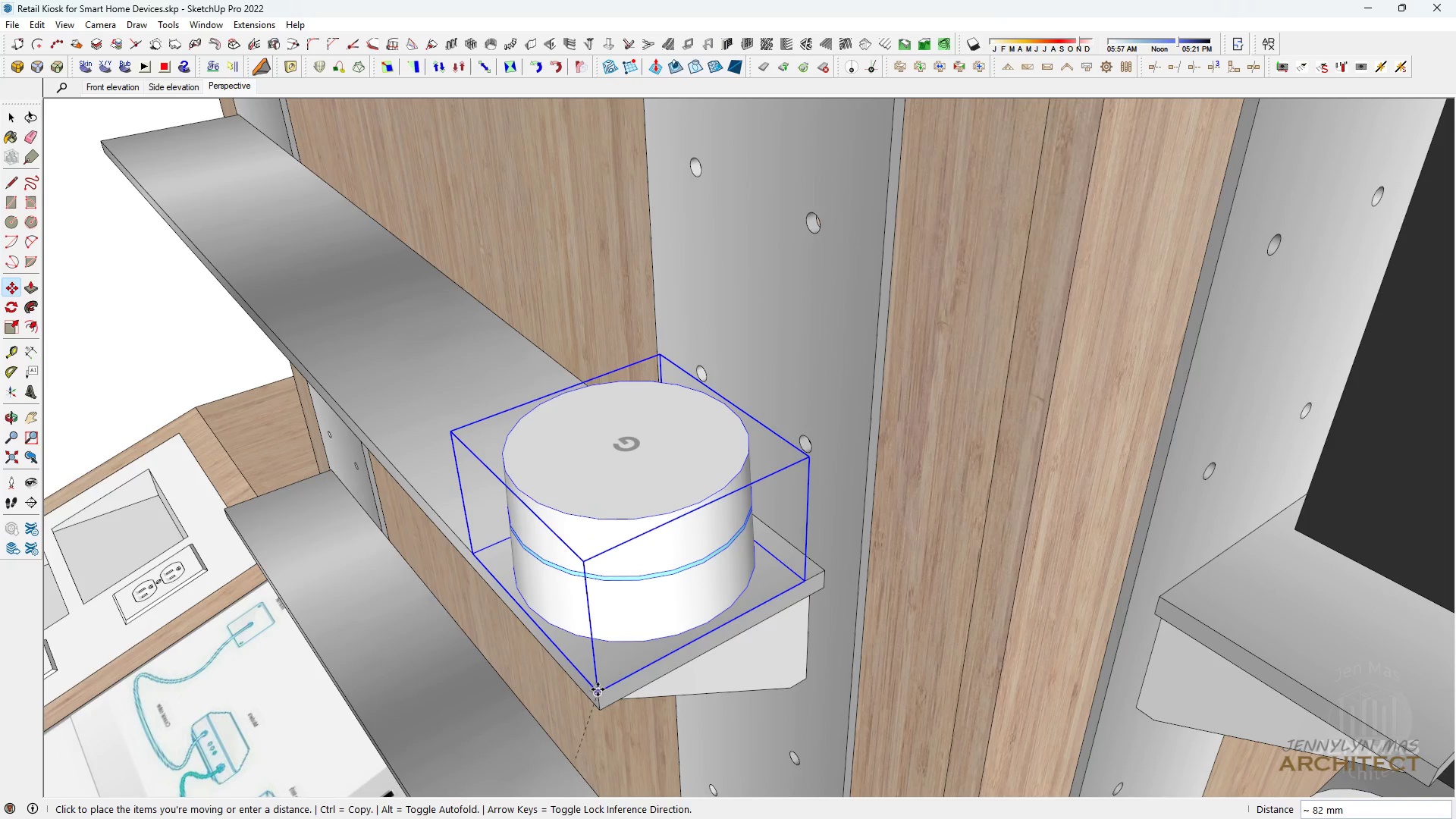 
scroll: coordinate [629, 674], scroll_direction: up, amount: 6.0
 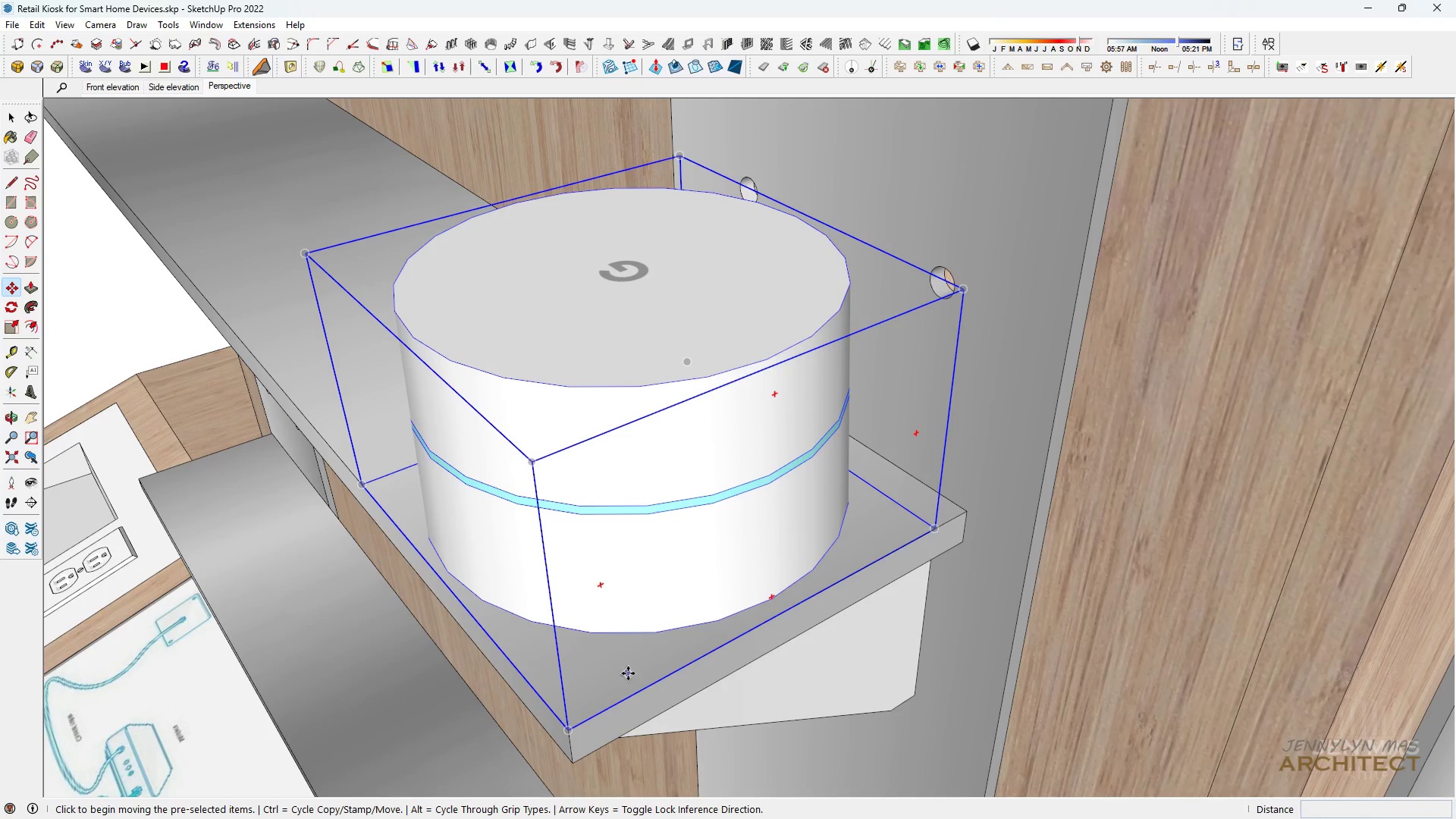 
left_click([628, 673])
 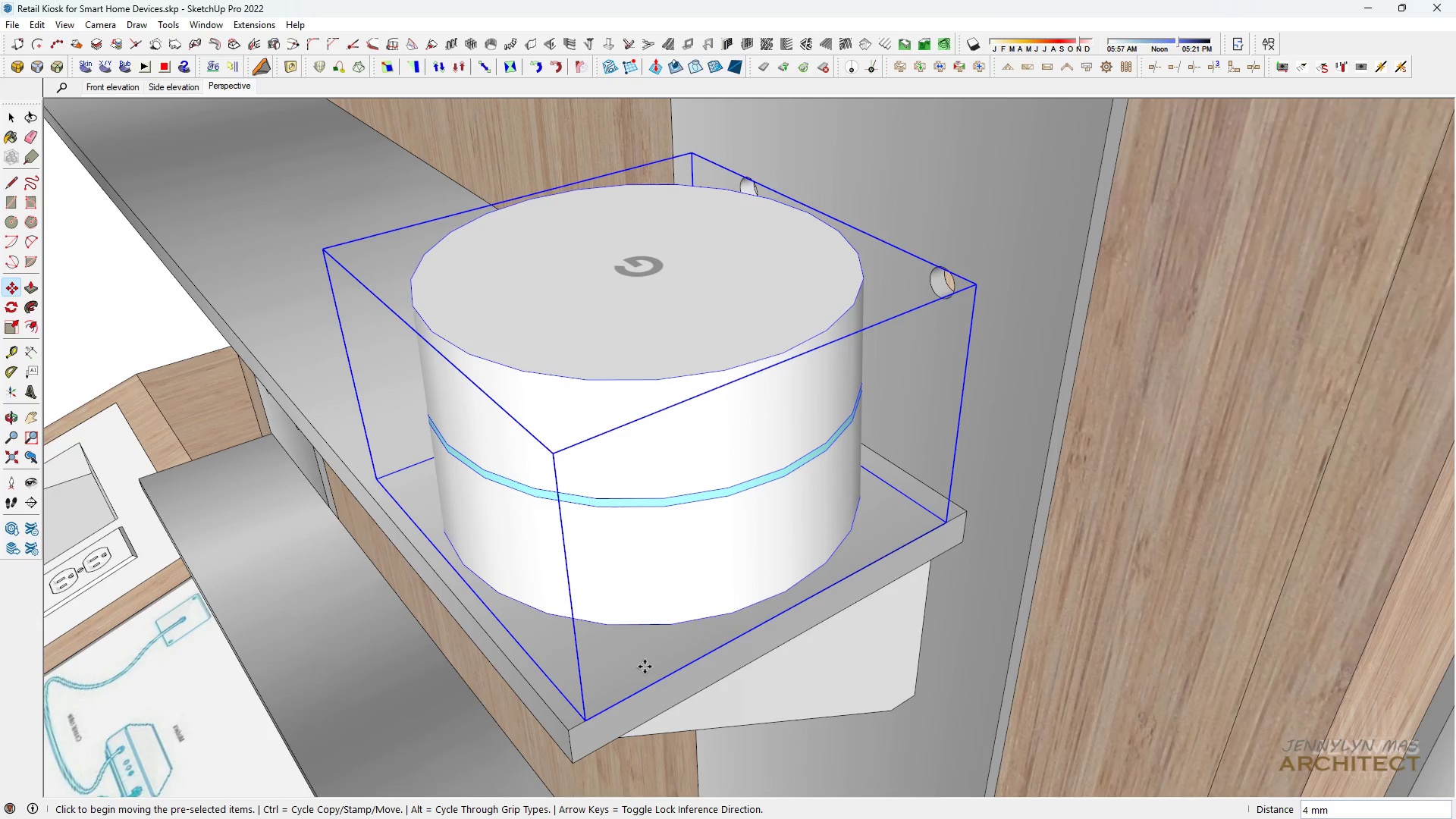 
scroll: coordinate [645, 666], scroll_direction: down, amount: 3.0
 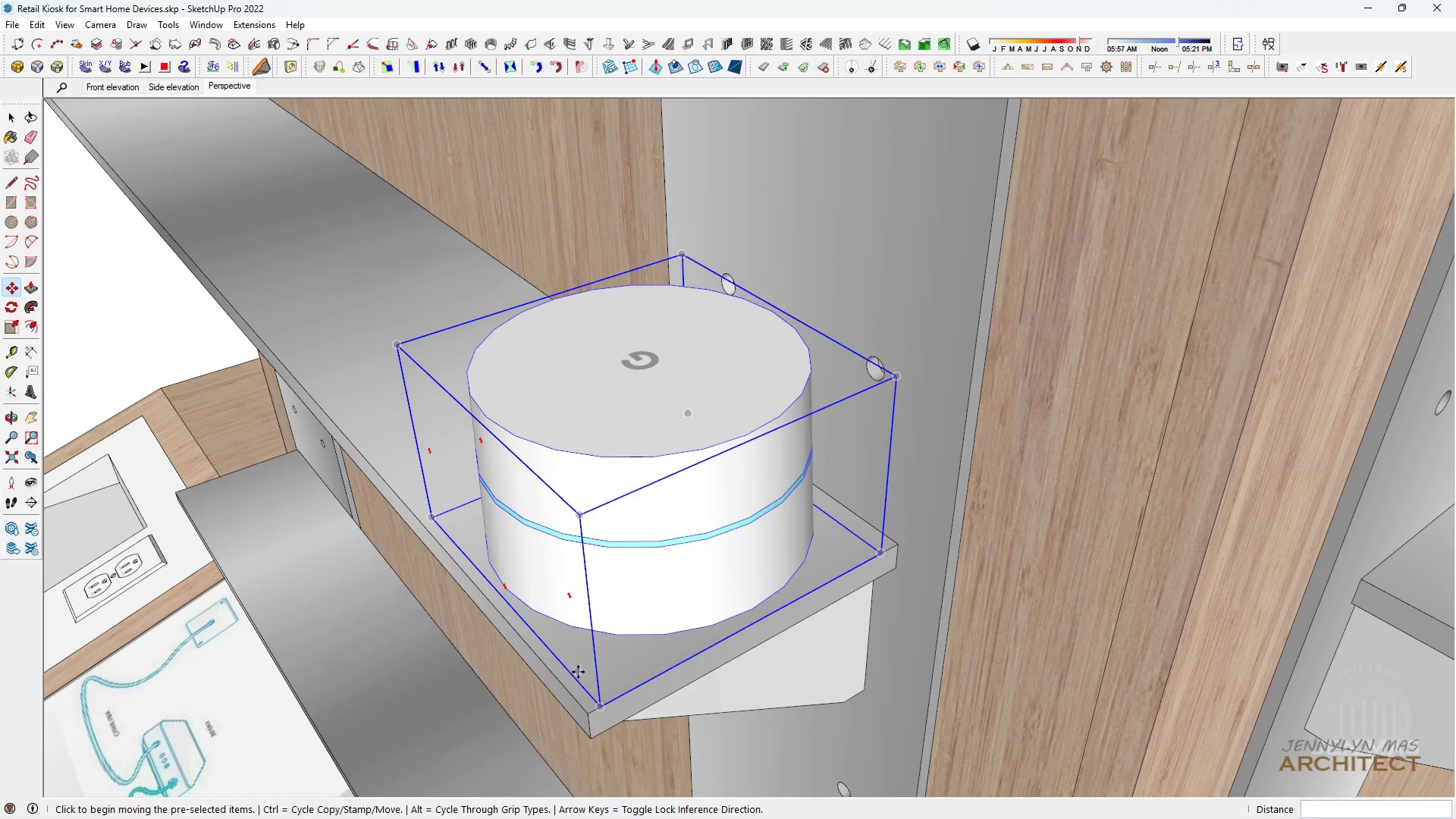 
left_click([580, 640])
 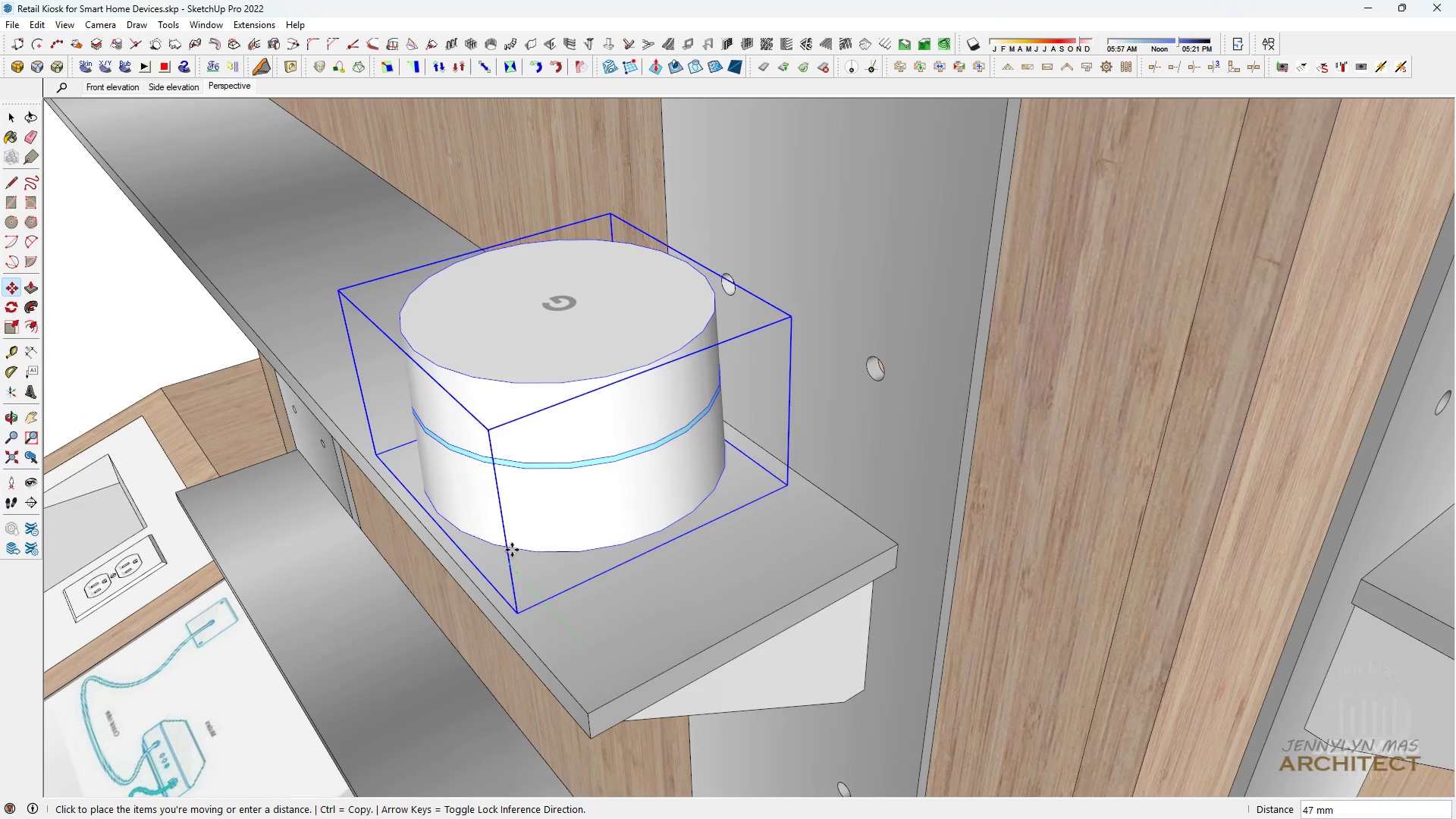 
key(H)
 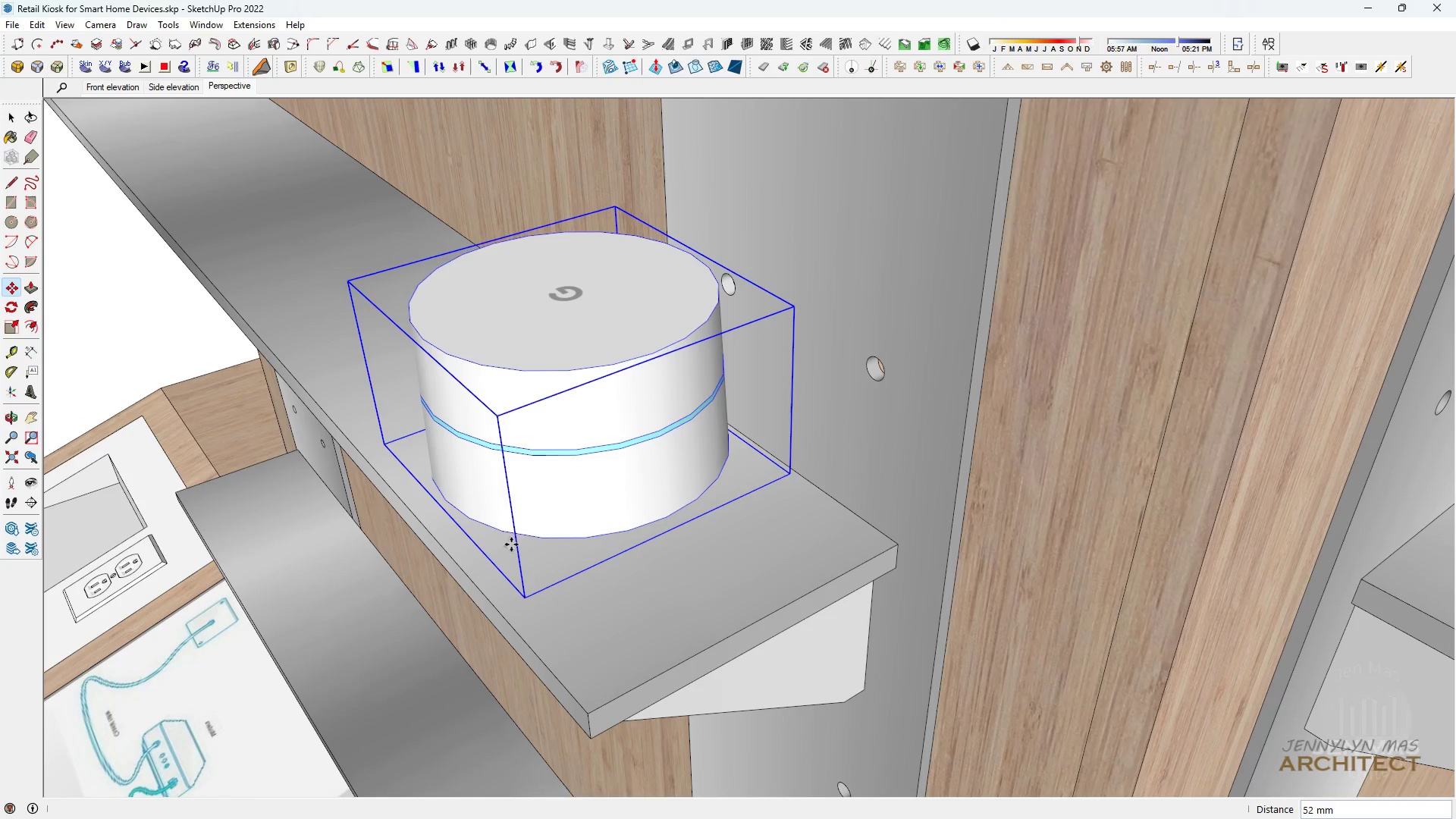 
left_click([511, 544])
 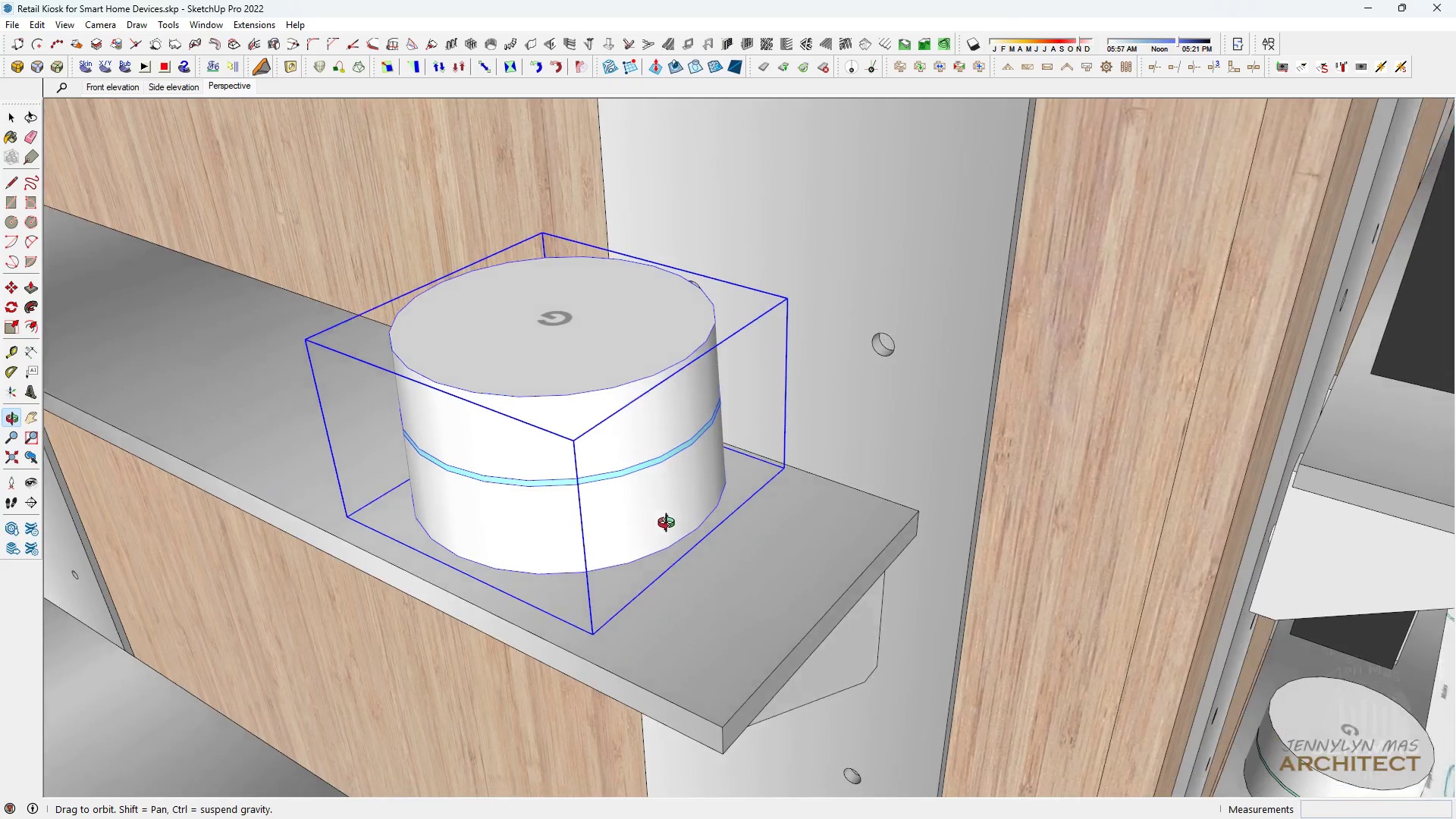 
scroll: coordinate [682, 597], scroll_direction: down, amount: 2.0
 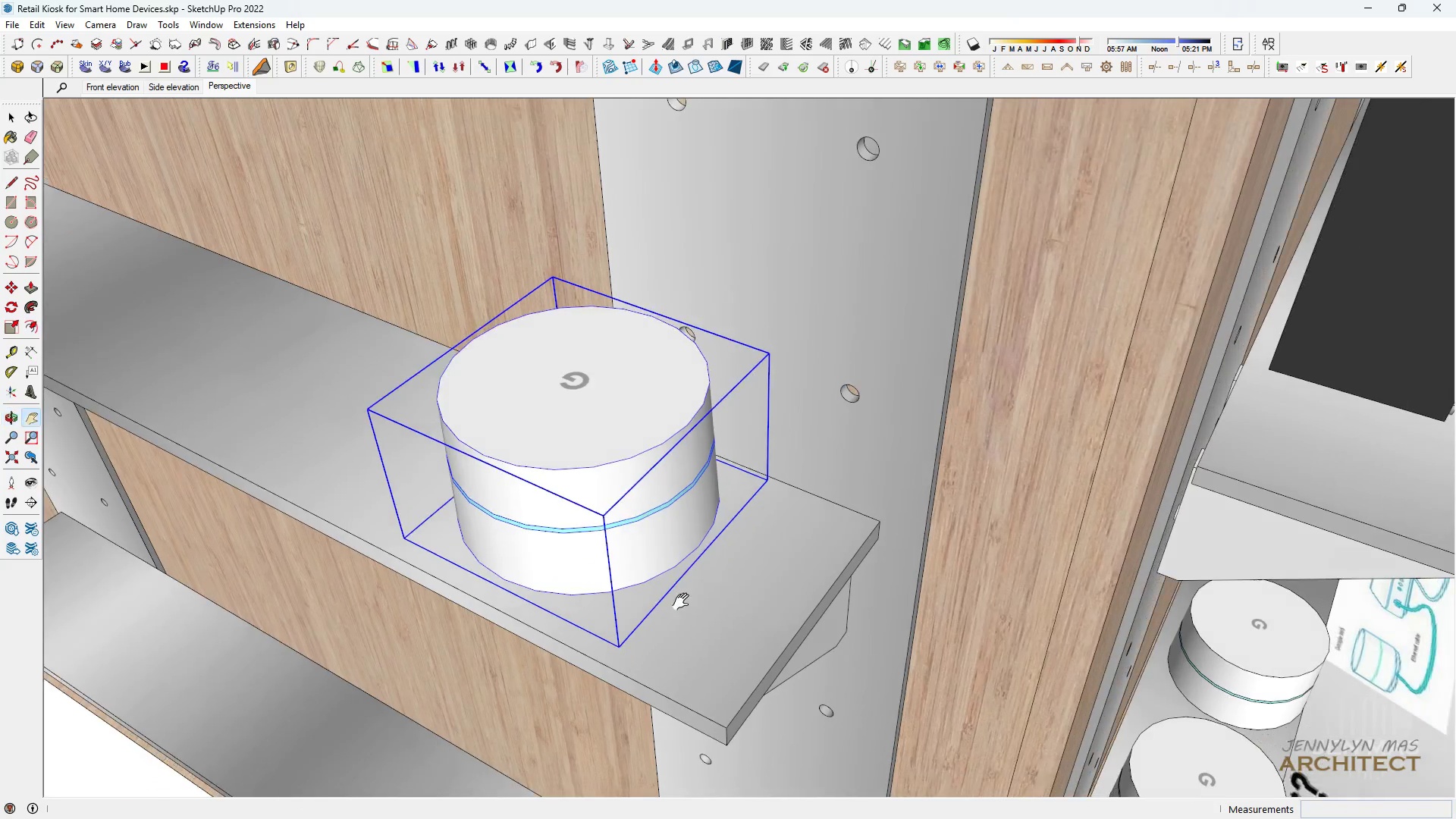 
key(Space)
 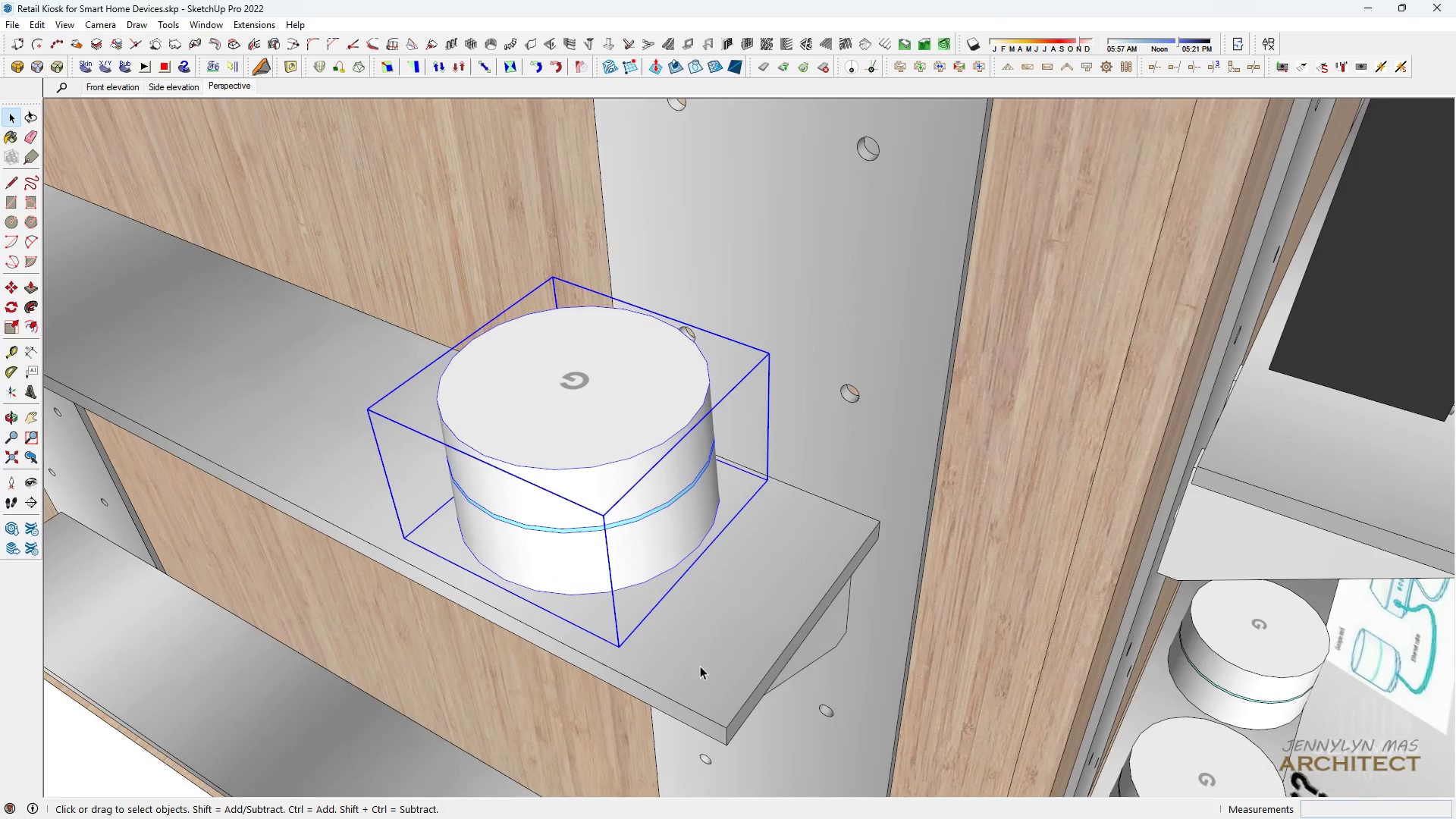 
key(M)
 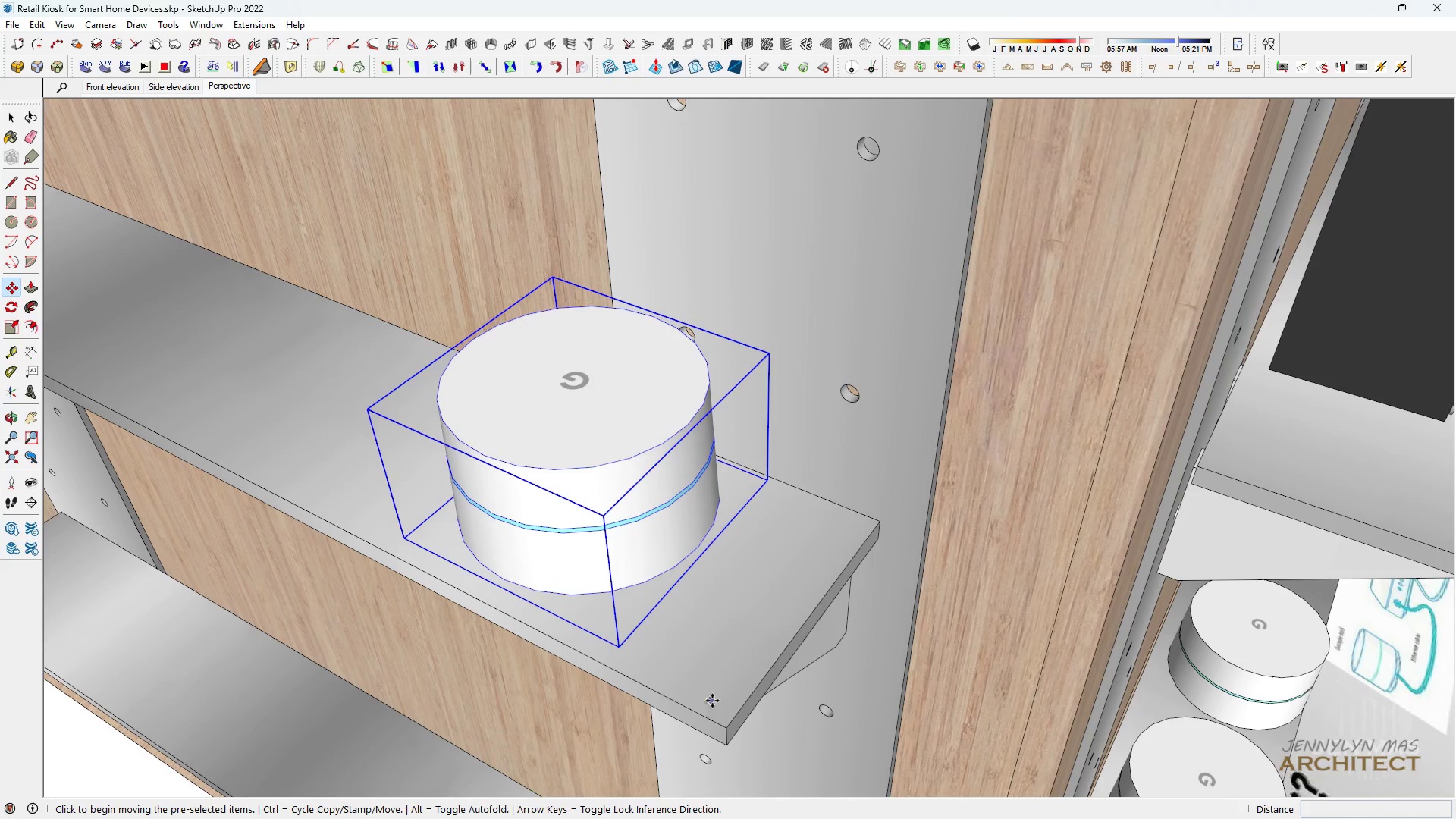 
key(Control+ControlLeft)
 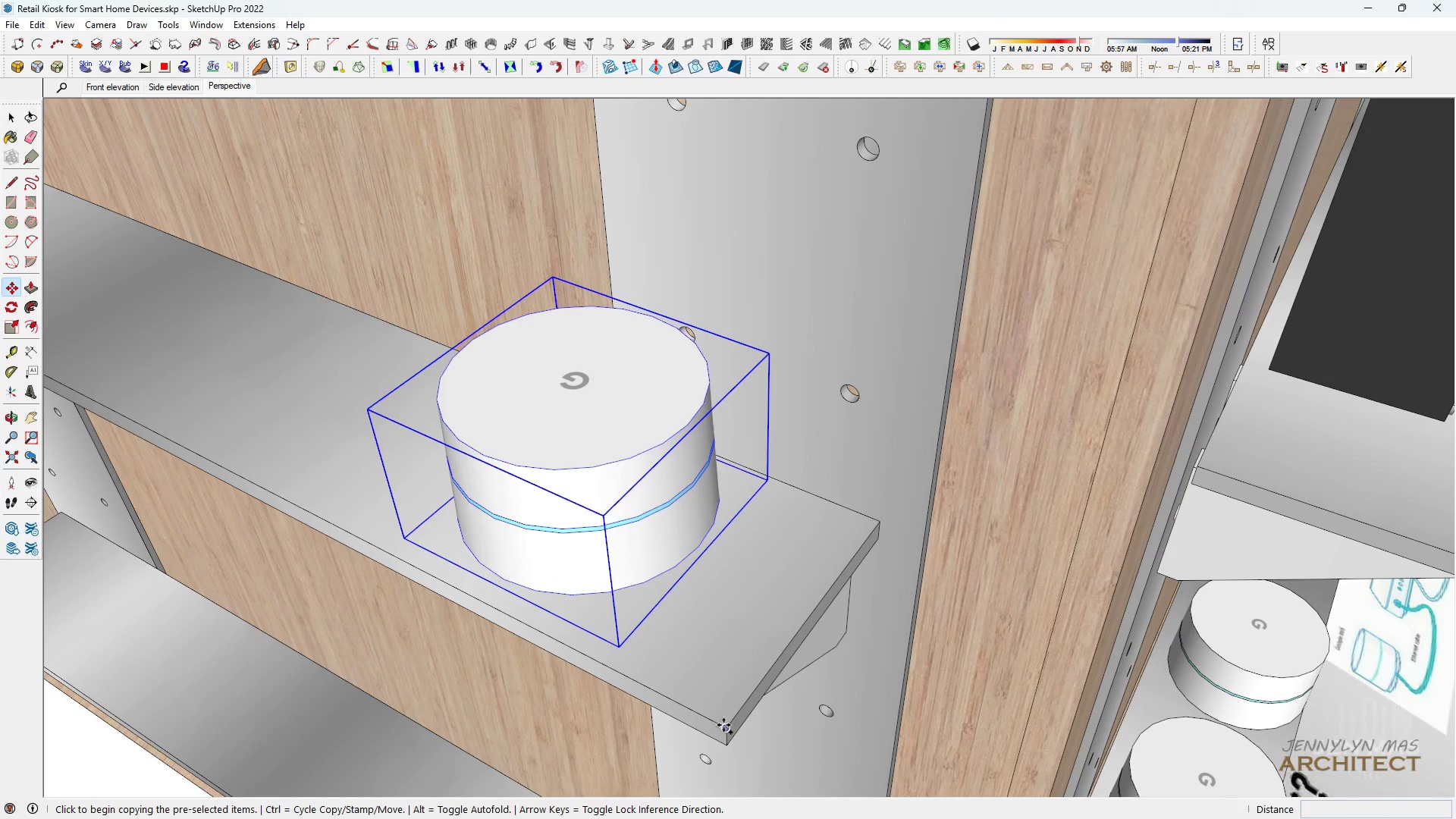 
left_click([723, 725])
 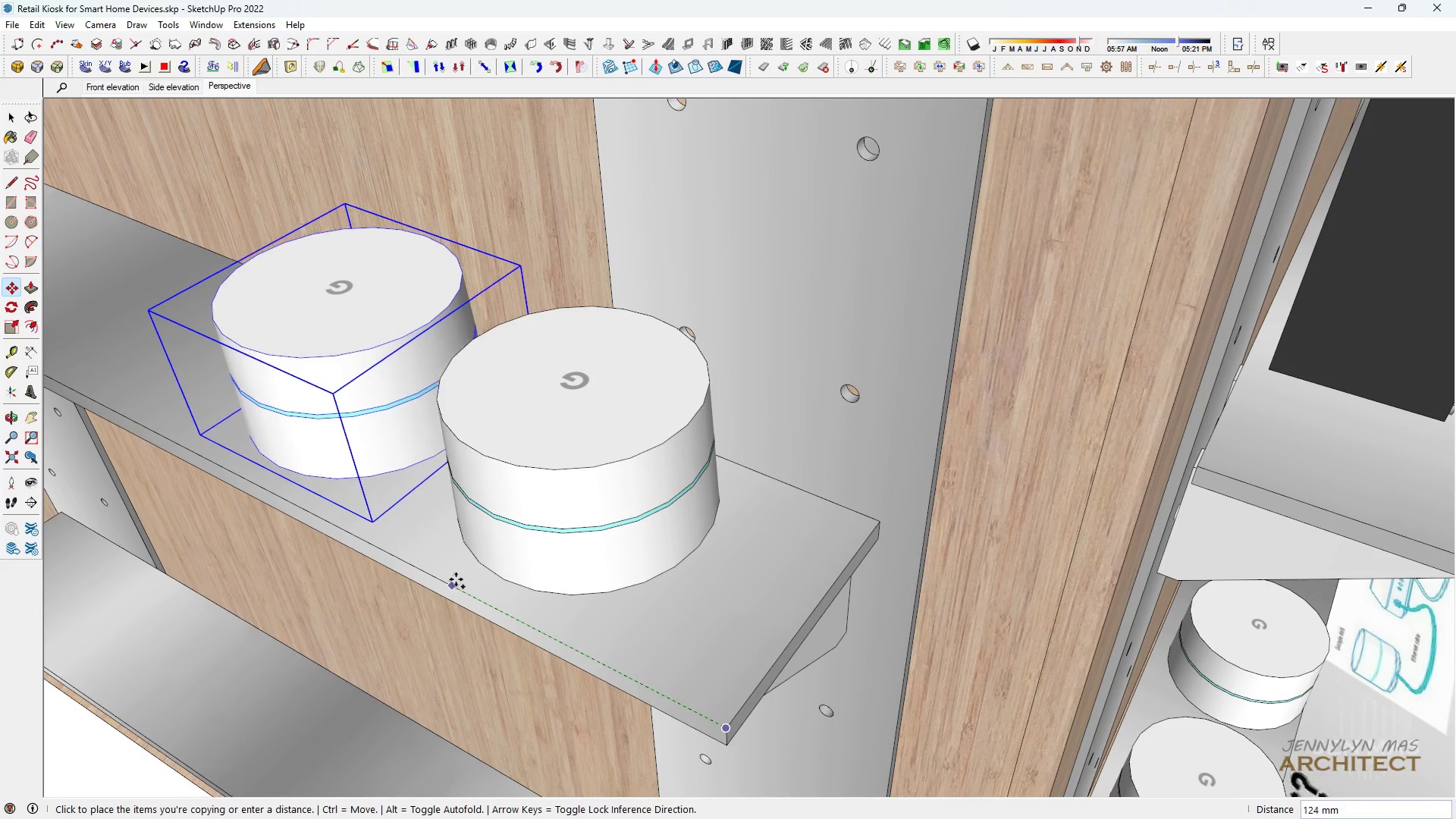 
left_click([450, 579])
 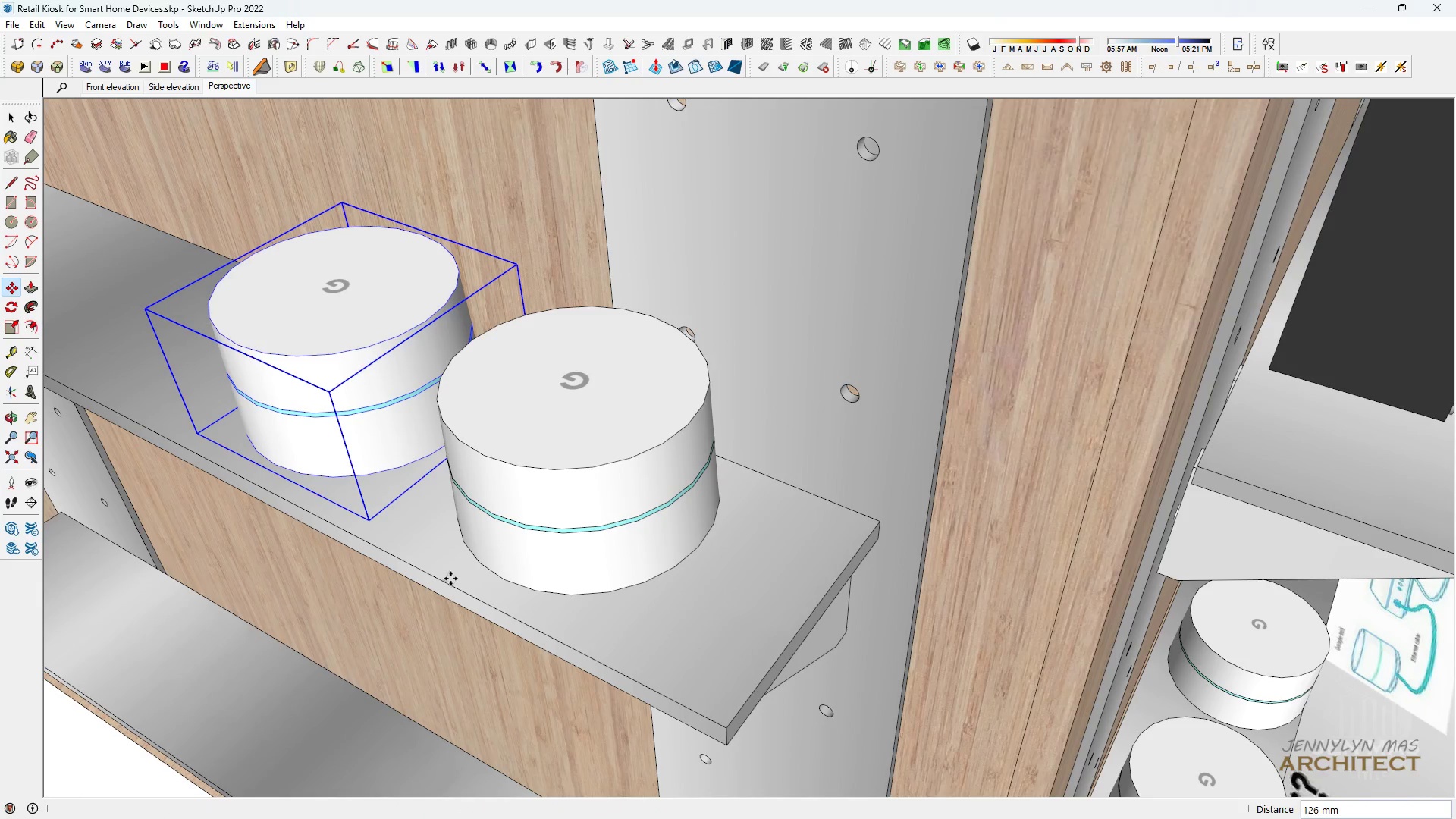 
type(hhhhh m)
 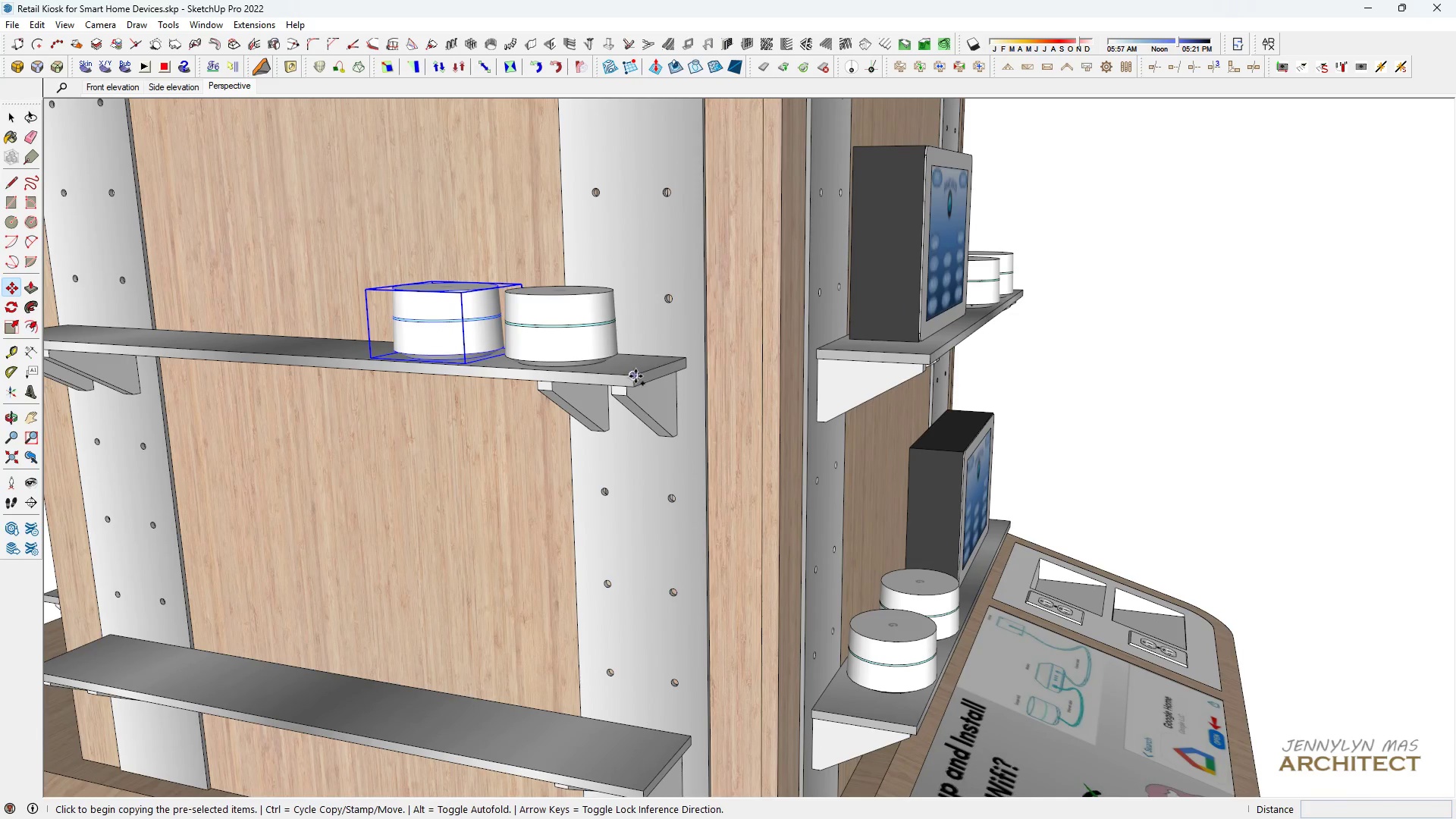 
scroll: coordinate [626, 415], scroll_direction: down, amount: 14.0
 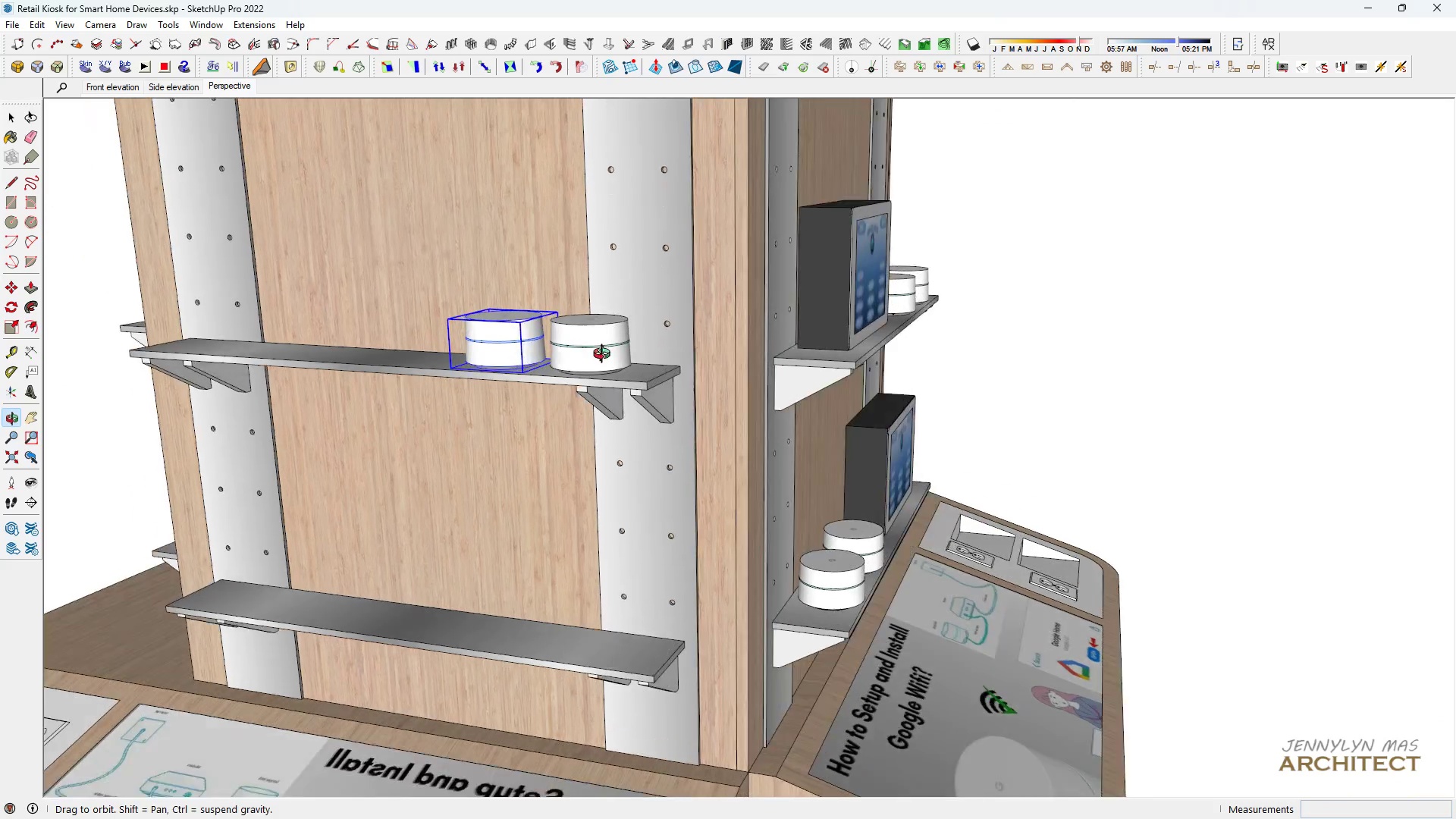 
scroll: coordinate [605, 353], scroll_direction: up, amount: 3.0
 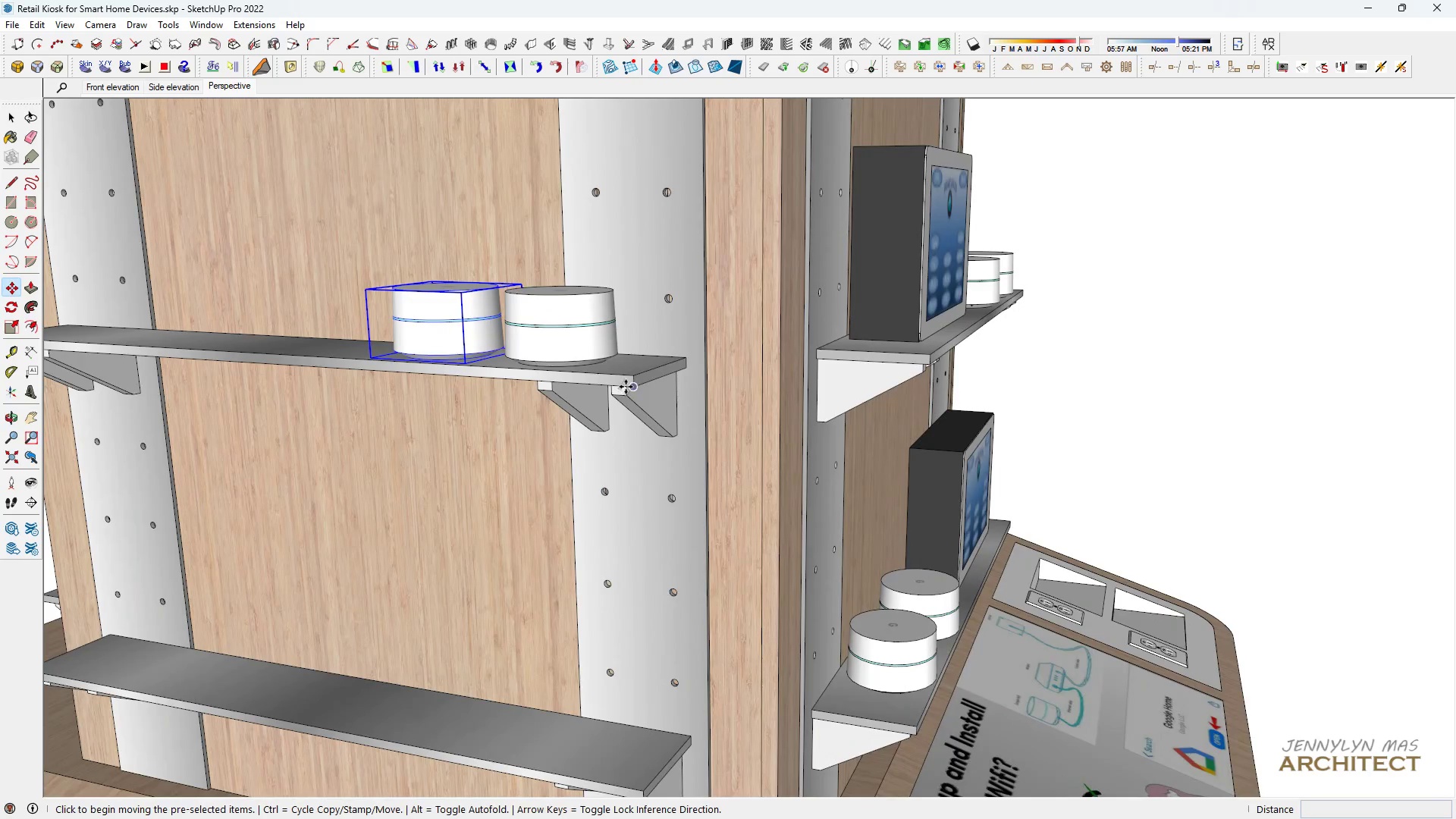 
key(Control+ControlLeft)
 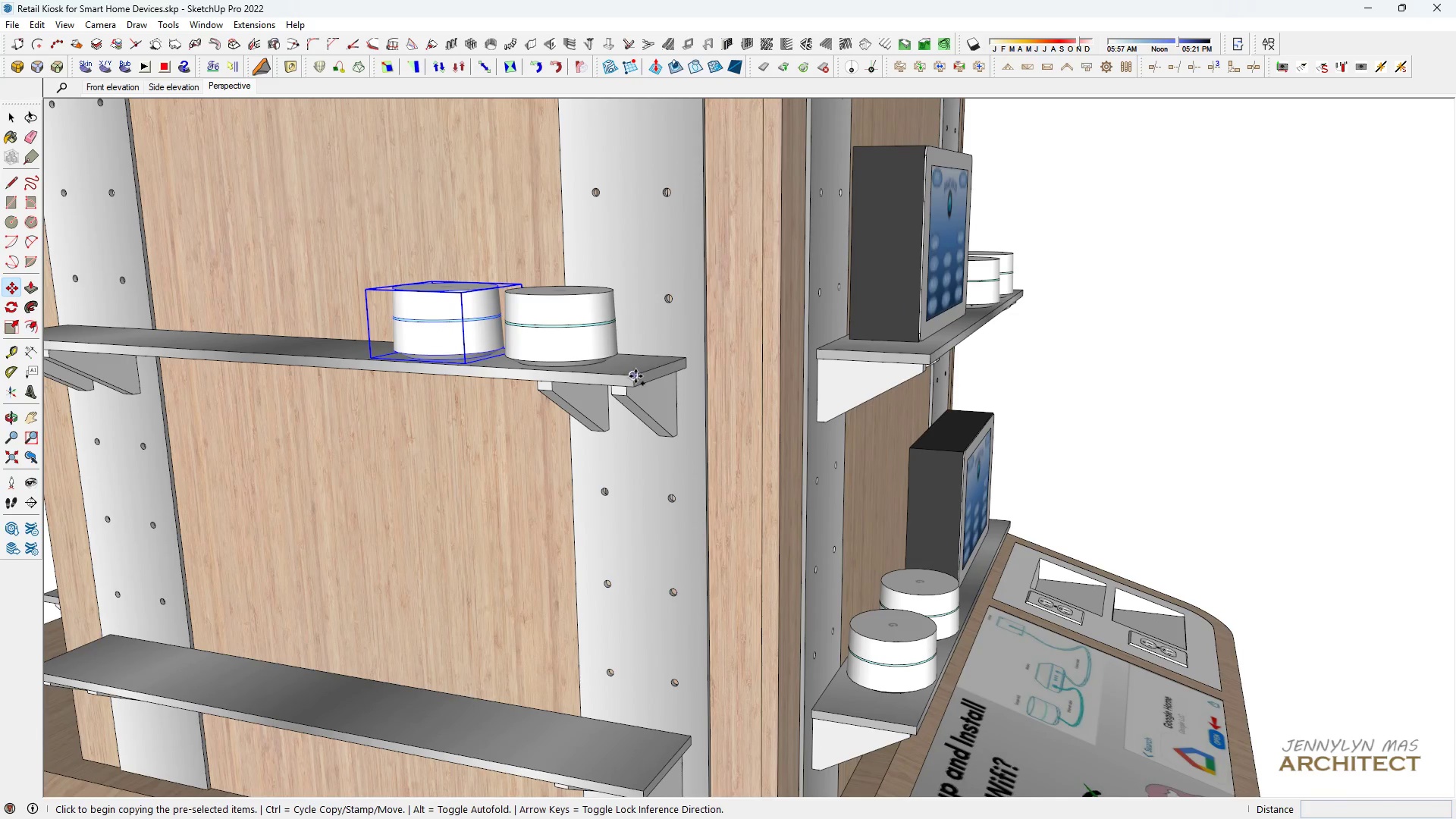 
left_click([635, 375])
 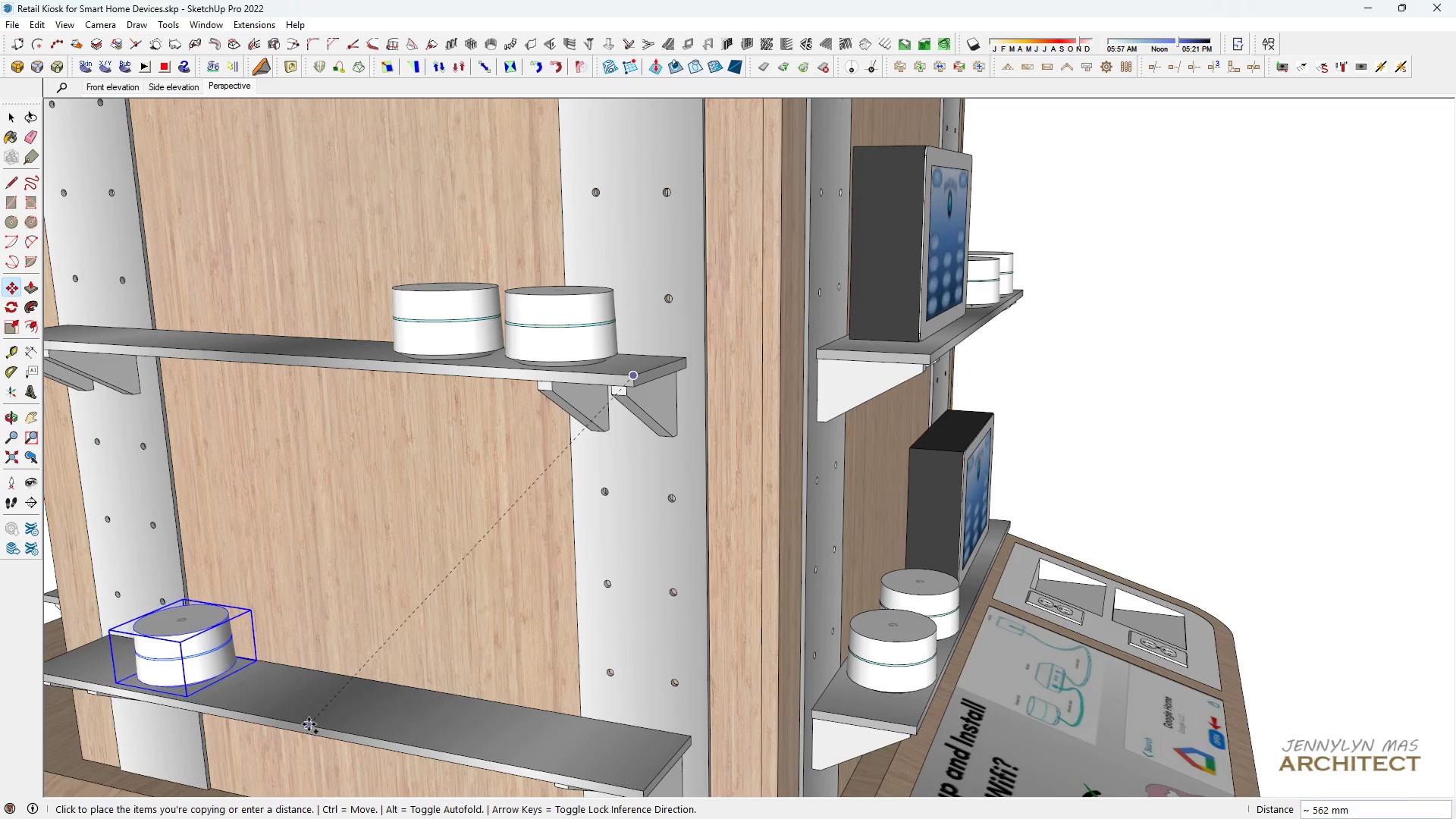 
left_click([309, 724])
 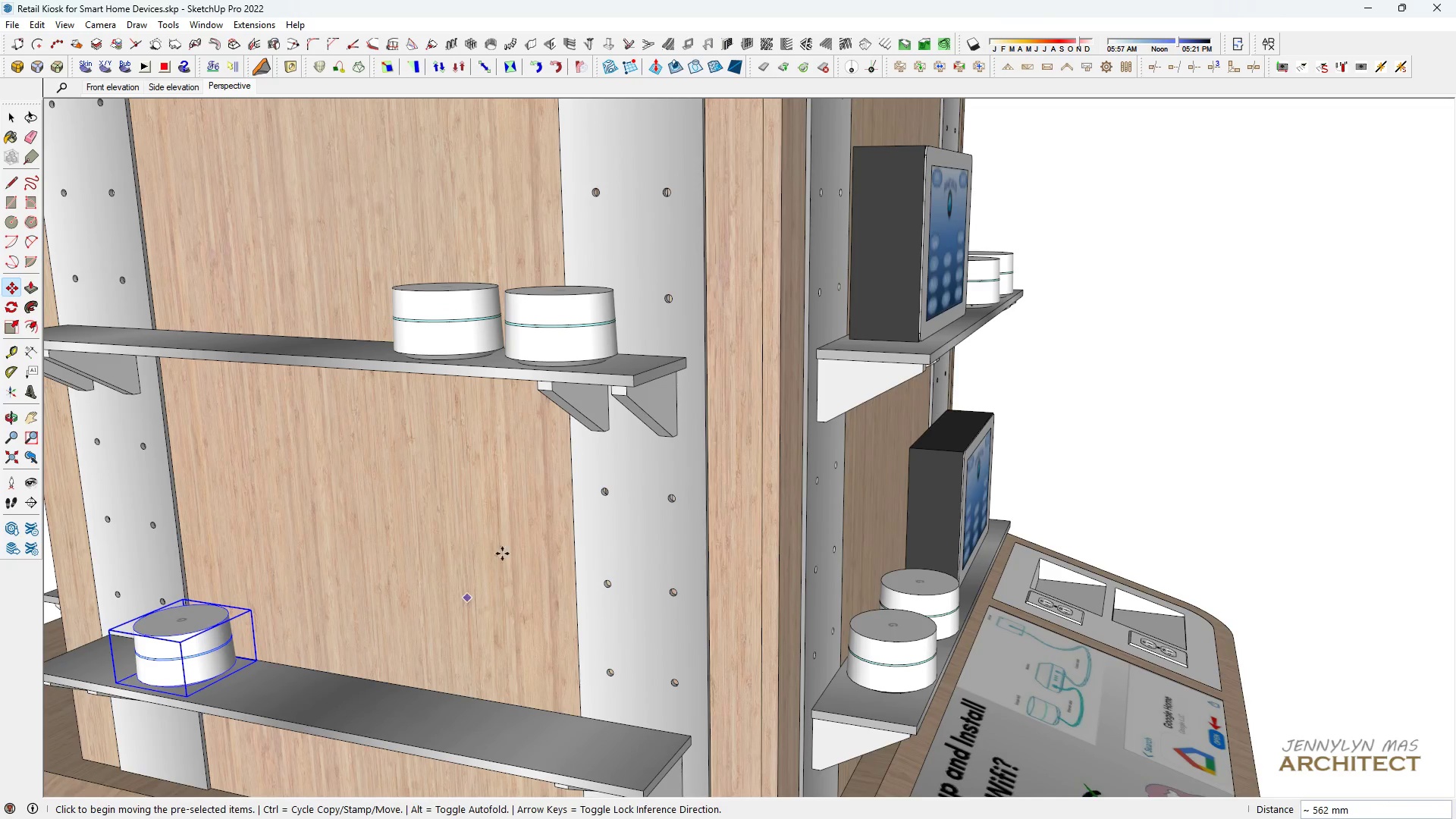 
key(Space)
 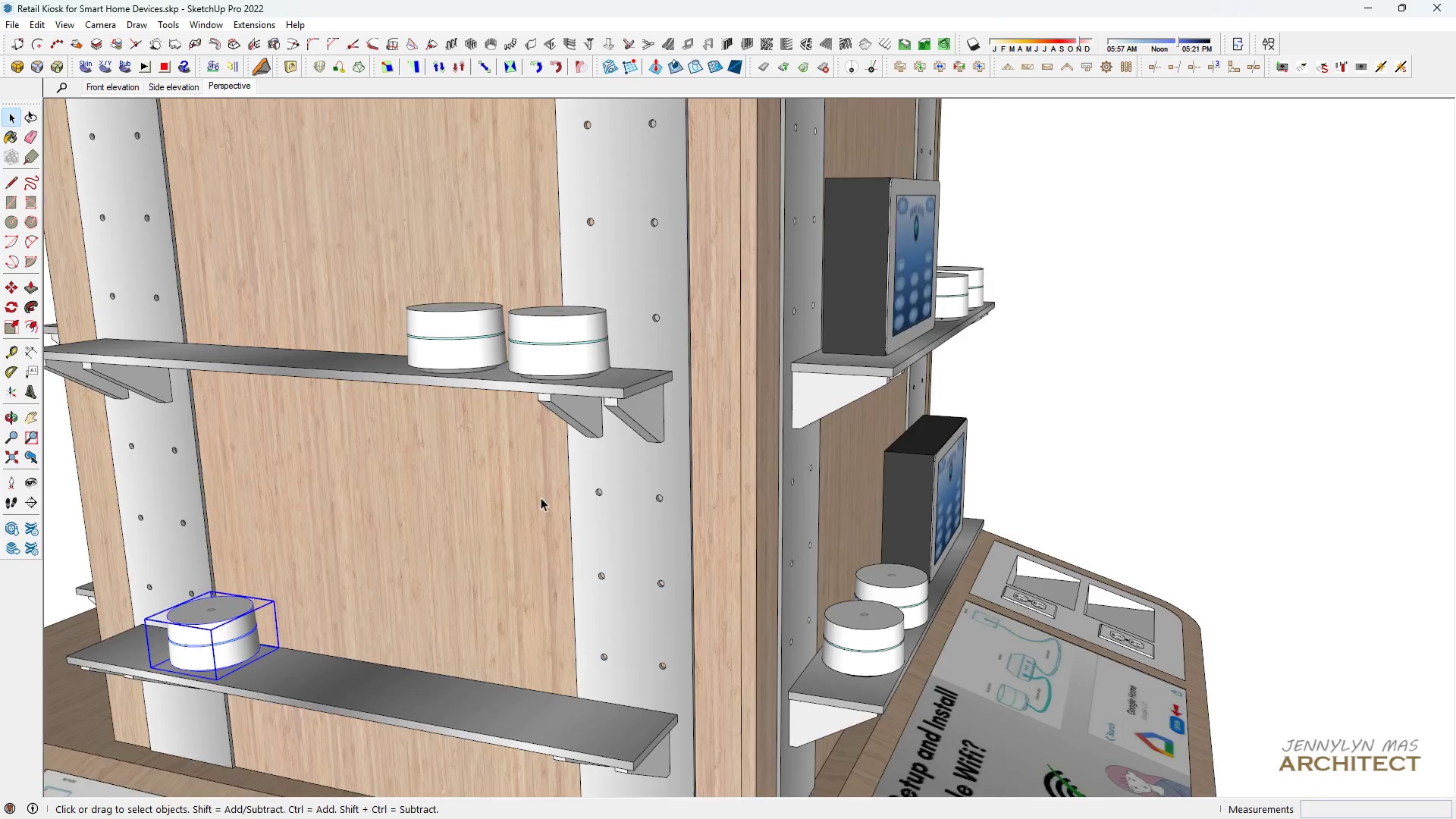 
scroll: coordinate [541, 497], scroll_direction: down, amount: 4.0
 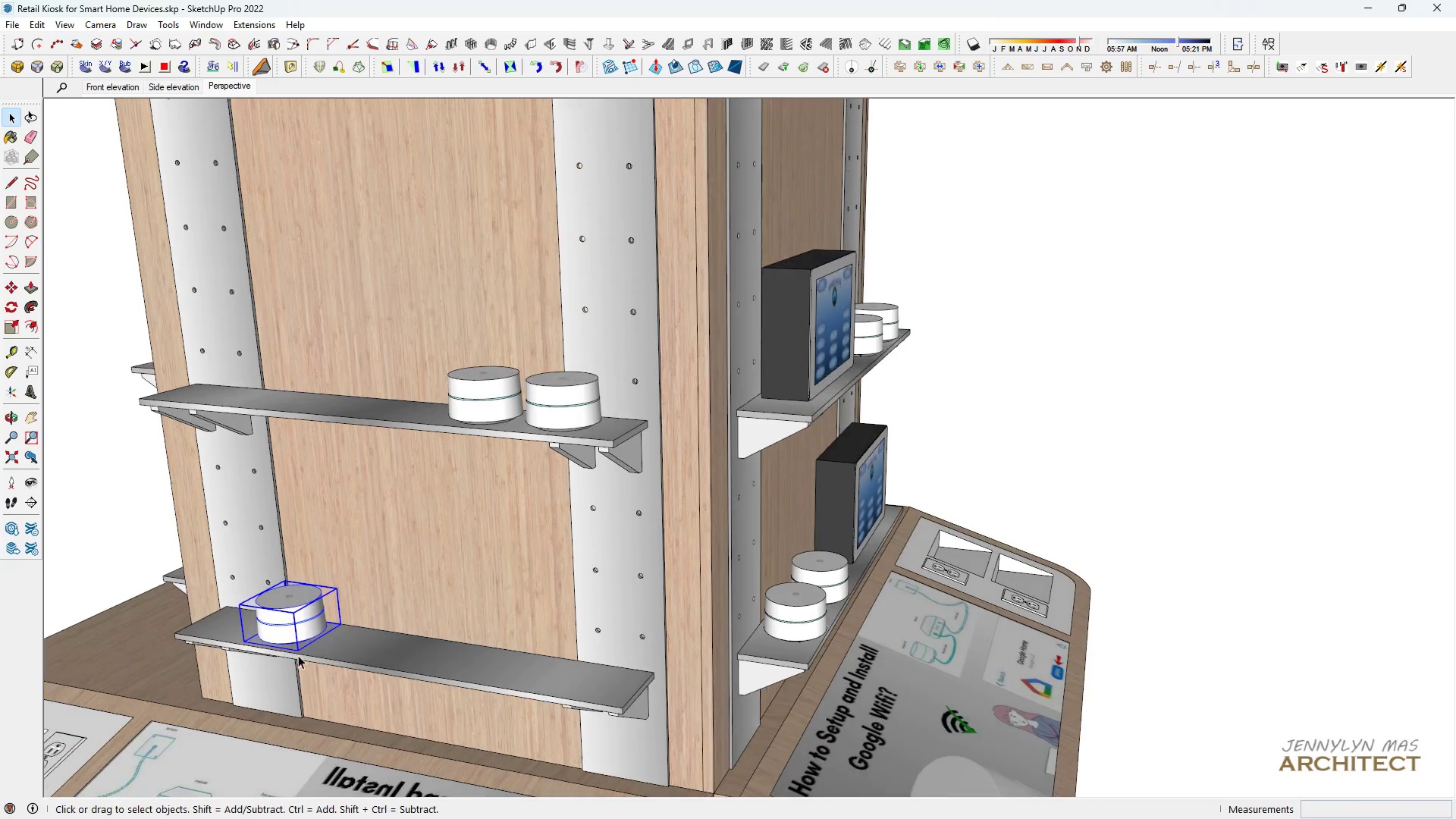 
scroll: coordinate [316, 648], scroll_direction: up, amount: 8.0
 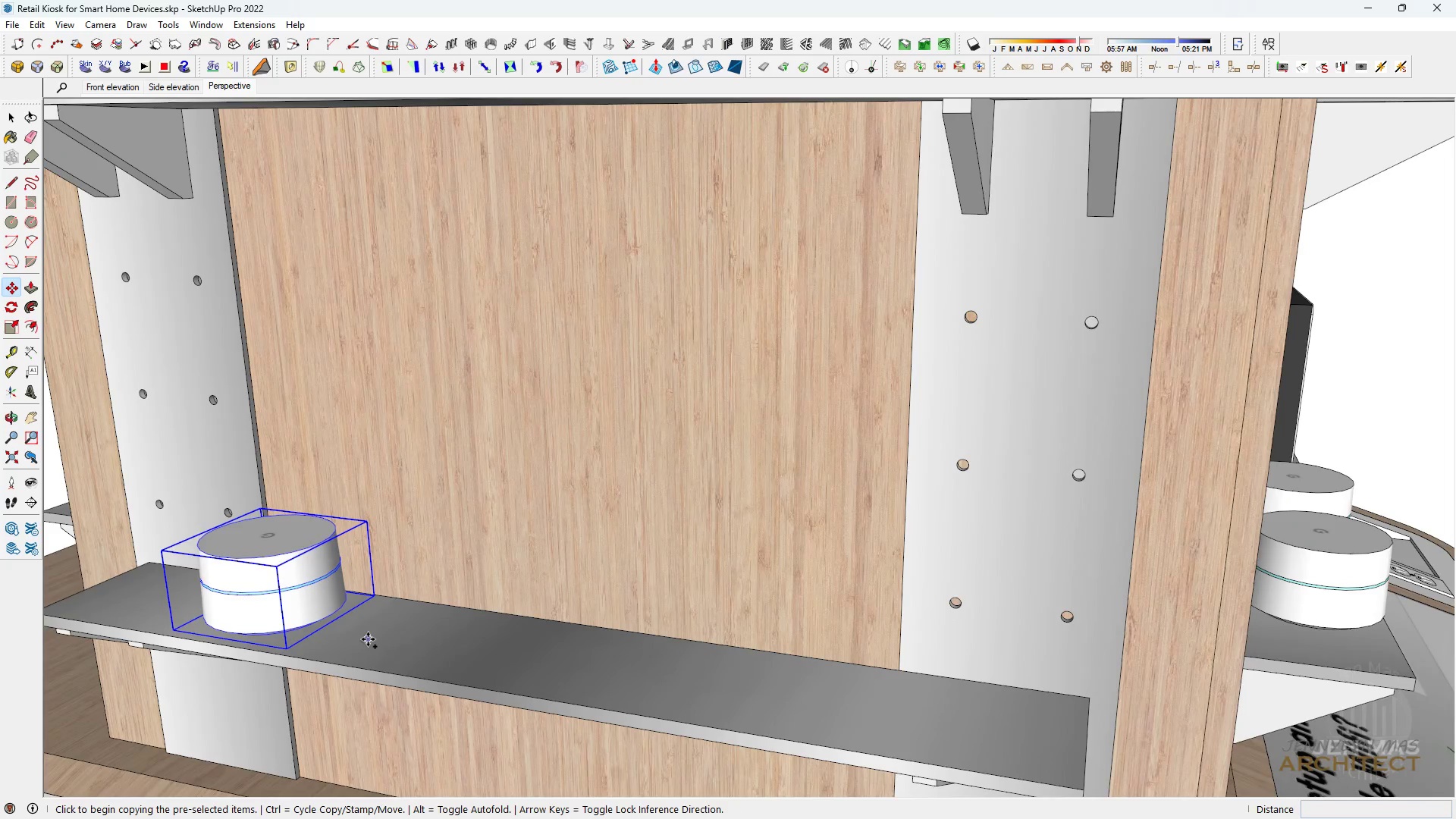 
key(M)
 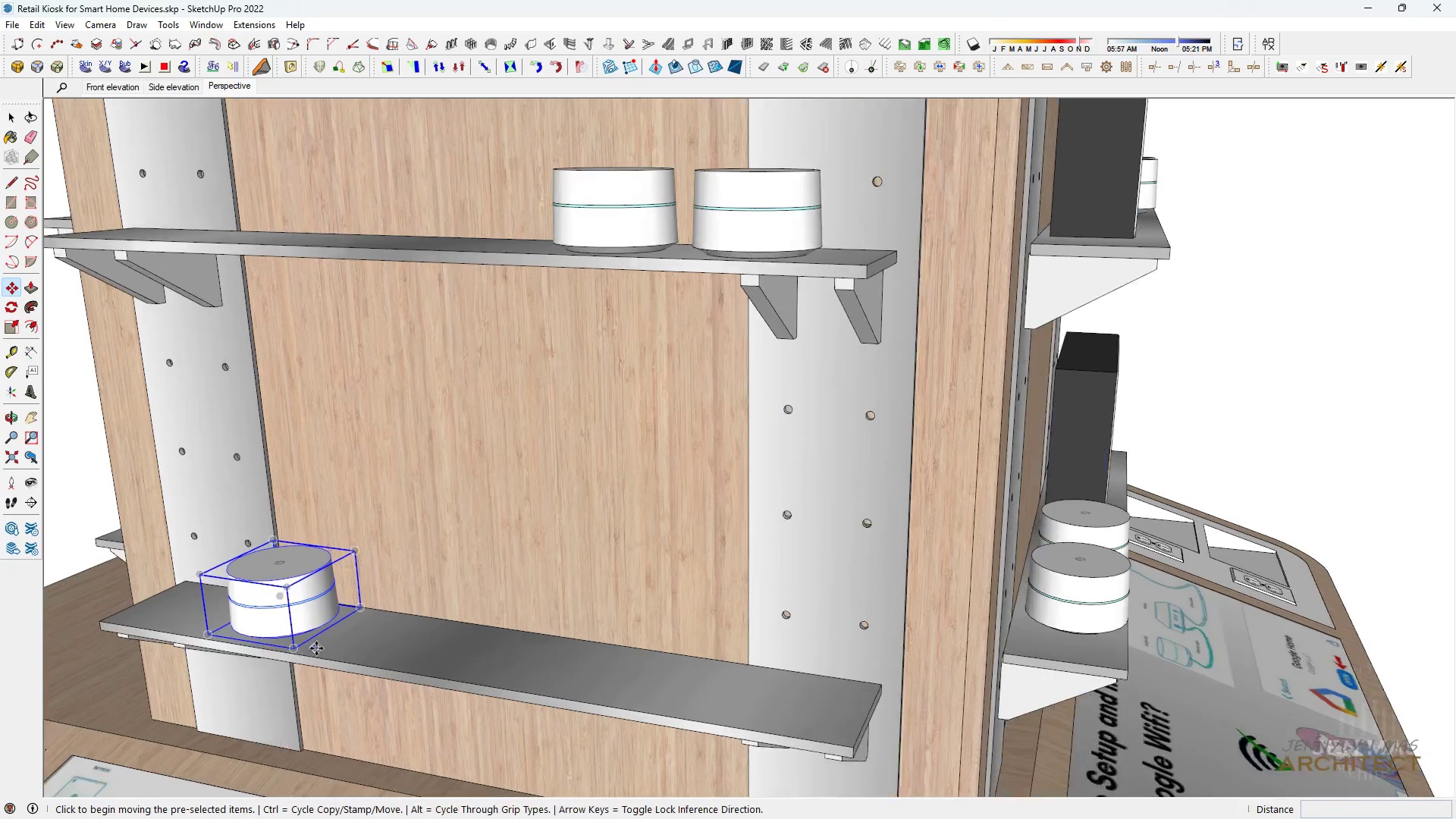 
key(Control+ControlLeft)
 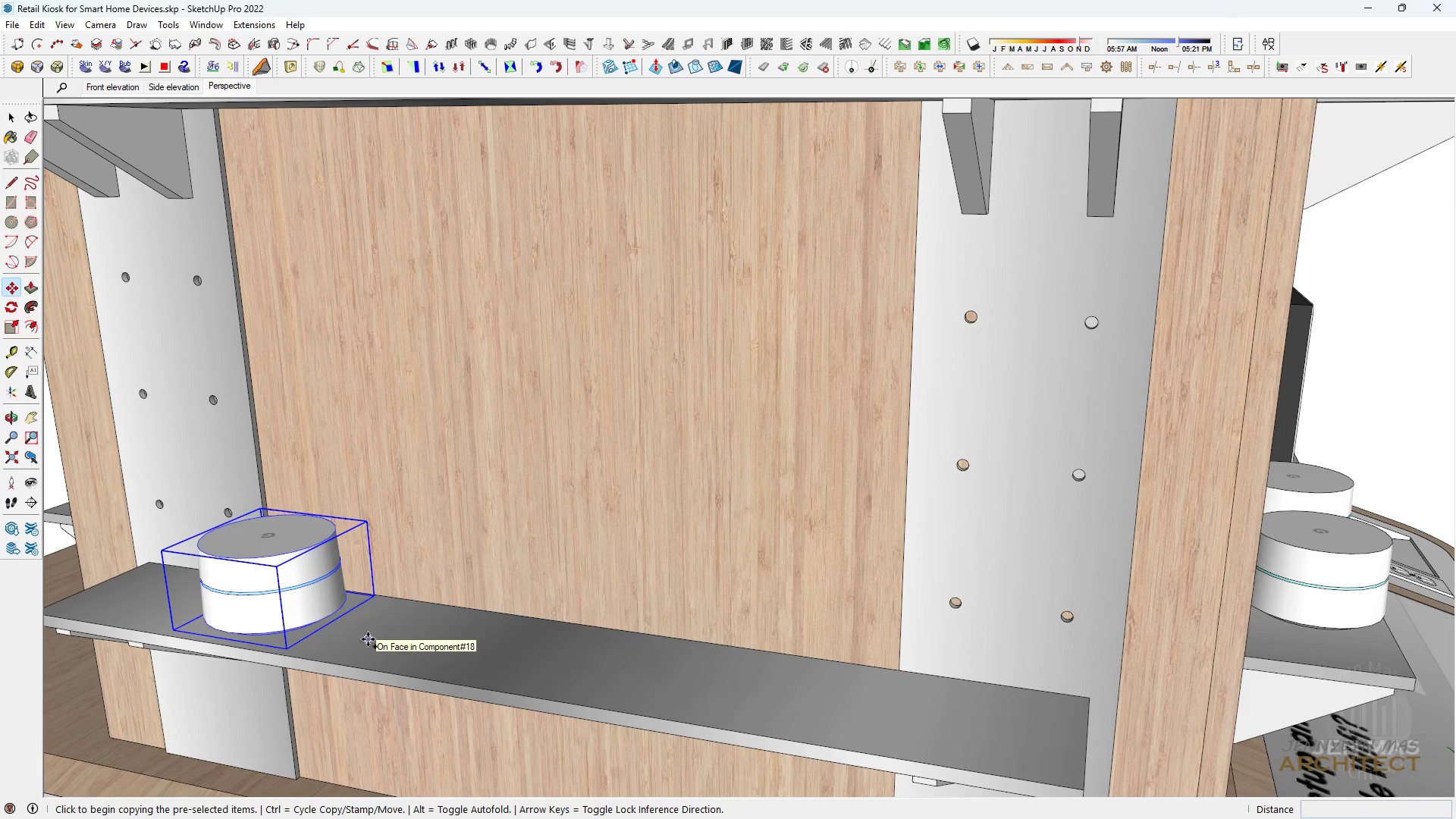 
left_click([368, 639])
 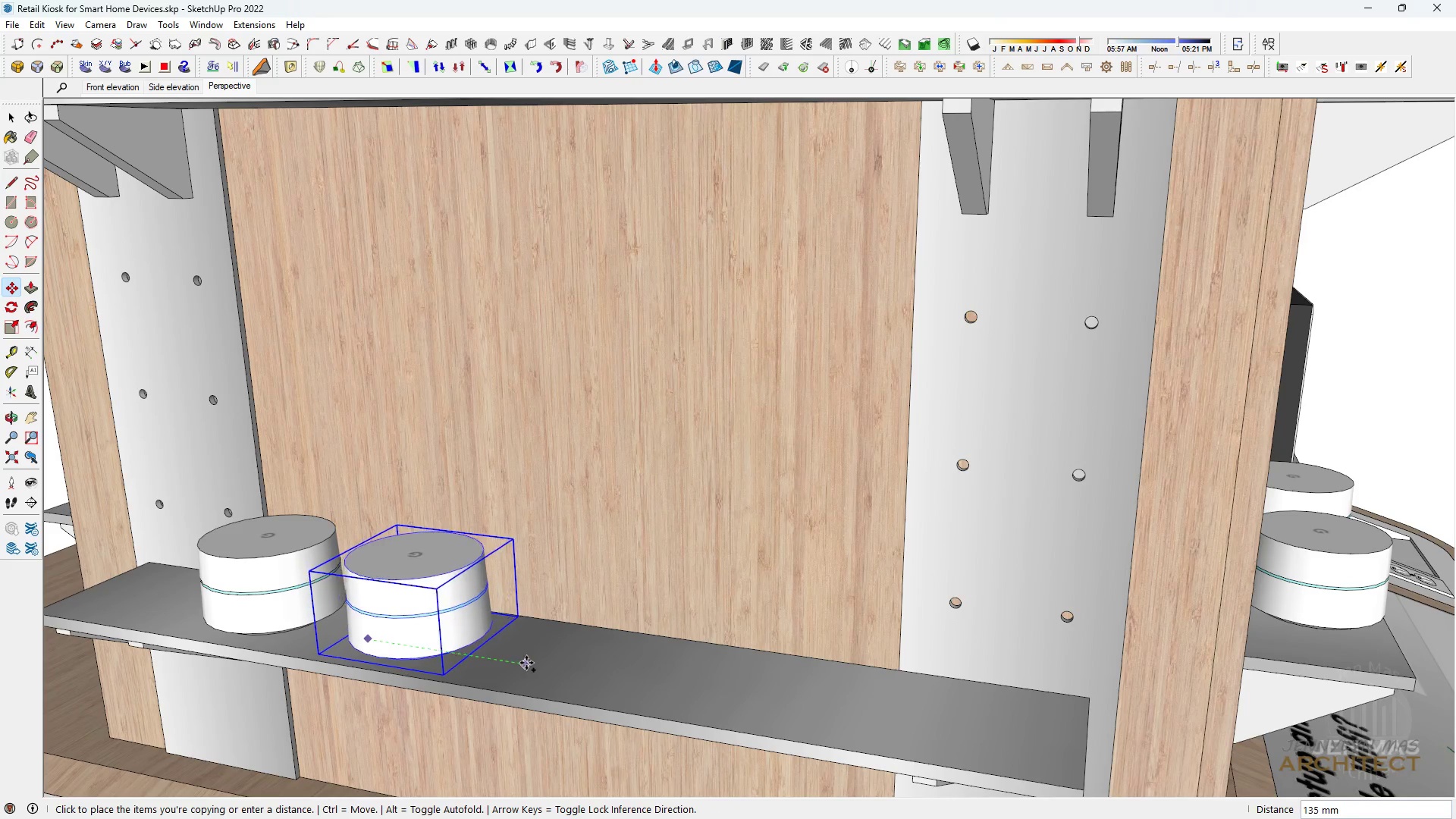 
left_click([527, 664])
 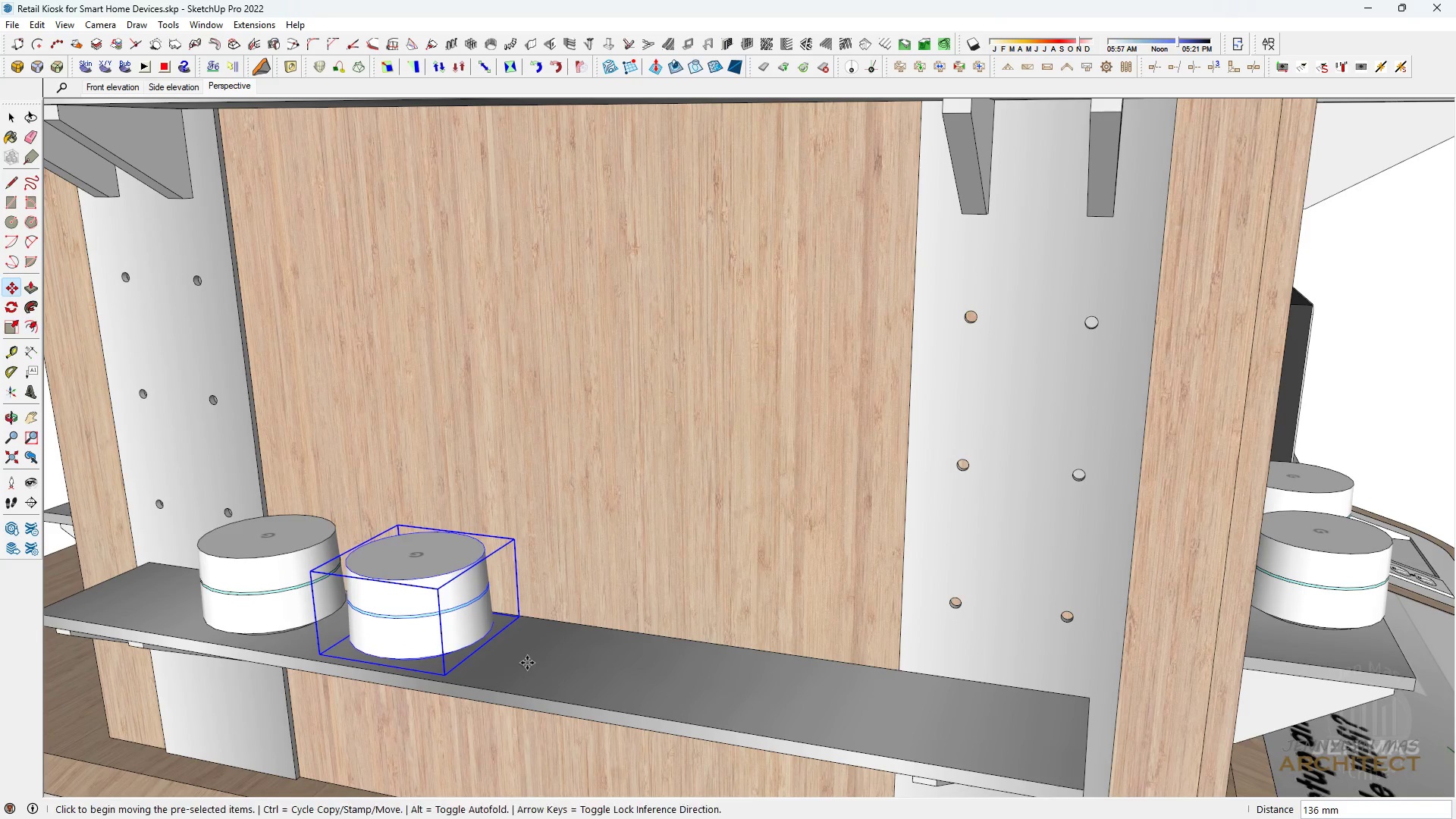 
key(Space)
 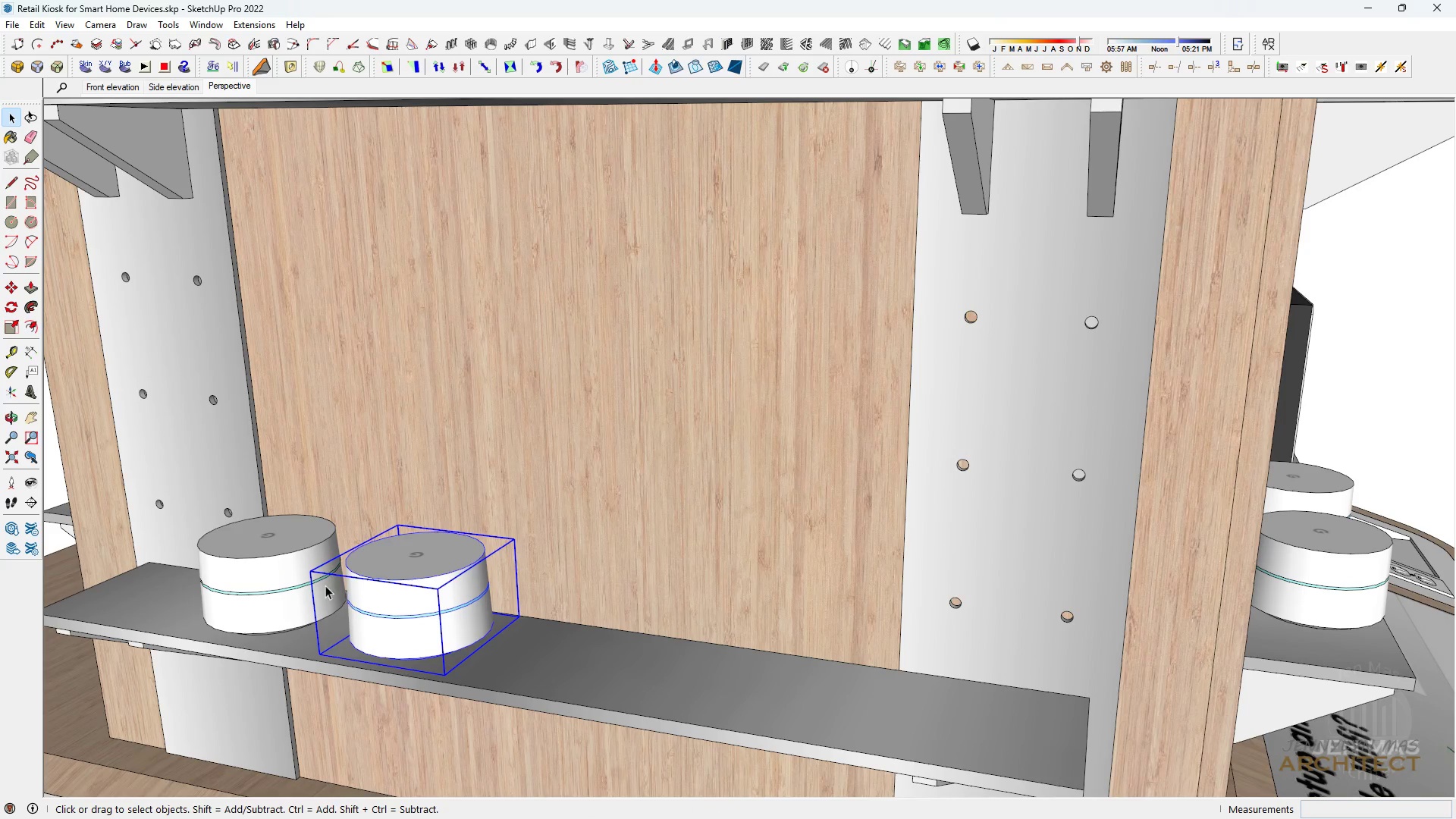 
hold_key(key=ControlLeft, duration=0.31)
left_click([302, 576])
 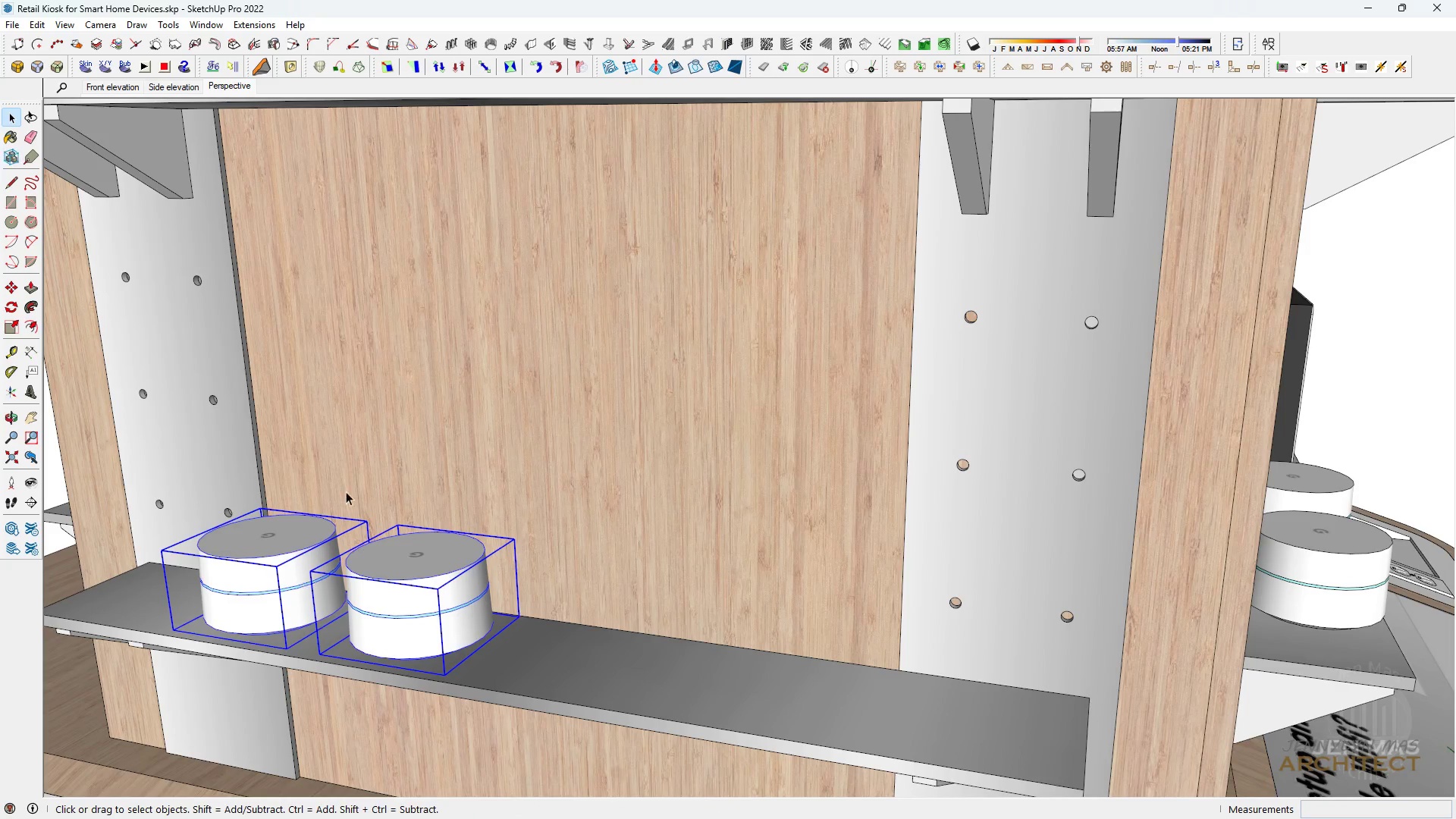 
scroll: coordinate [355, 497], scroll_direction: down, amount: 3.0
 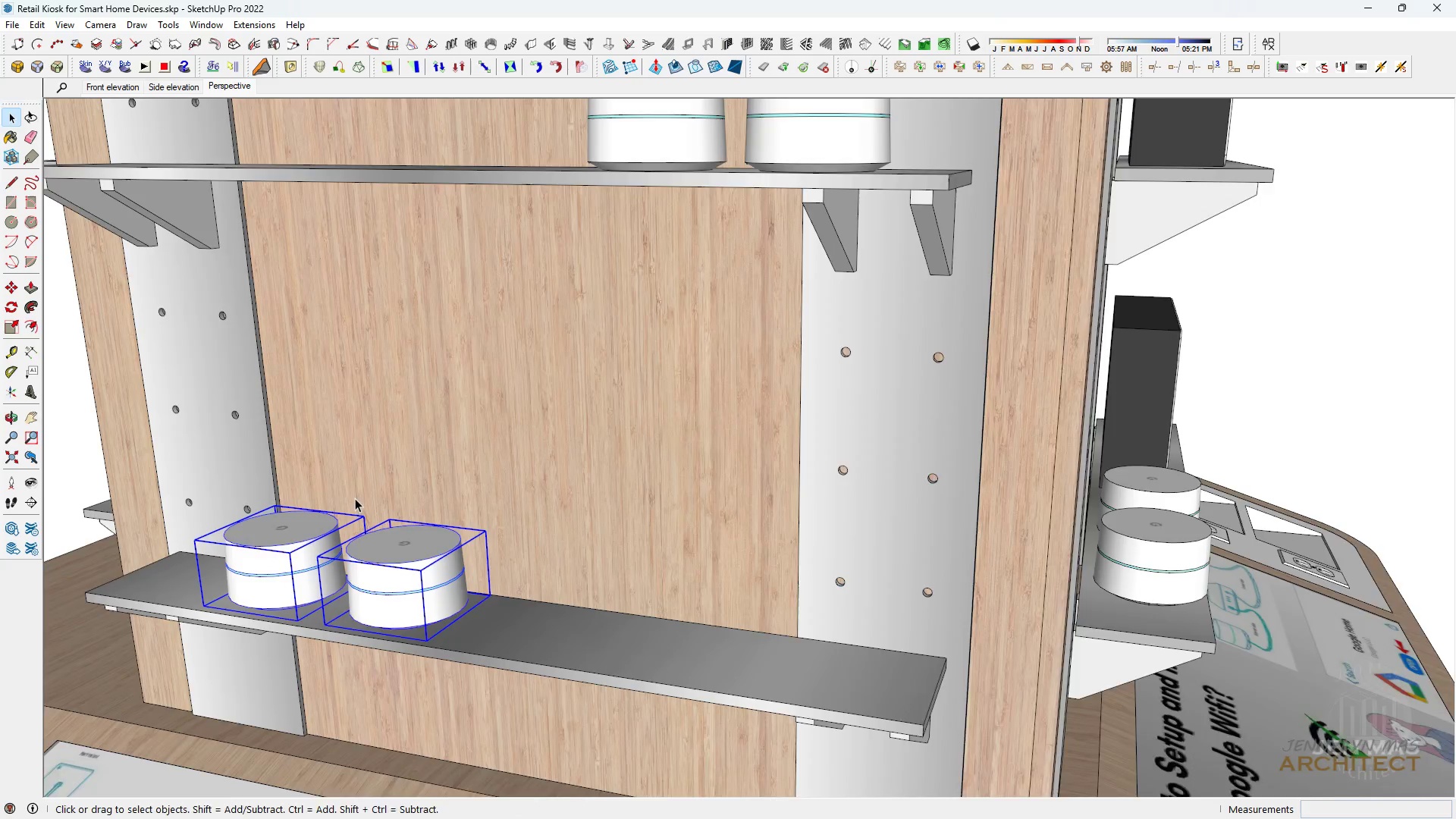 
key(H)
 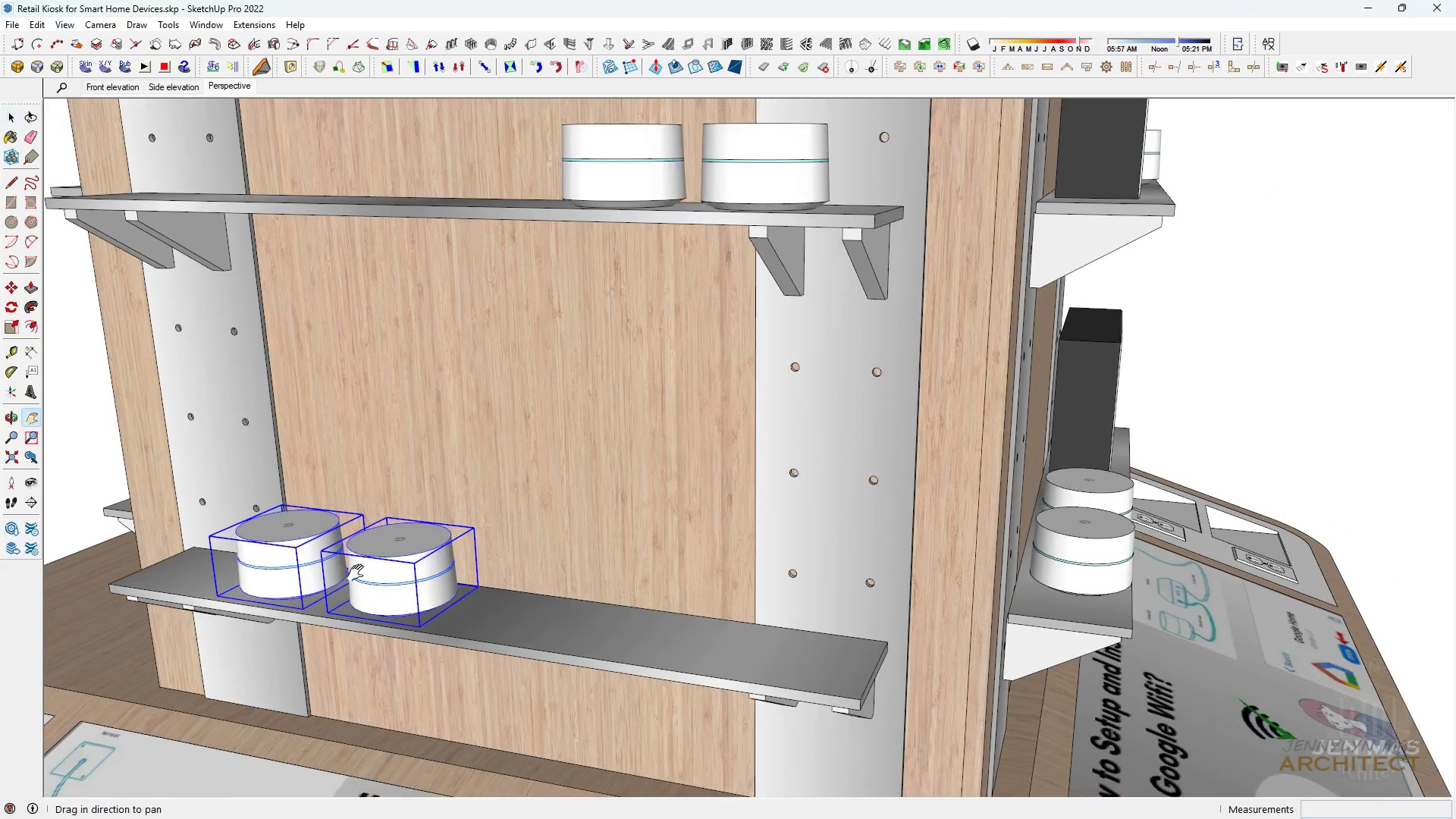 
left_click_drag(start_coordinate=[359, 570], to_coordinate=[386, 544])
 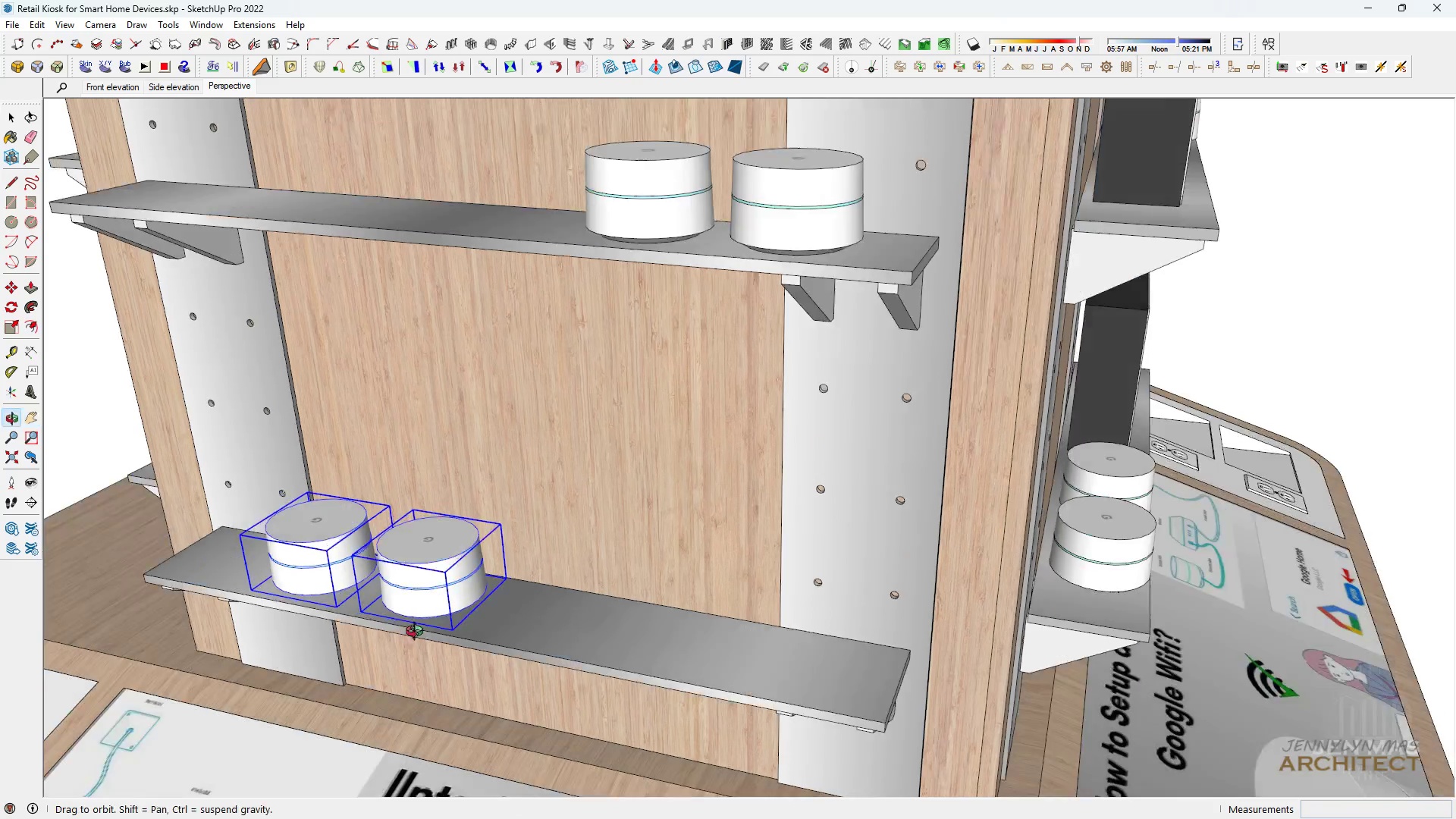 
key(Space)
 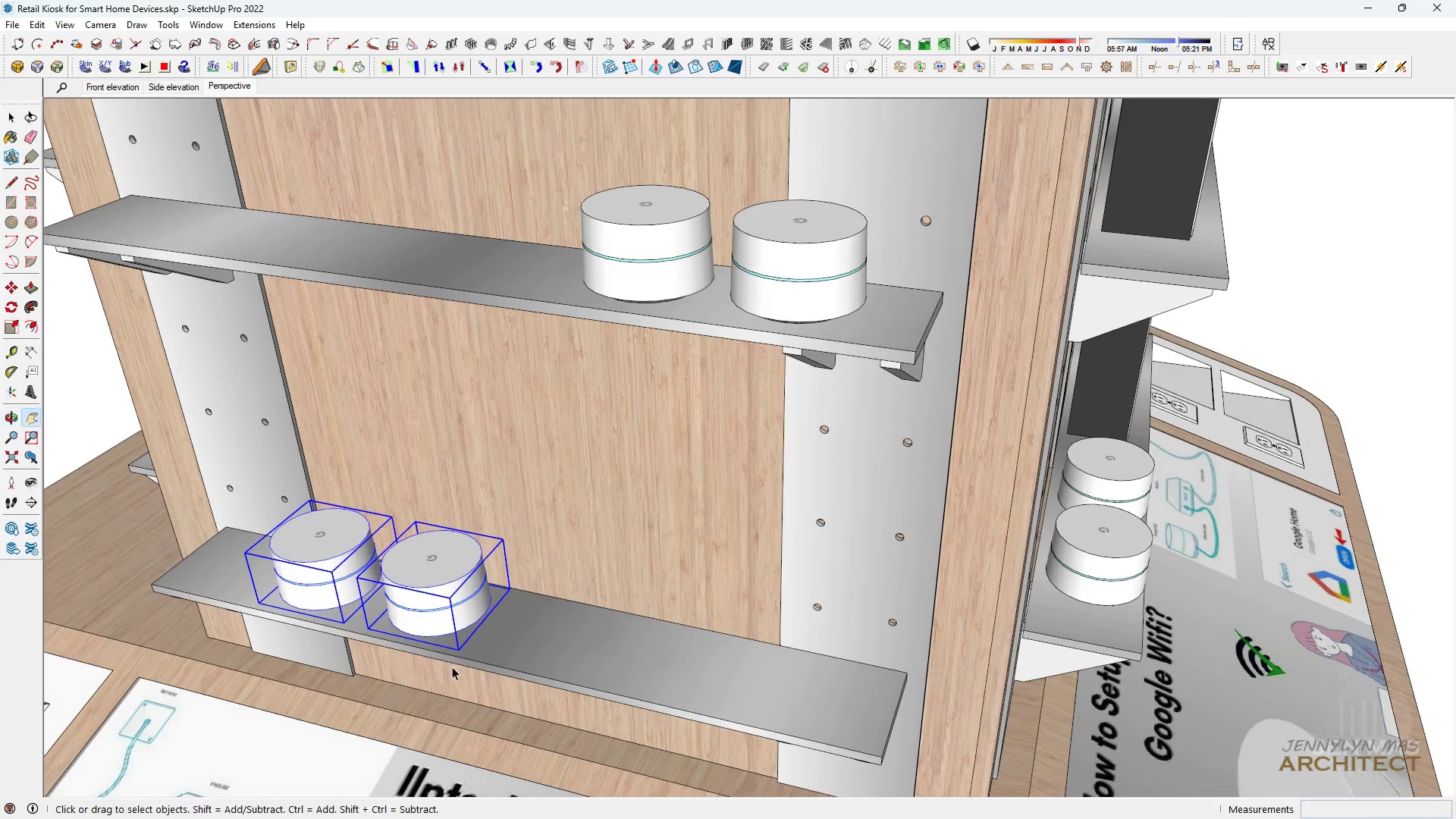 
key(M)
 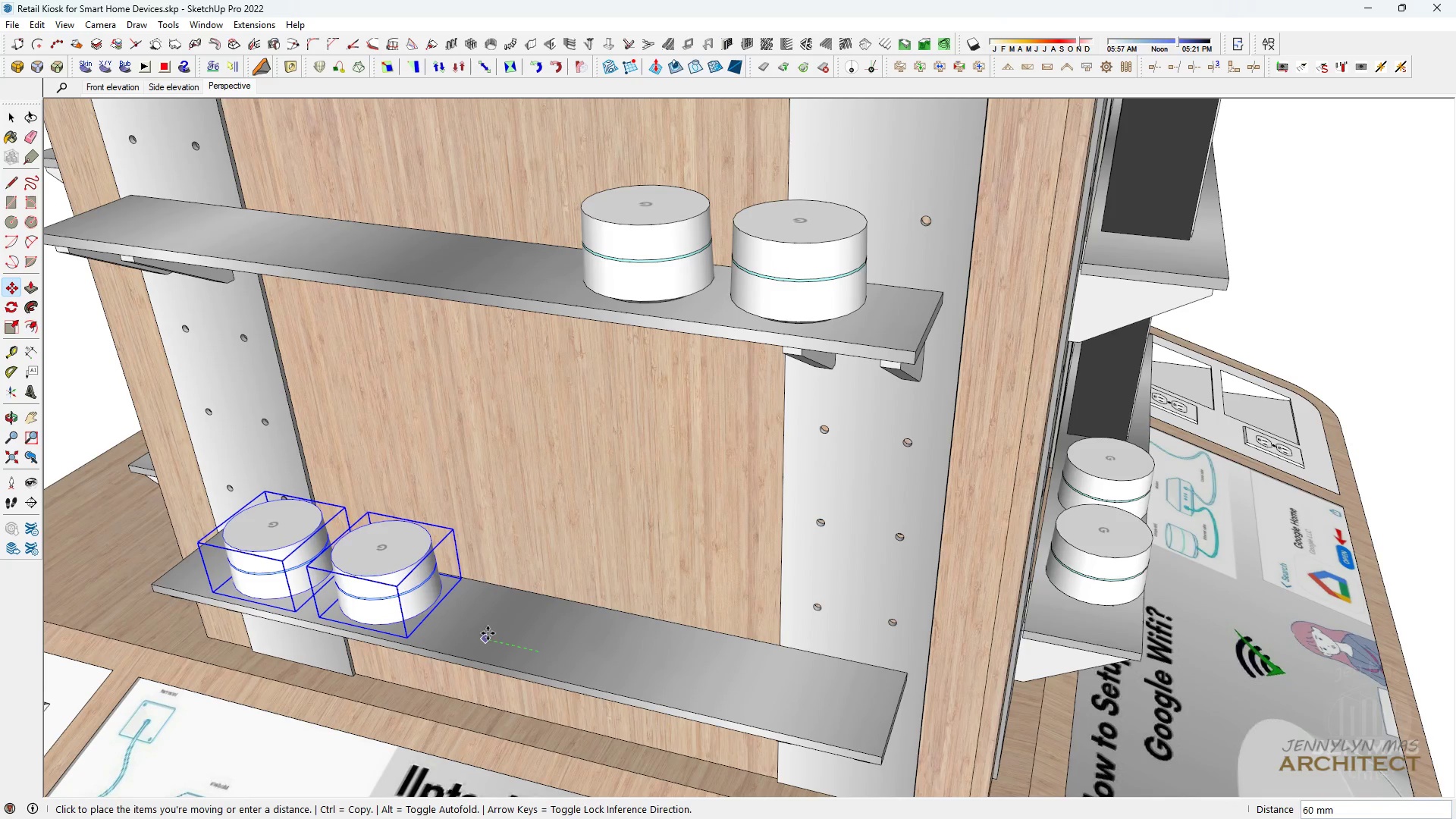 
left_click([482, 631])
 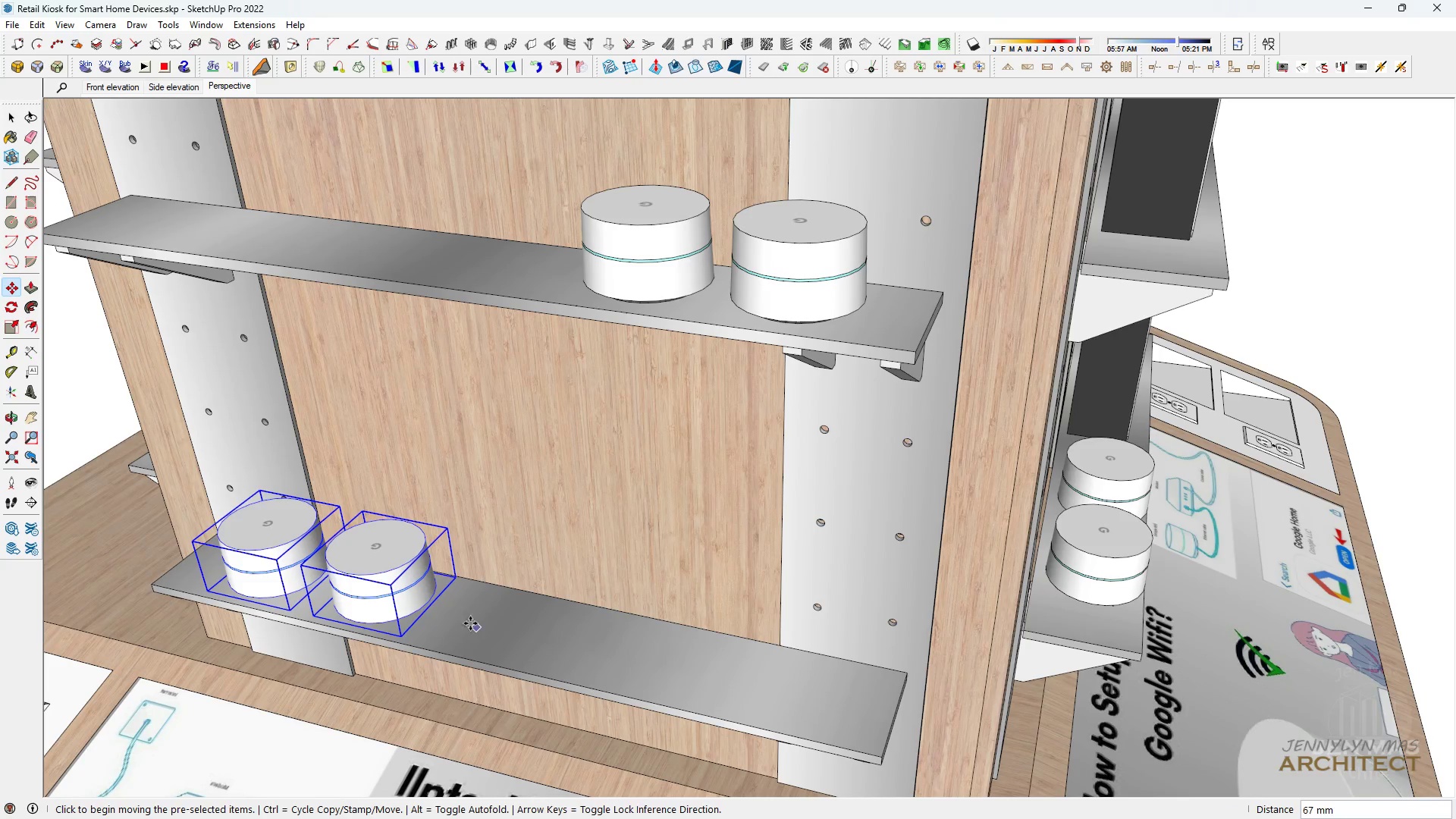 
key(M)
 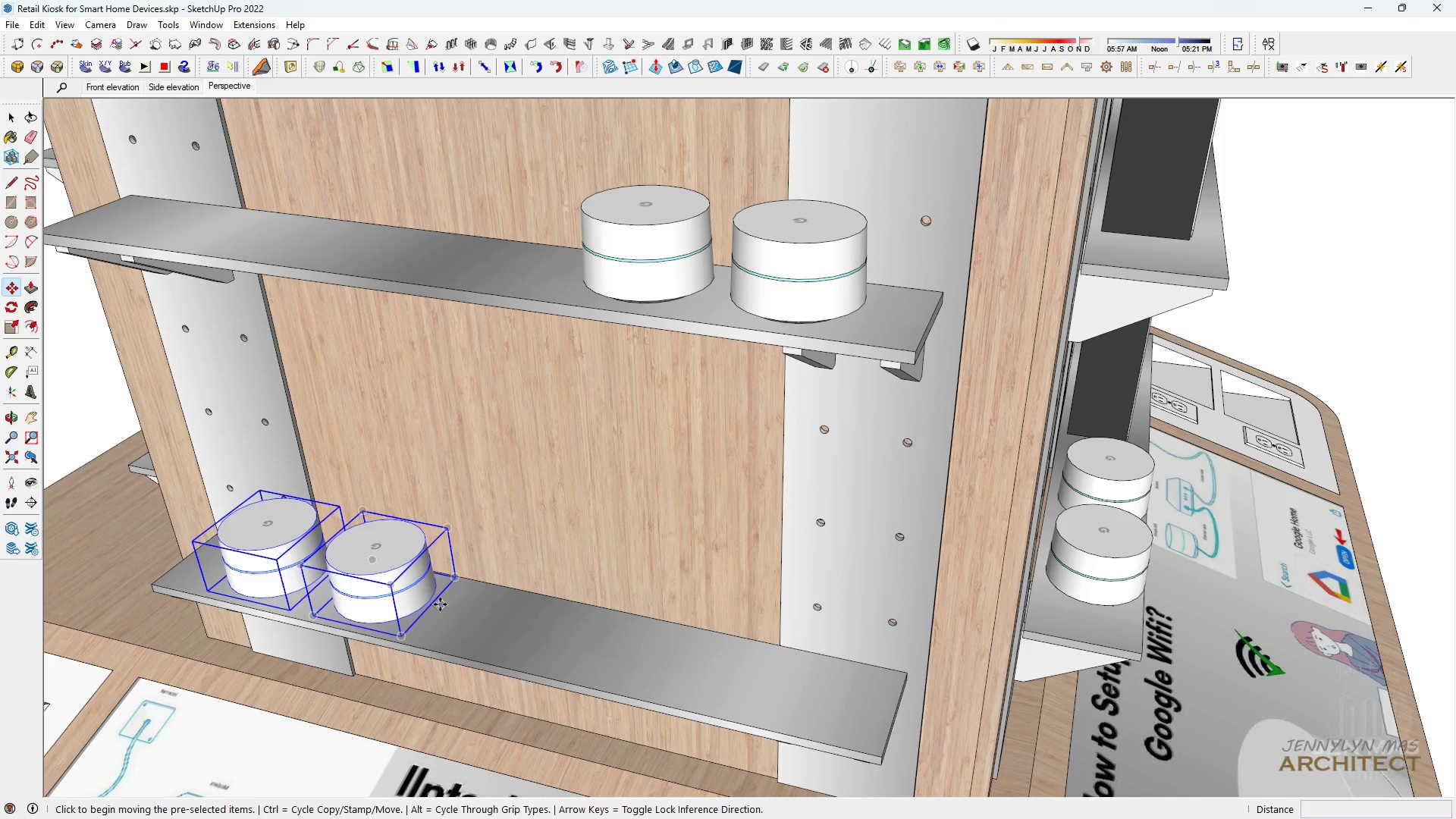 
key(Space)
 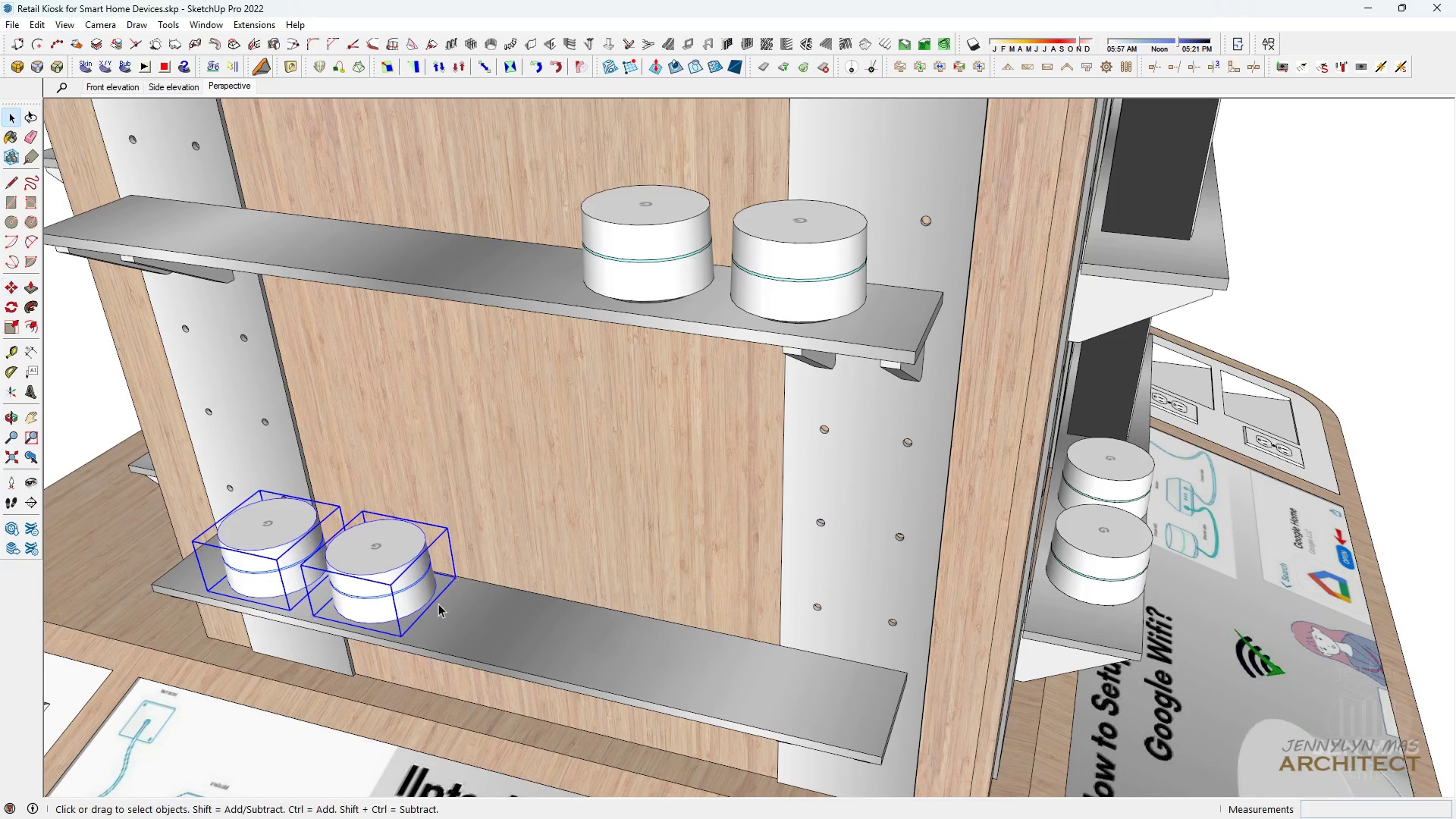 
scroll: coordinate [440, 604], scroll_direction: down, amount: 1.0
 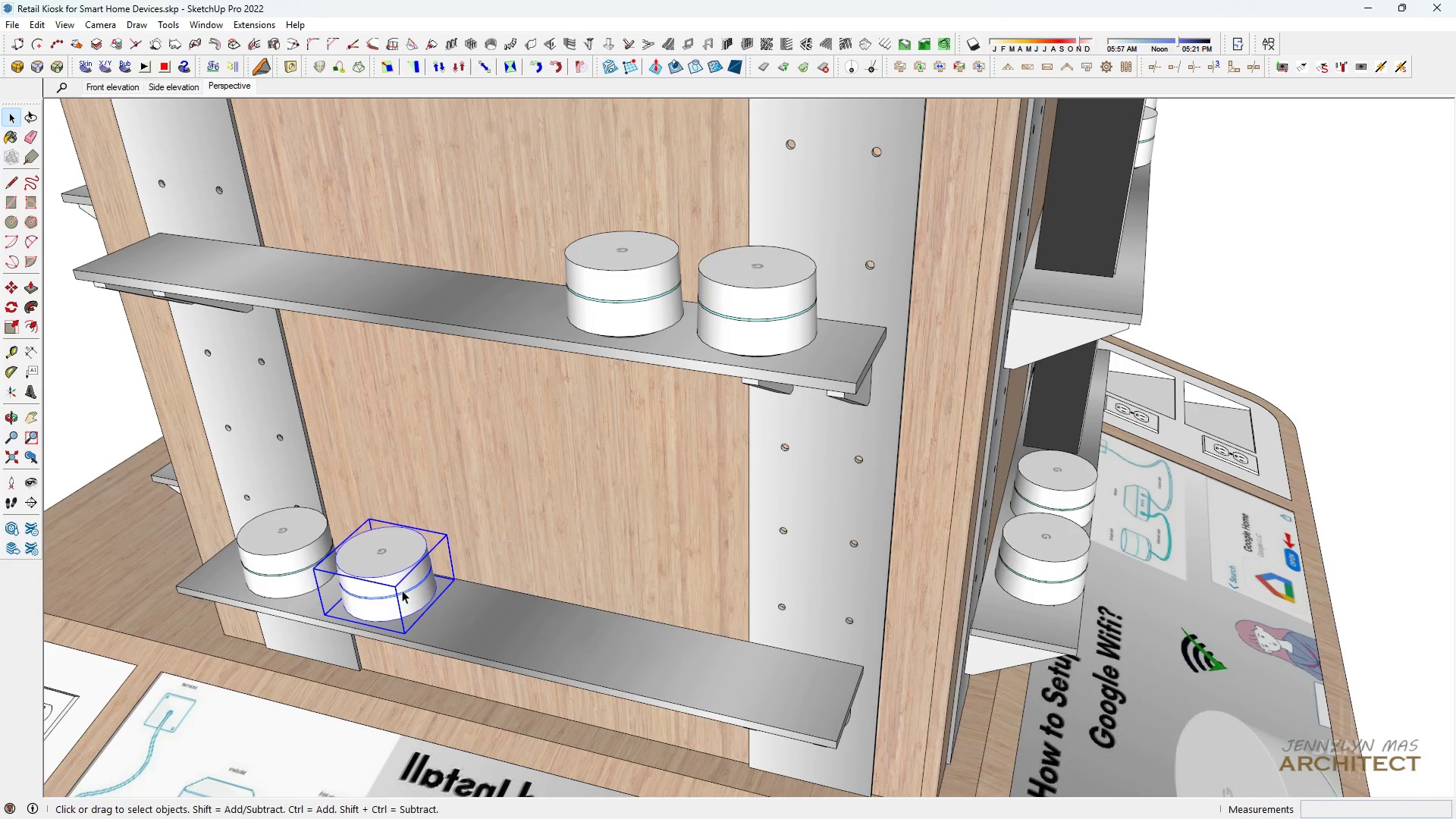 
key(M)
 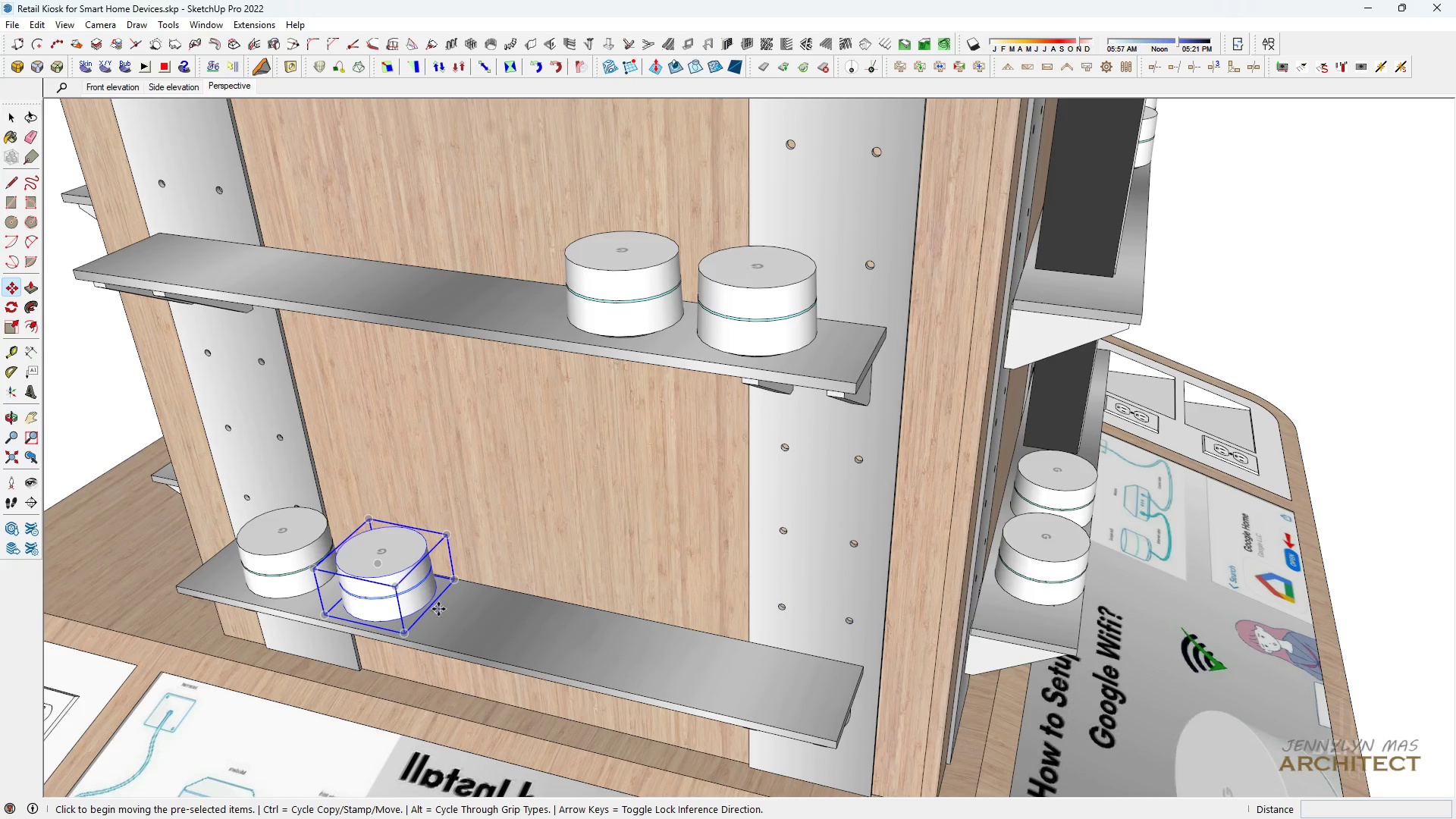 
key(Control+ControlLeft)
 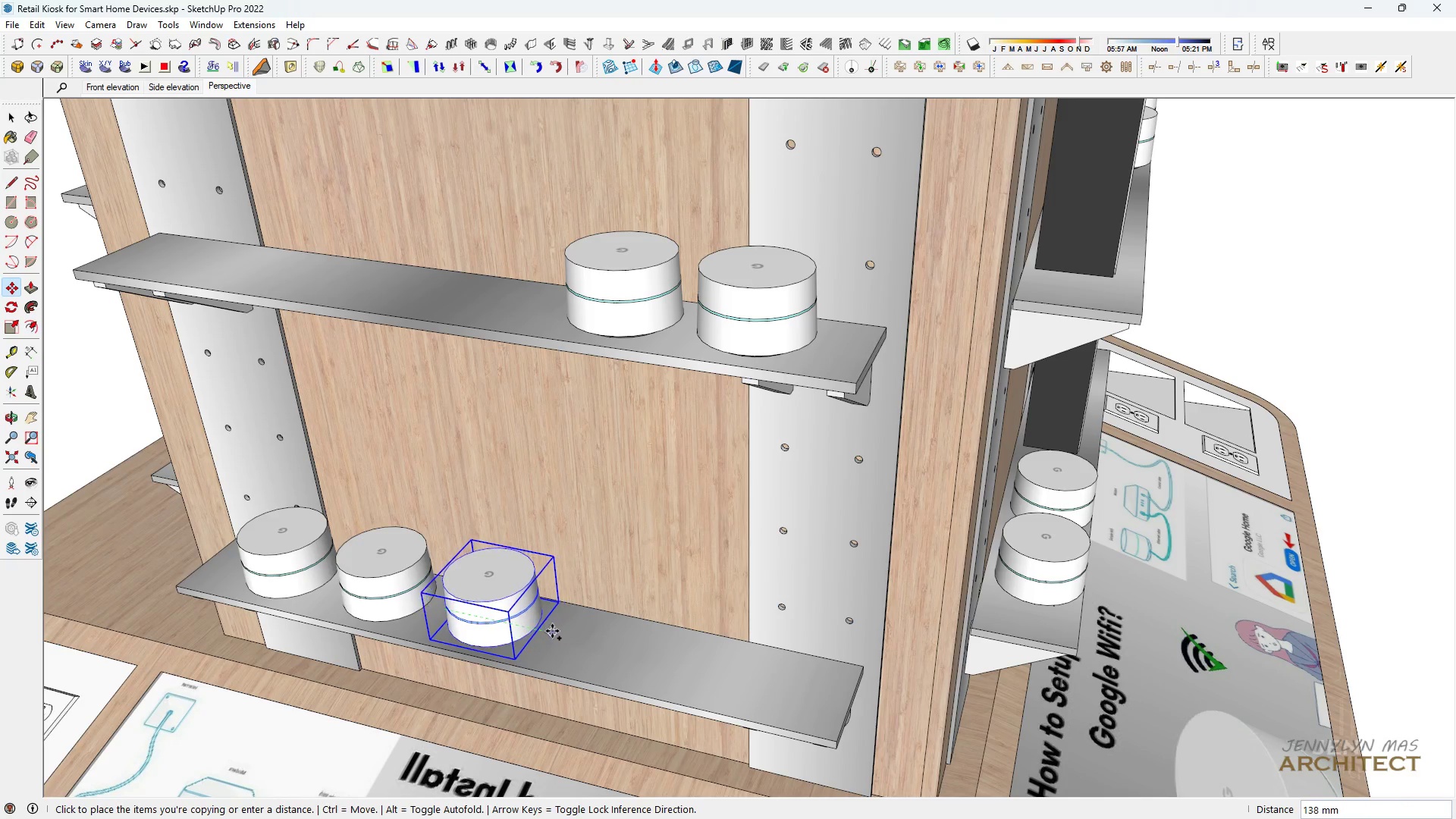 
left_click([552, 631])
 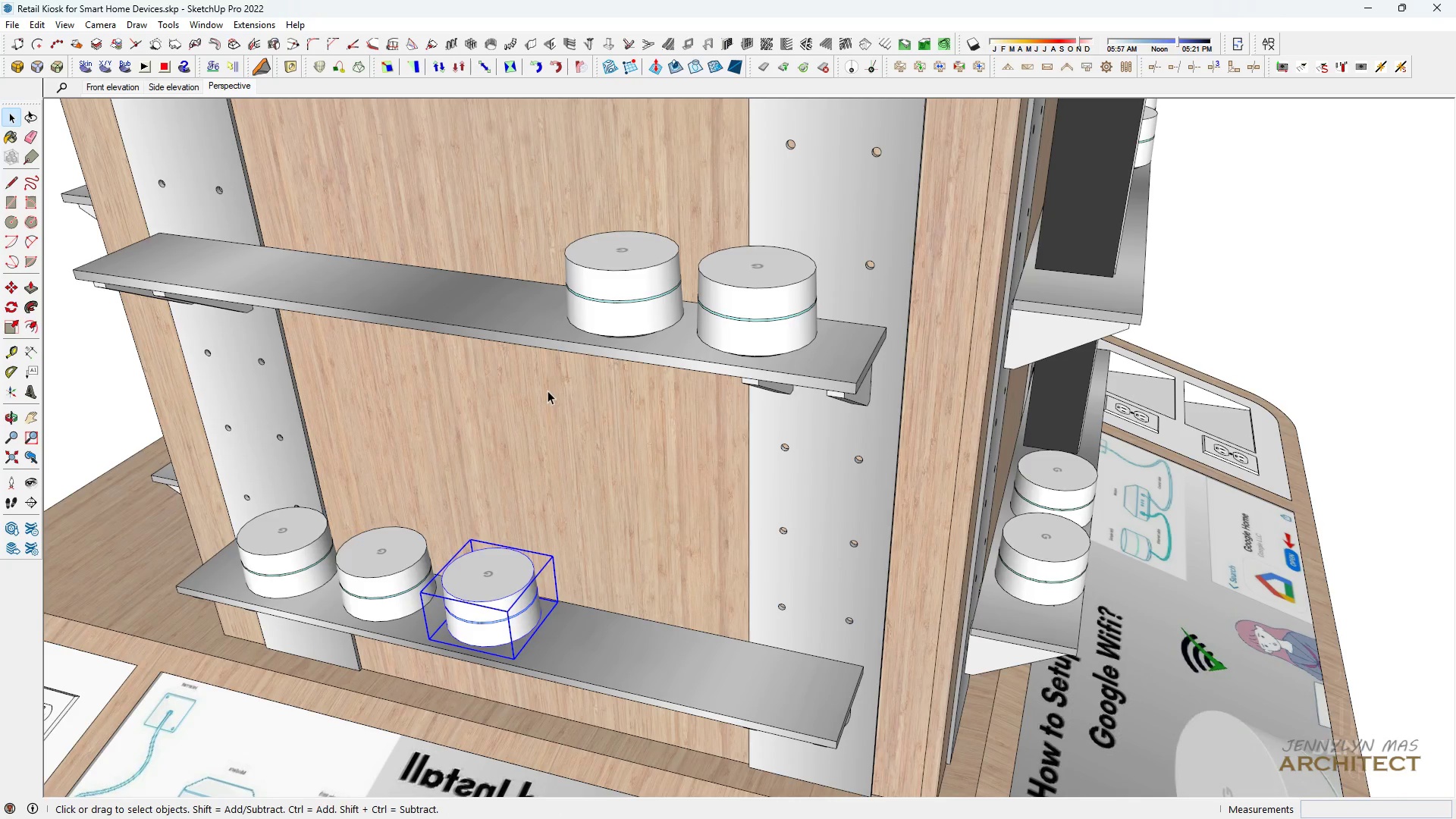 
key(Space)
 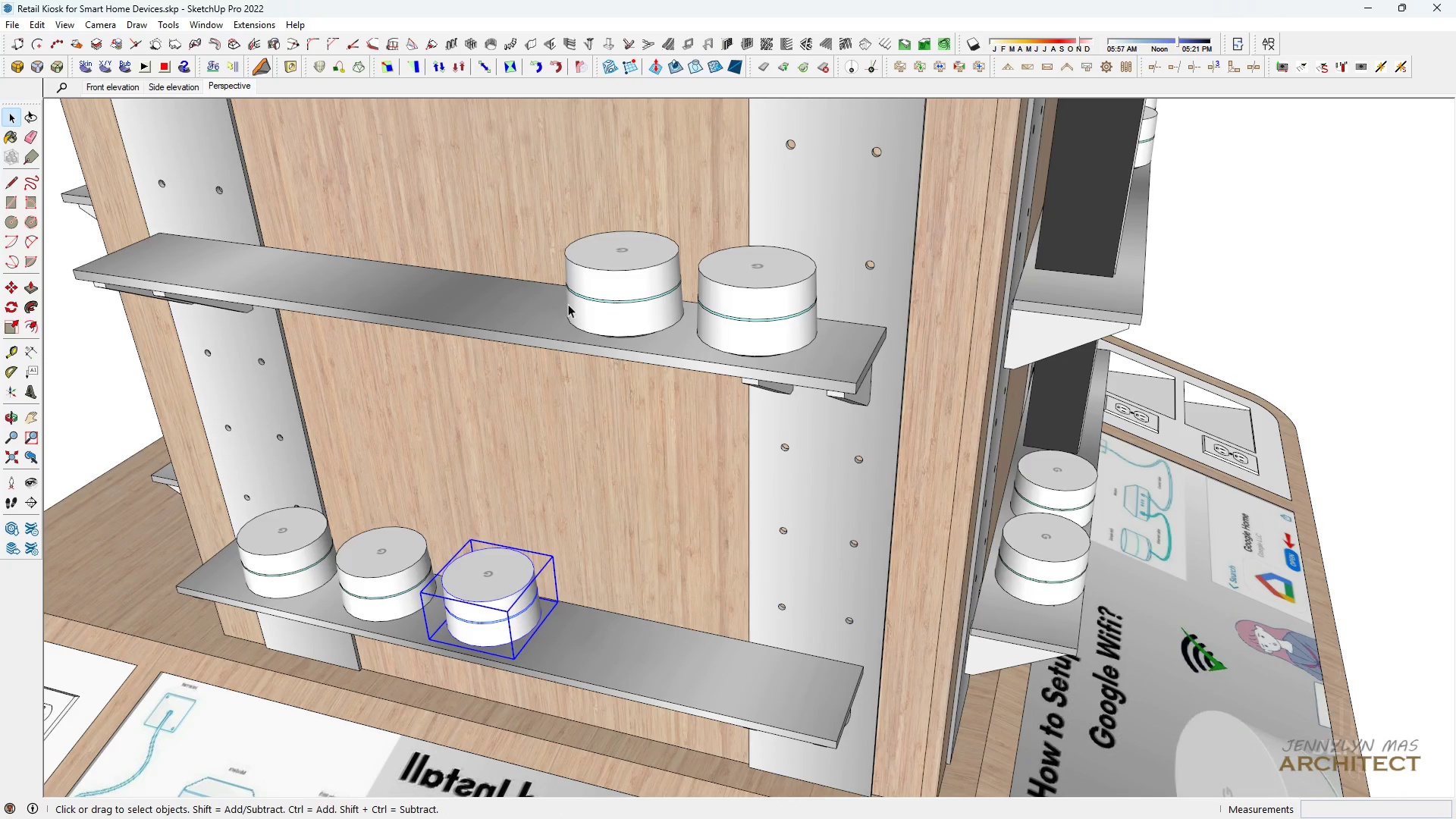 
scroll: coordinate [659, 307], scroll_direction: down, amount: 14.0
 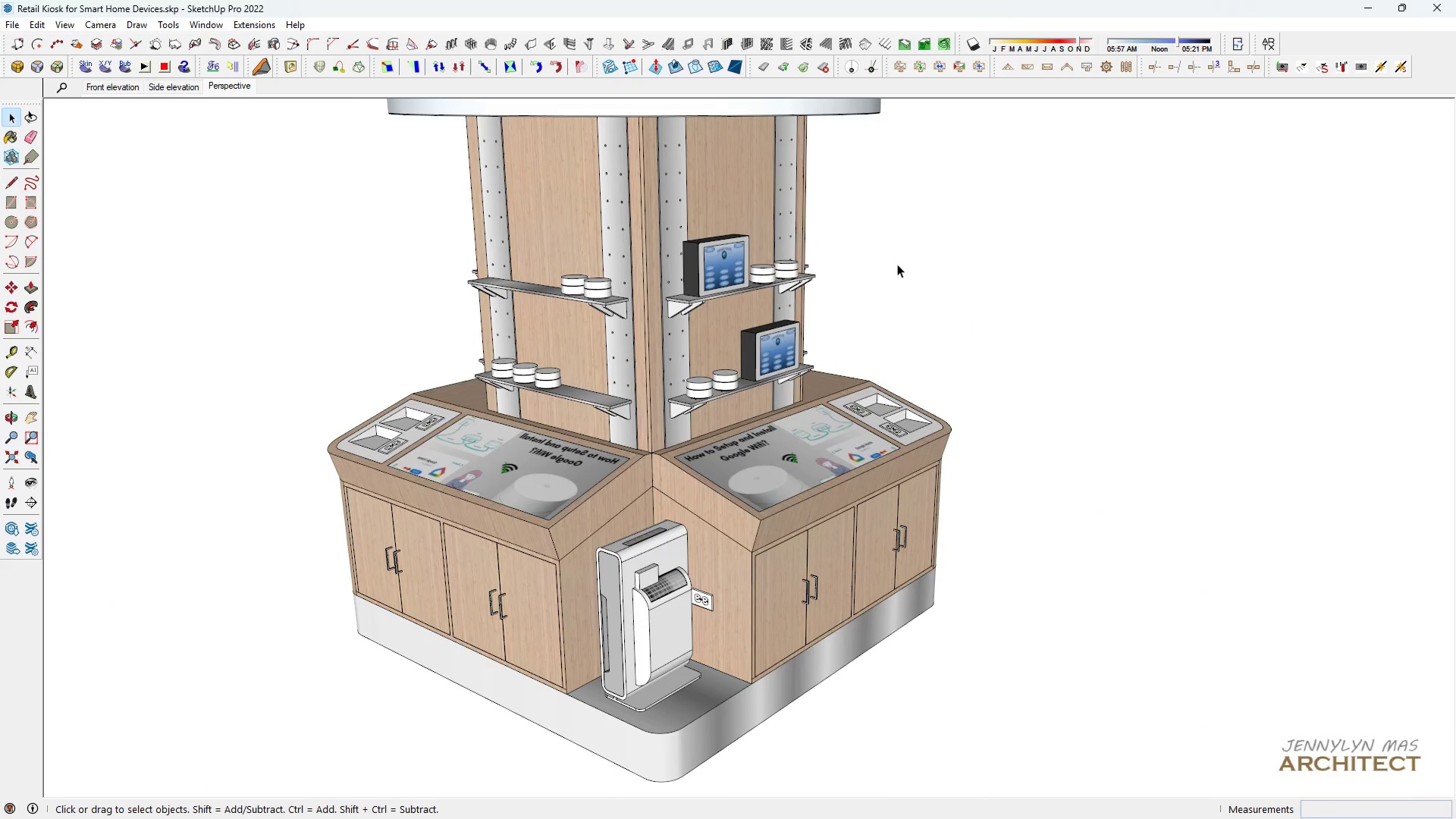 
key(H)
 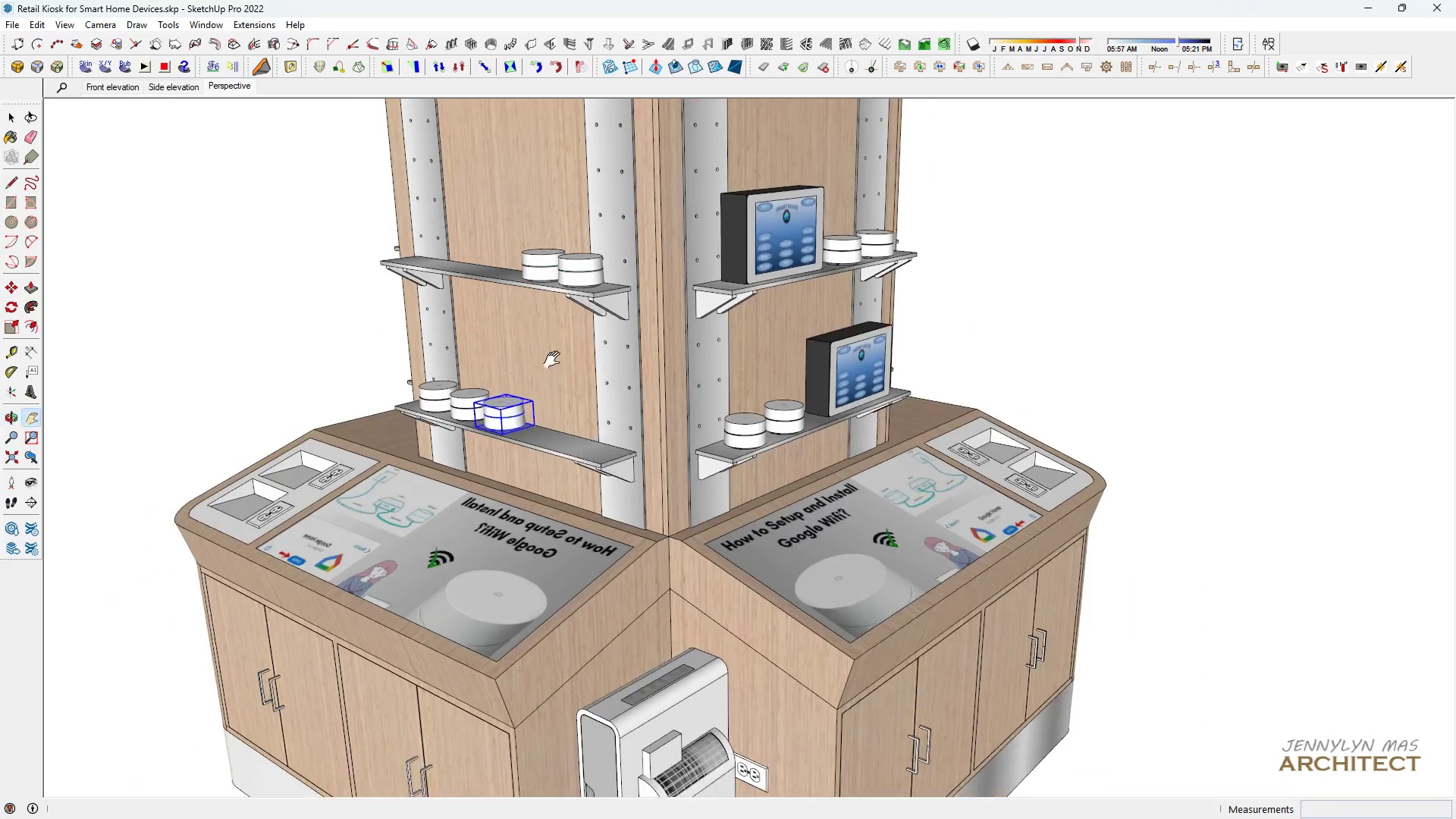 
key(Space)
 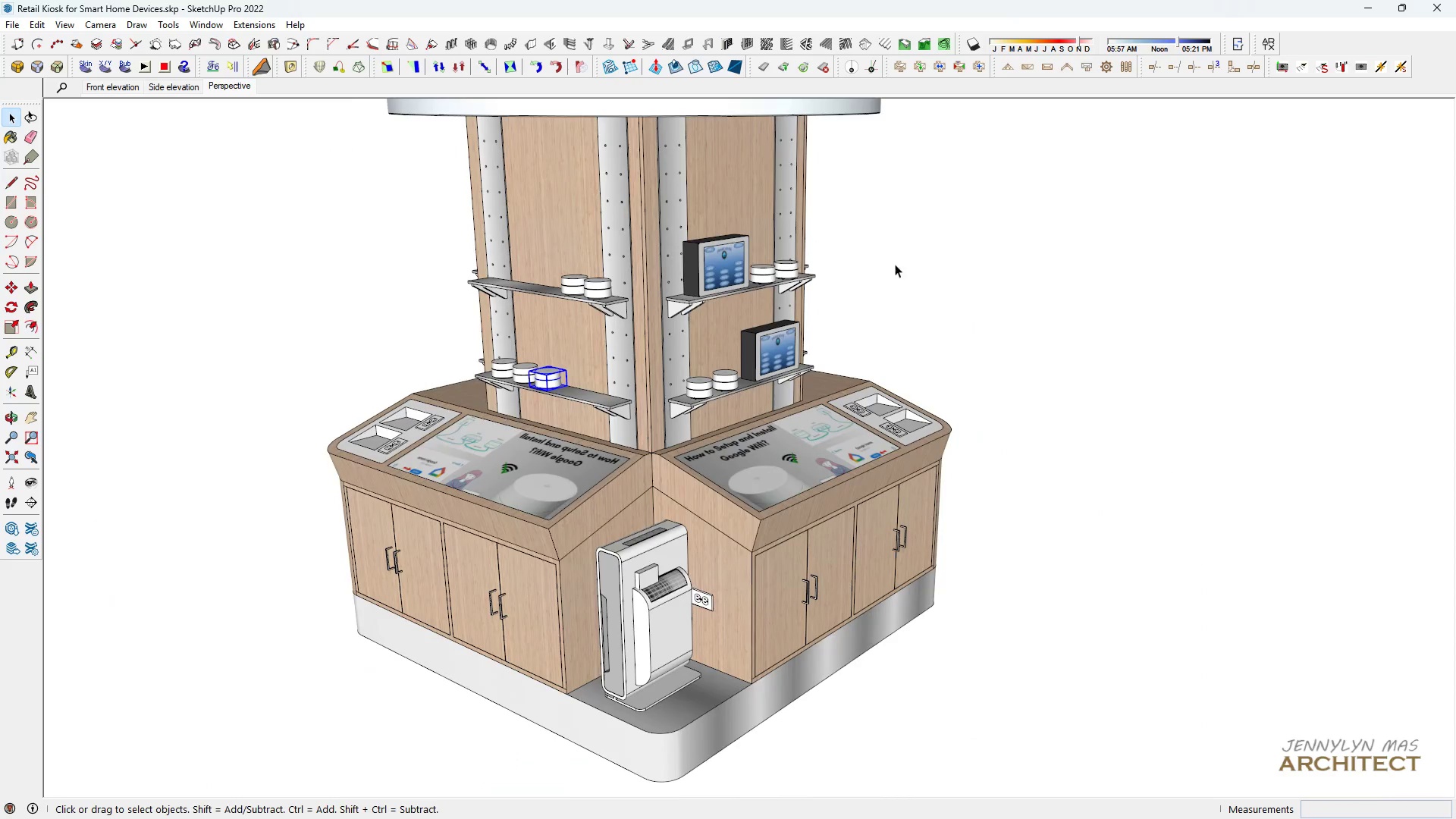 
double_click([897, 264])
 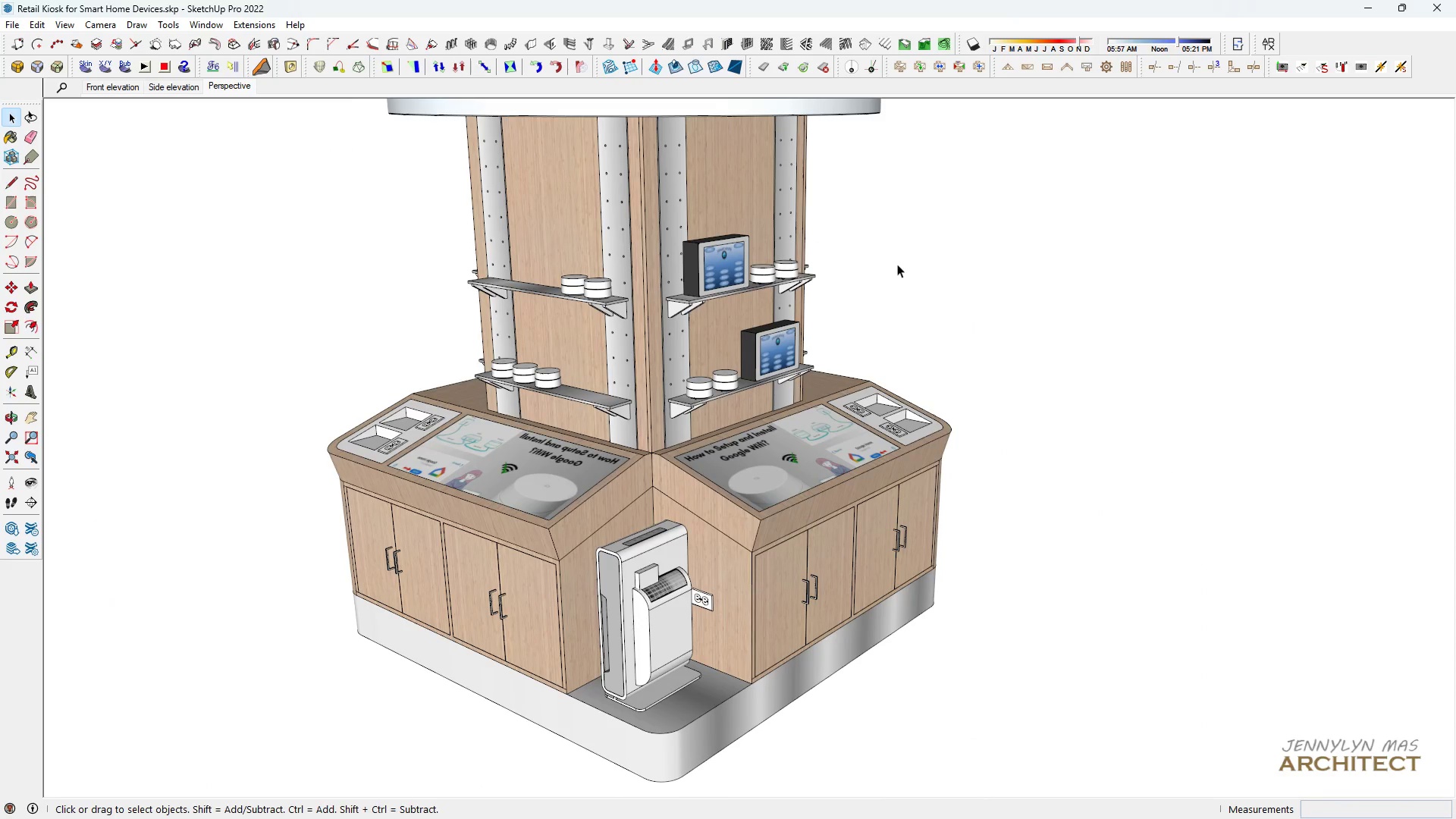 
left_click_drag(start_coordinate=[897, 264], to_coordinate=[881, 281])
 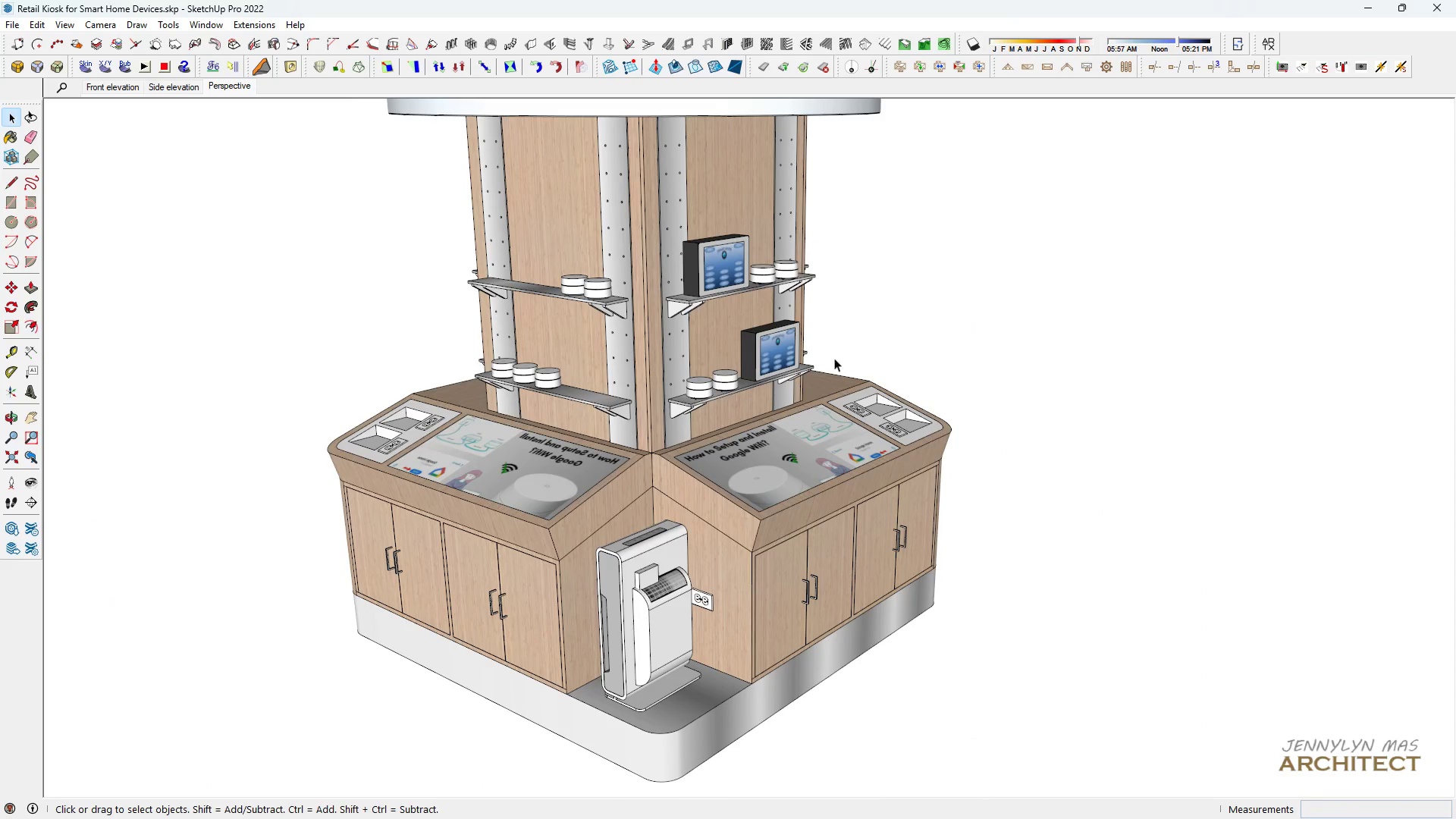 
key(H)
 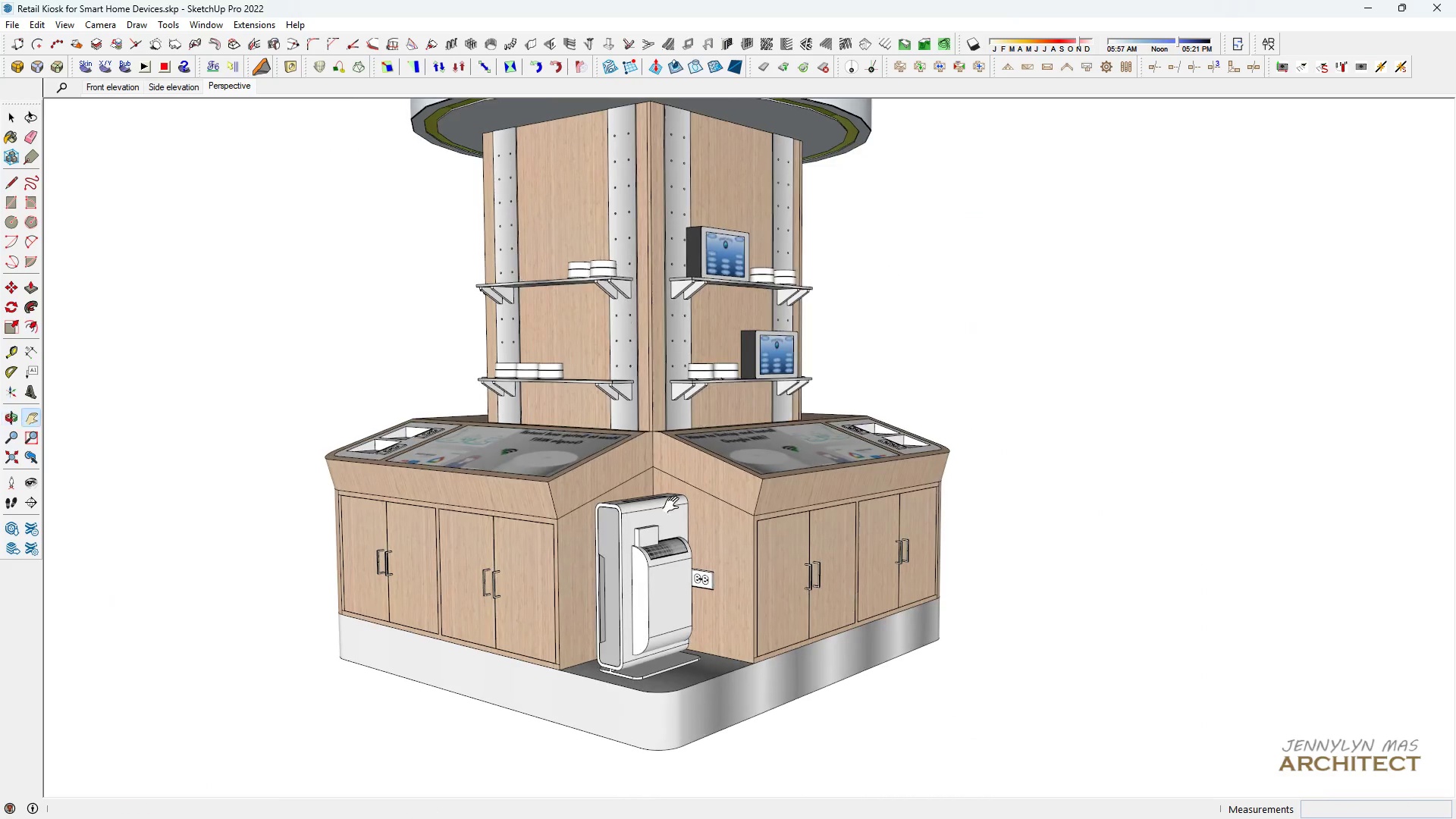 
key(Space)
 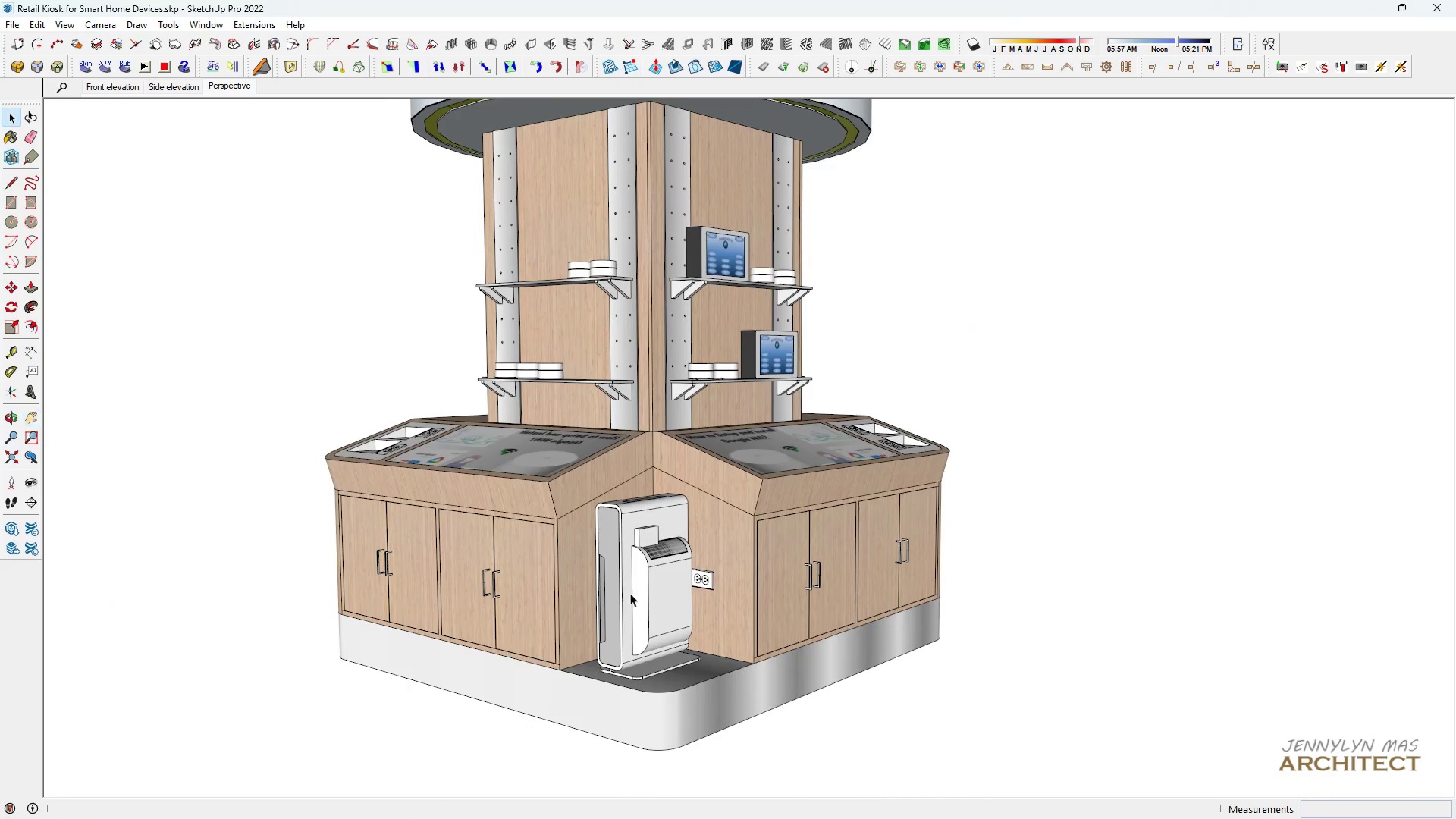 
left_click([630, 593])
 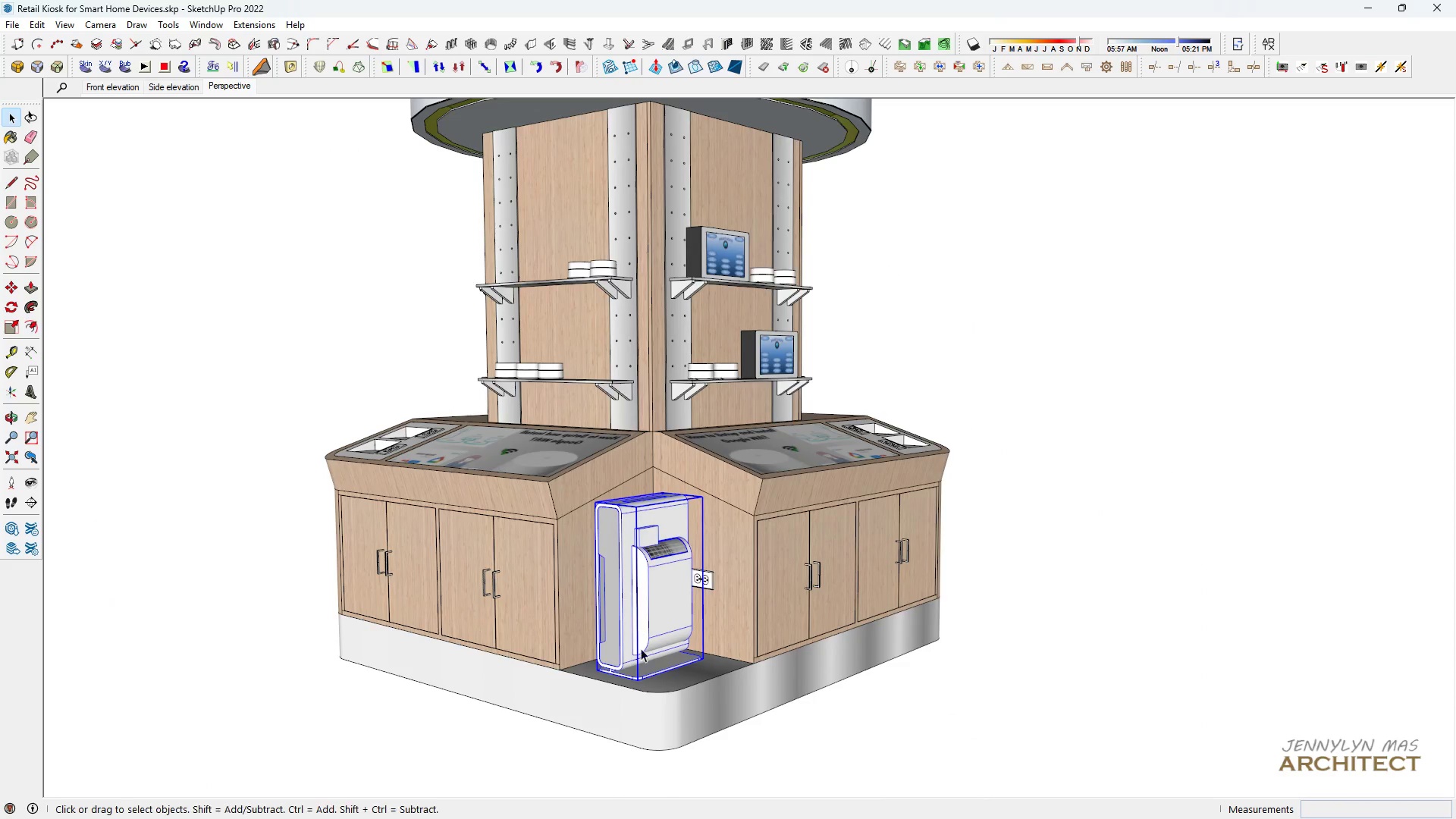 
scroll: coordinate [668, 641], scroll_direction: up, amount: 7.0
 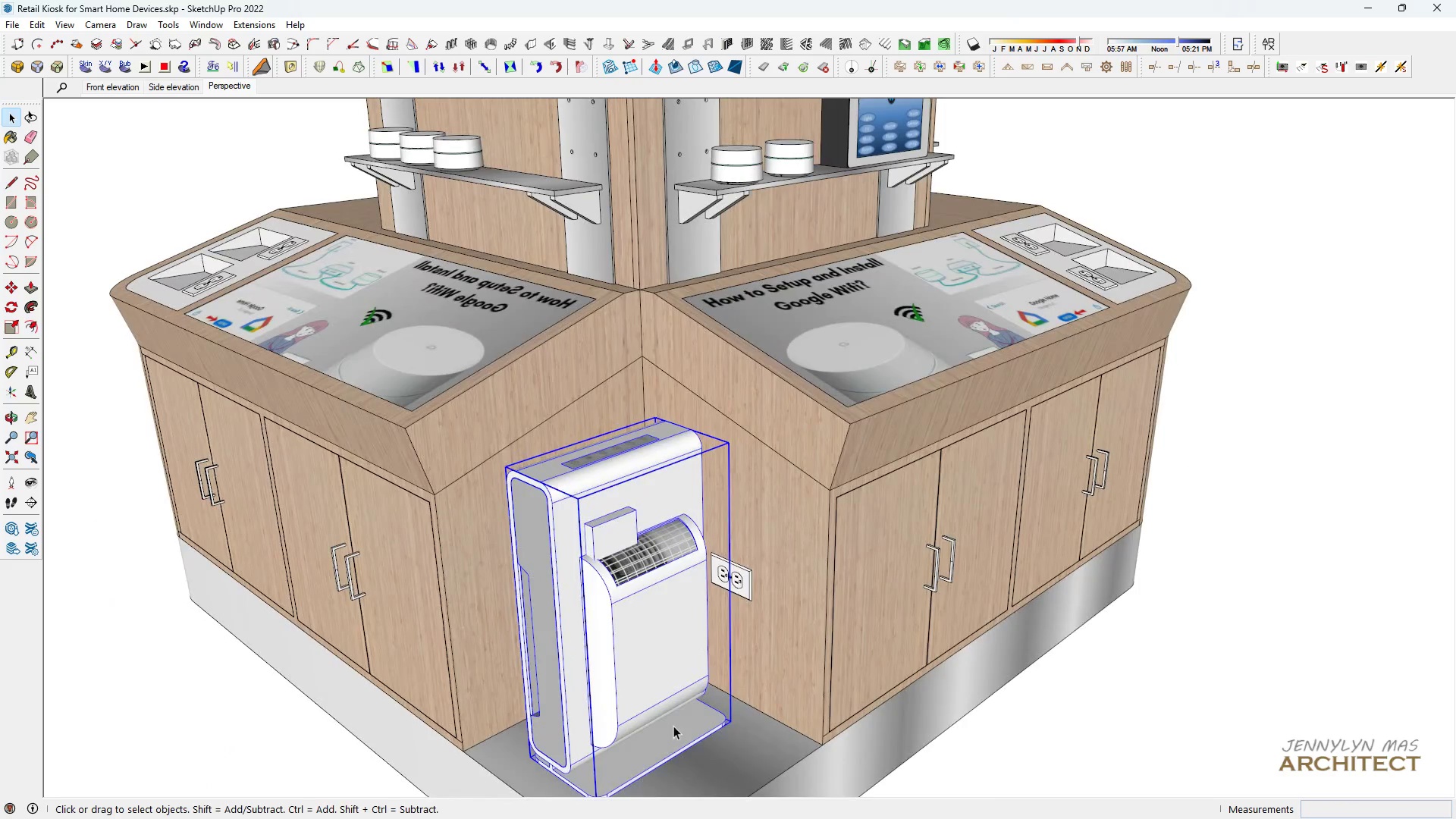 
scroll: coordinate [758, 483], scroll_direction: down, amount: 4.0
 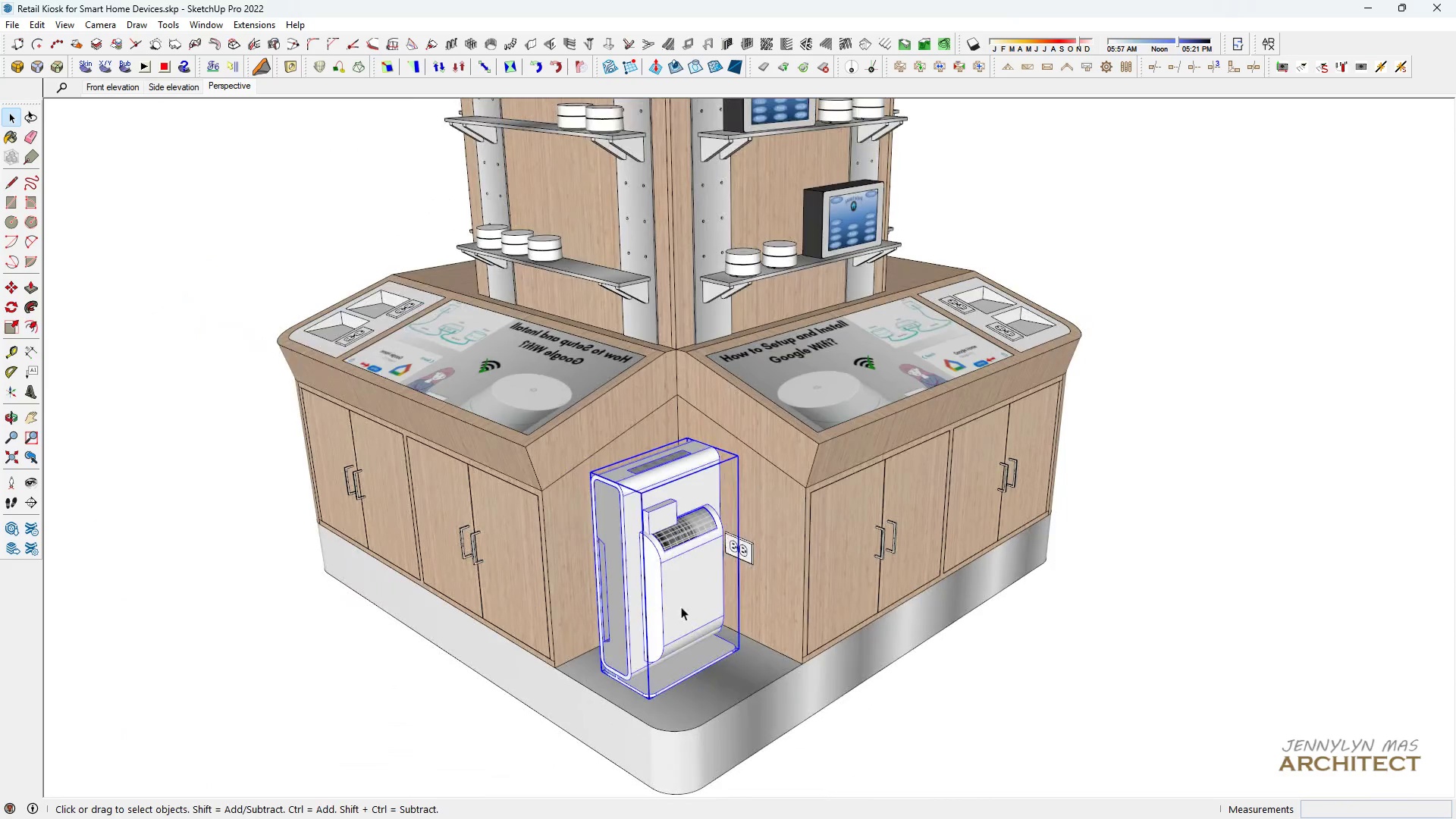 
type(hq)
 